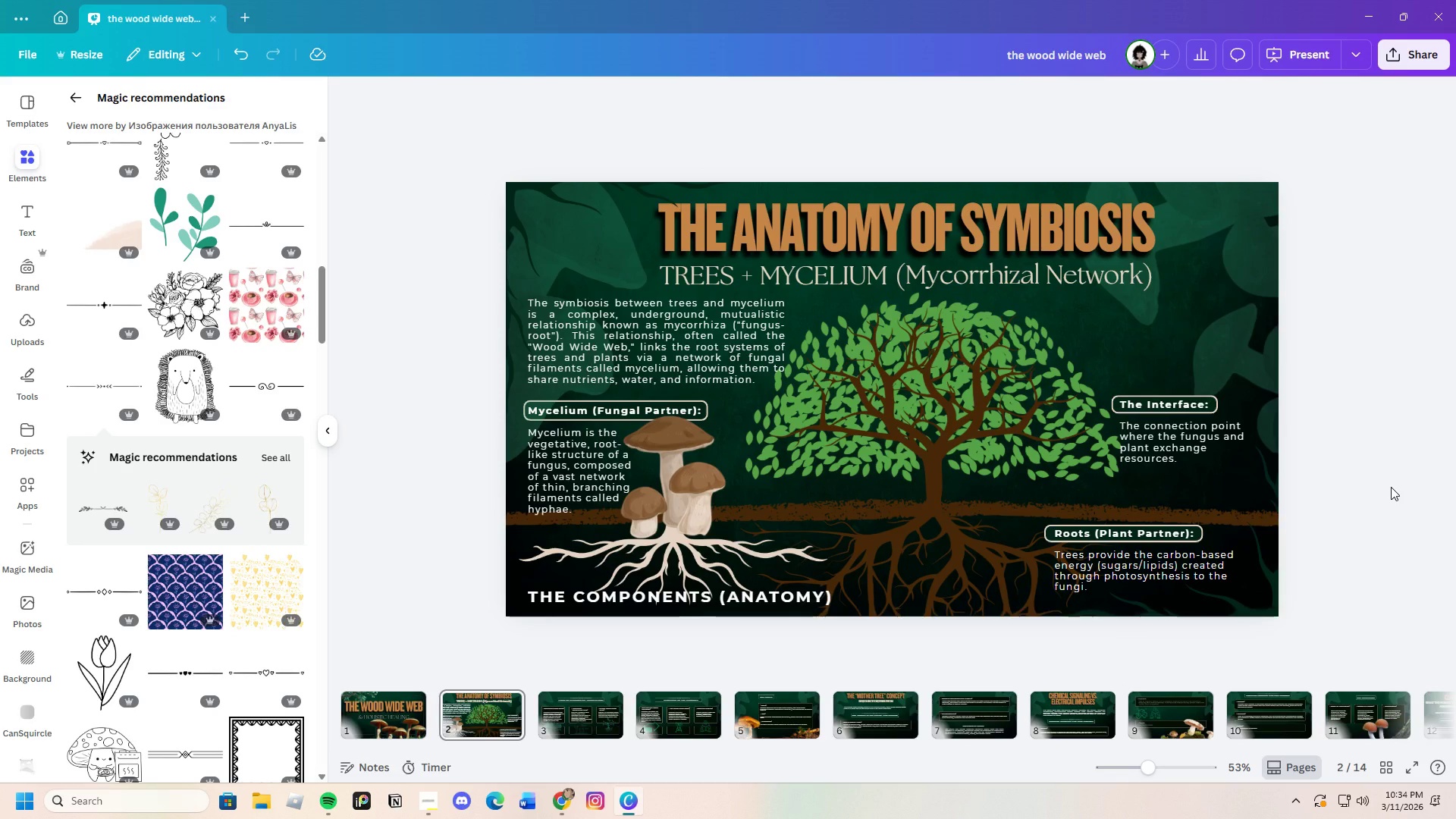 
left_click([605, 717])
 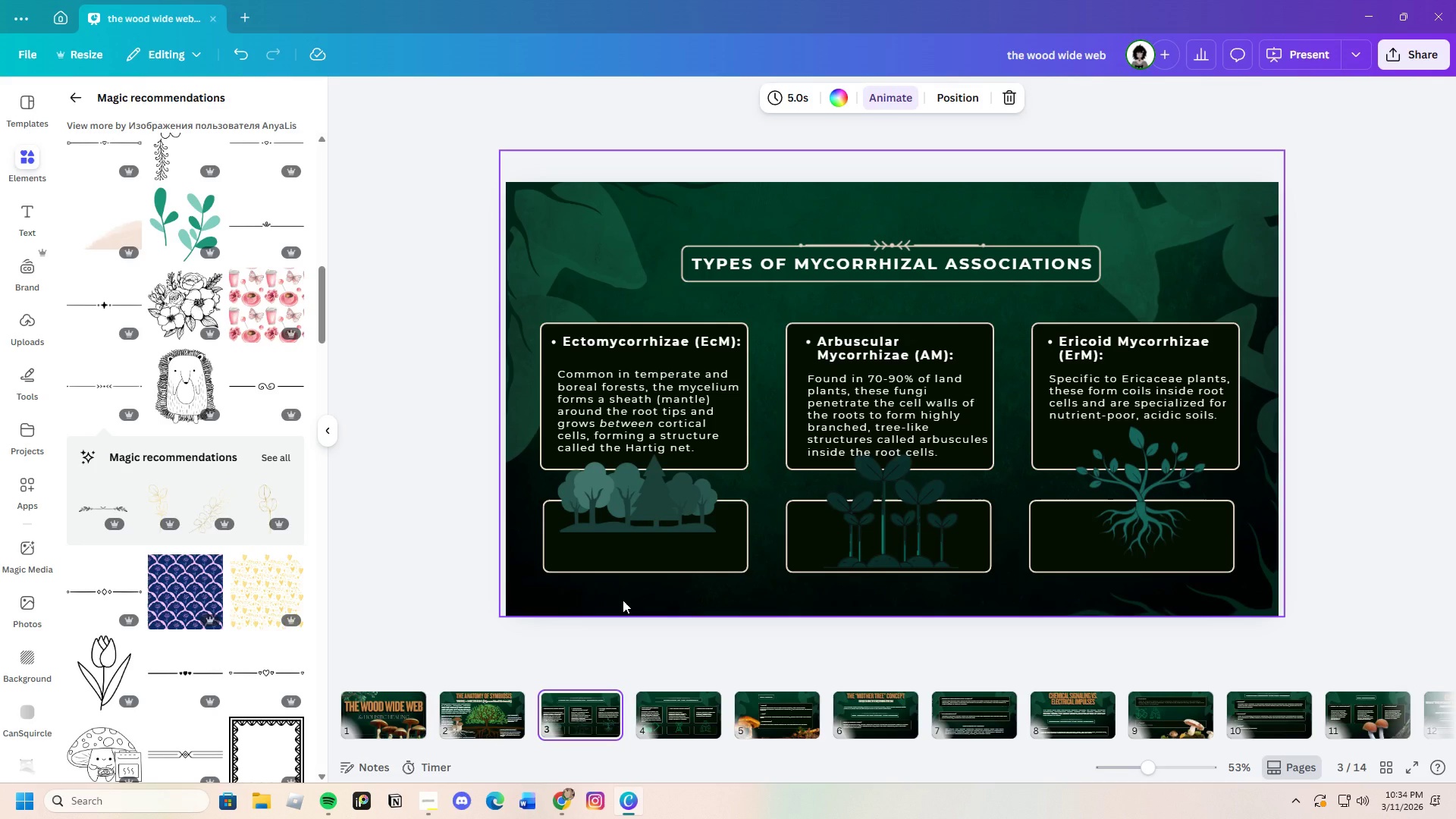 
wait(5.45)
 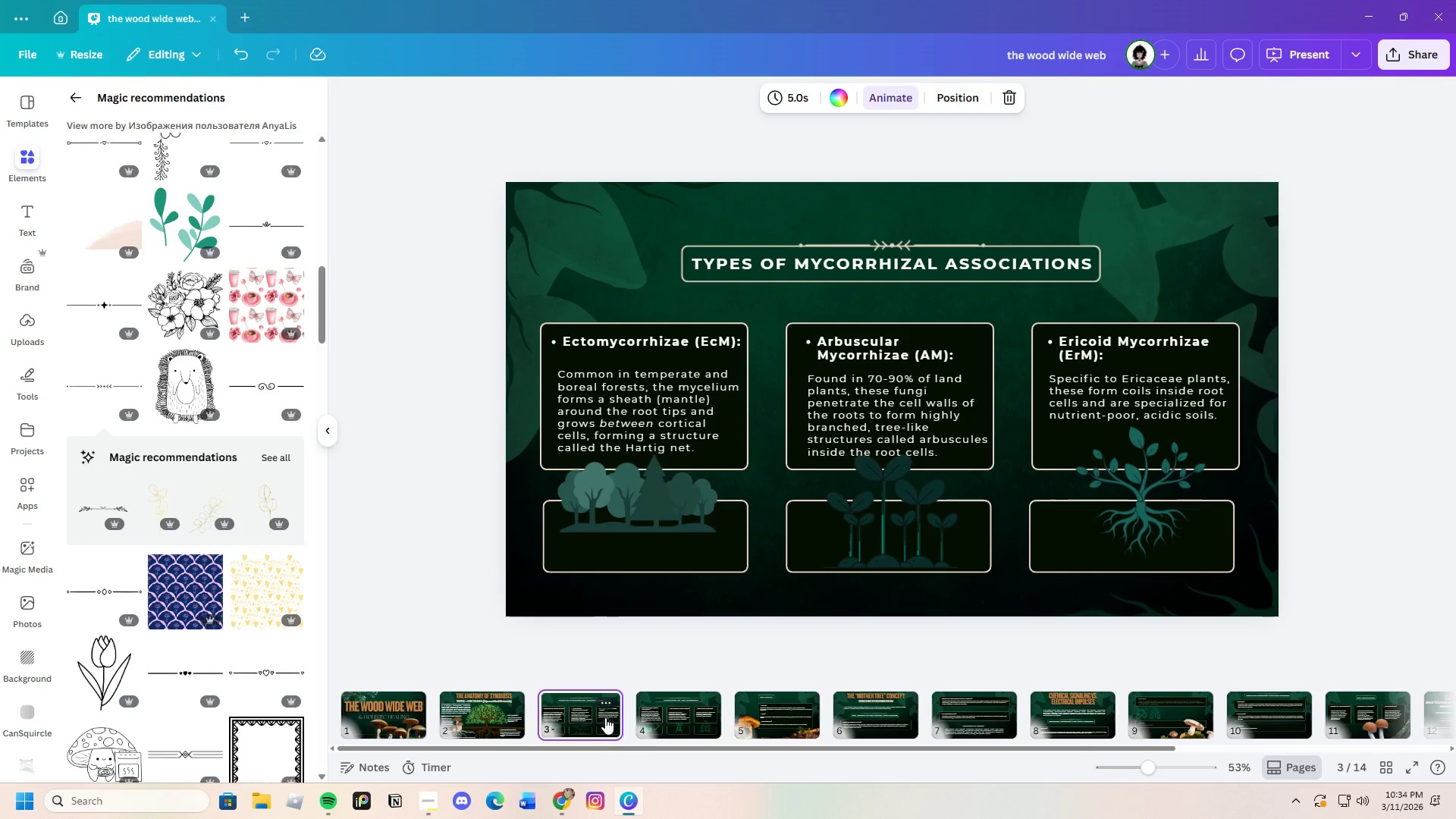 
left_click_drag(start_coordinate=[767, 209], to_coordinate=[915, 273])
 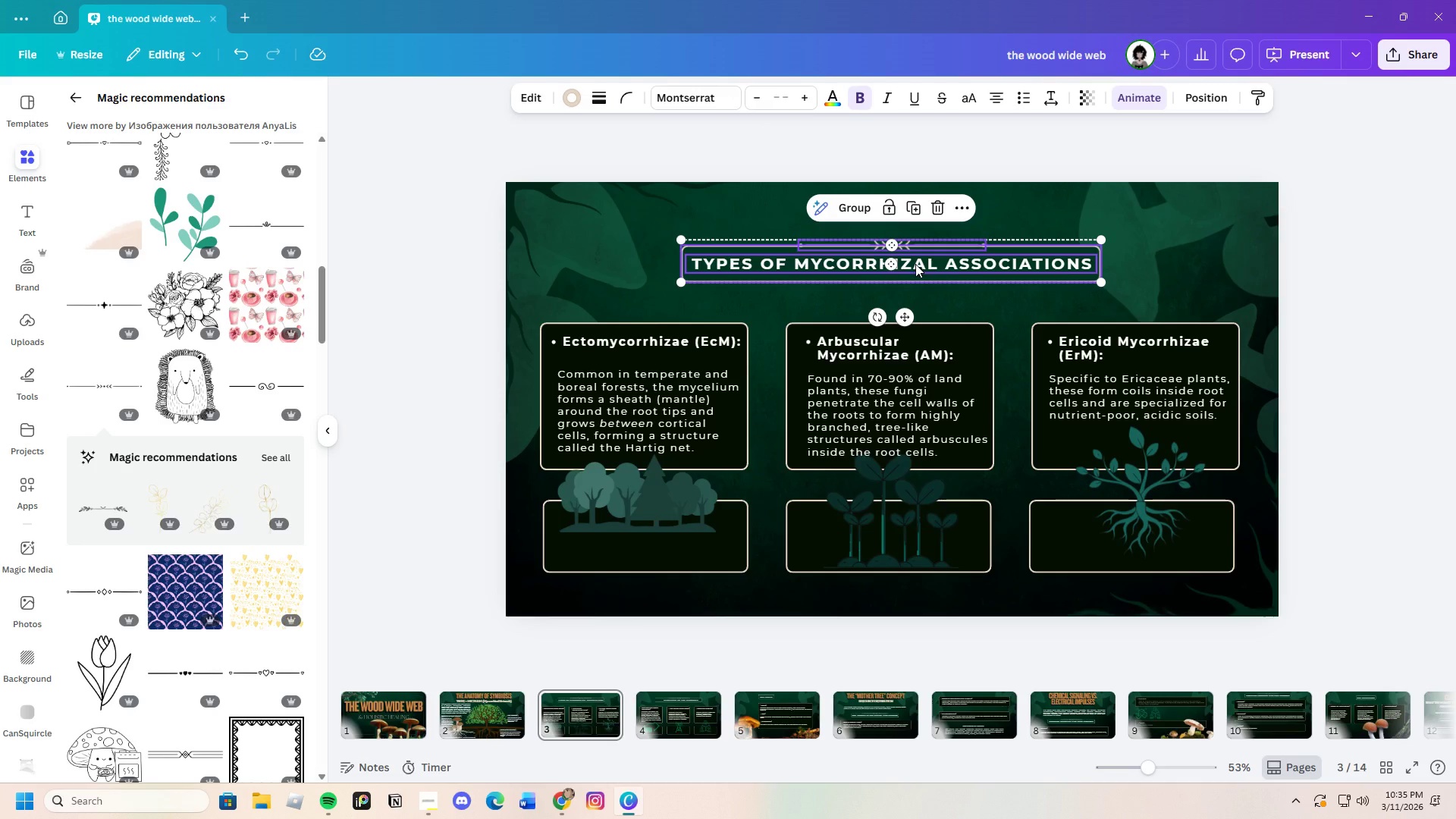 
left_click_drag(start_coordinate=[915, 264], to_coordinate=[921, 264])
 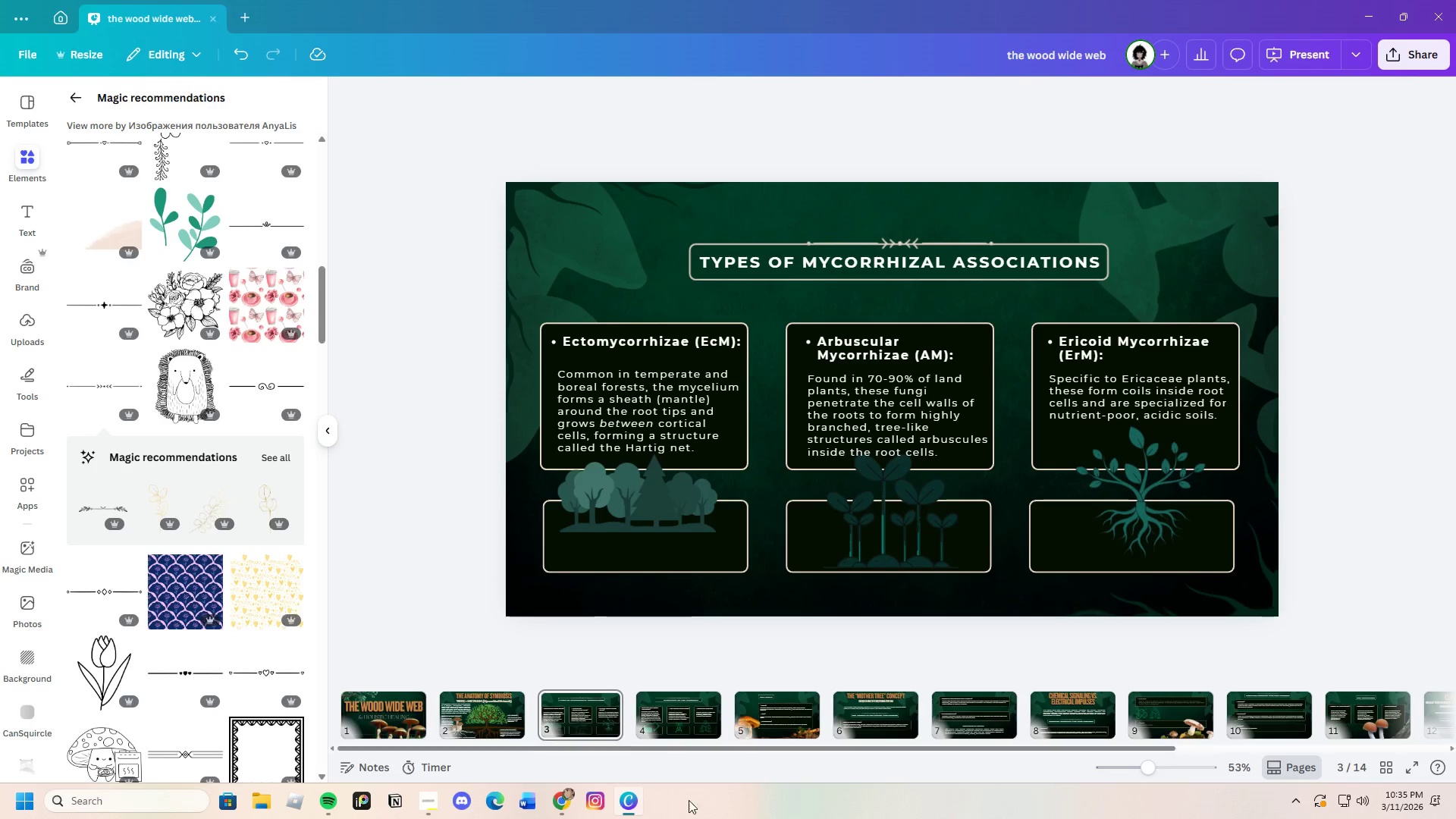 
left_click([690, 726])
 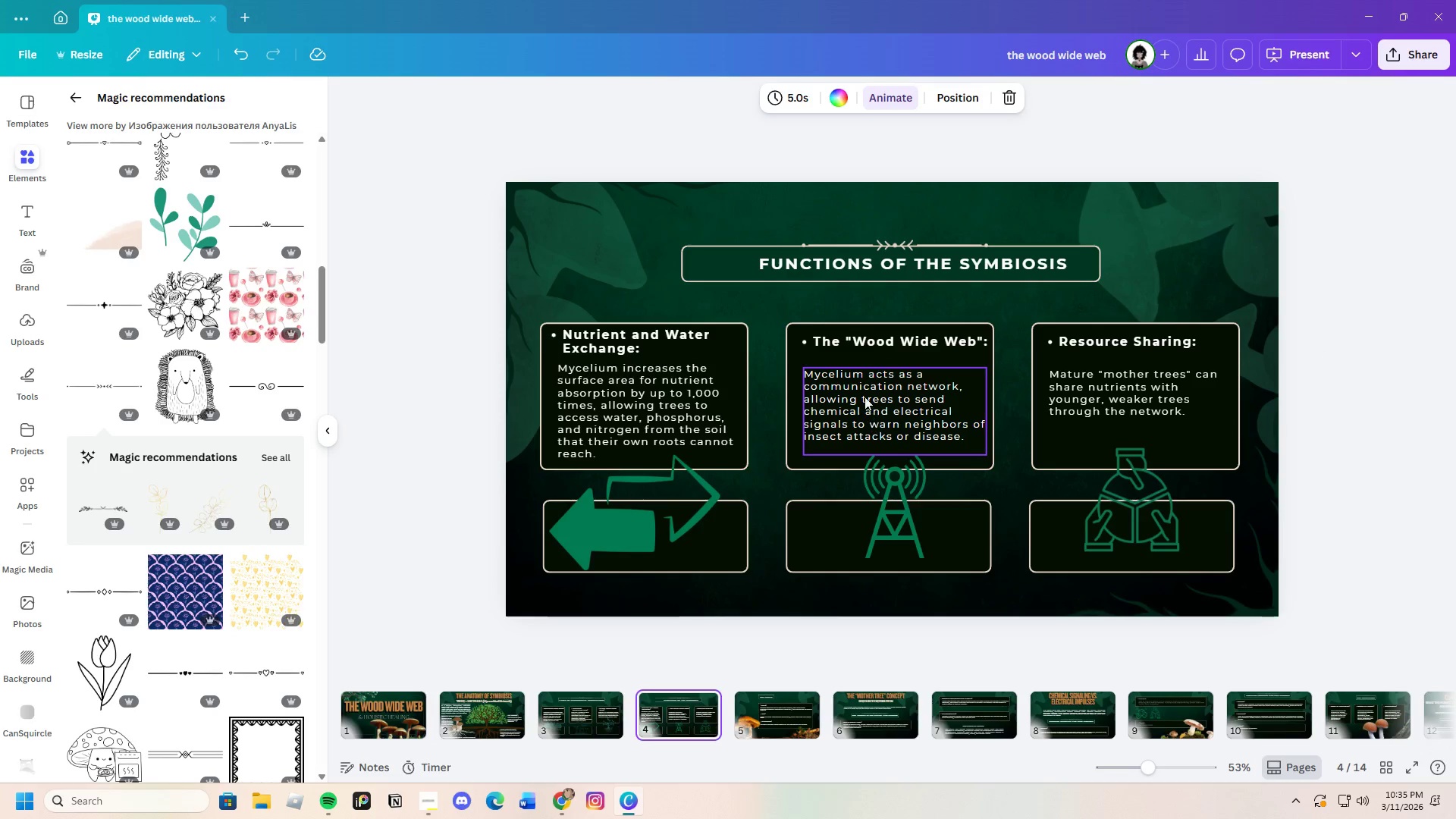 
left_click_drag(start_coordinate=[865, 267], to_coordinate=[852, 265])
 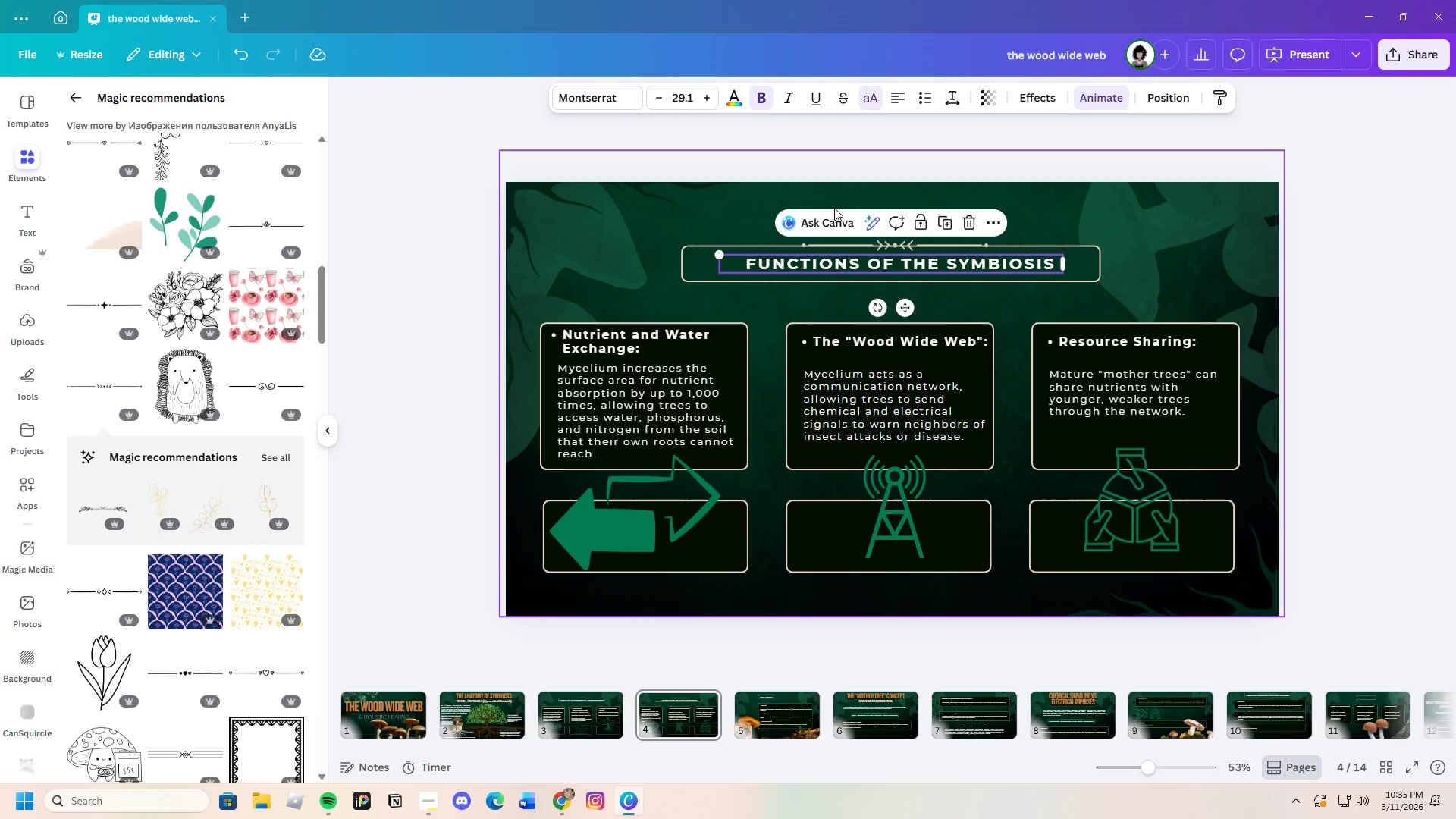 
left_click([834, 208])
 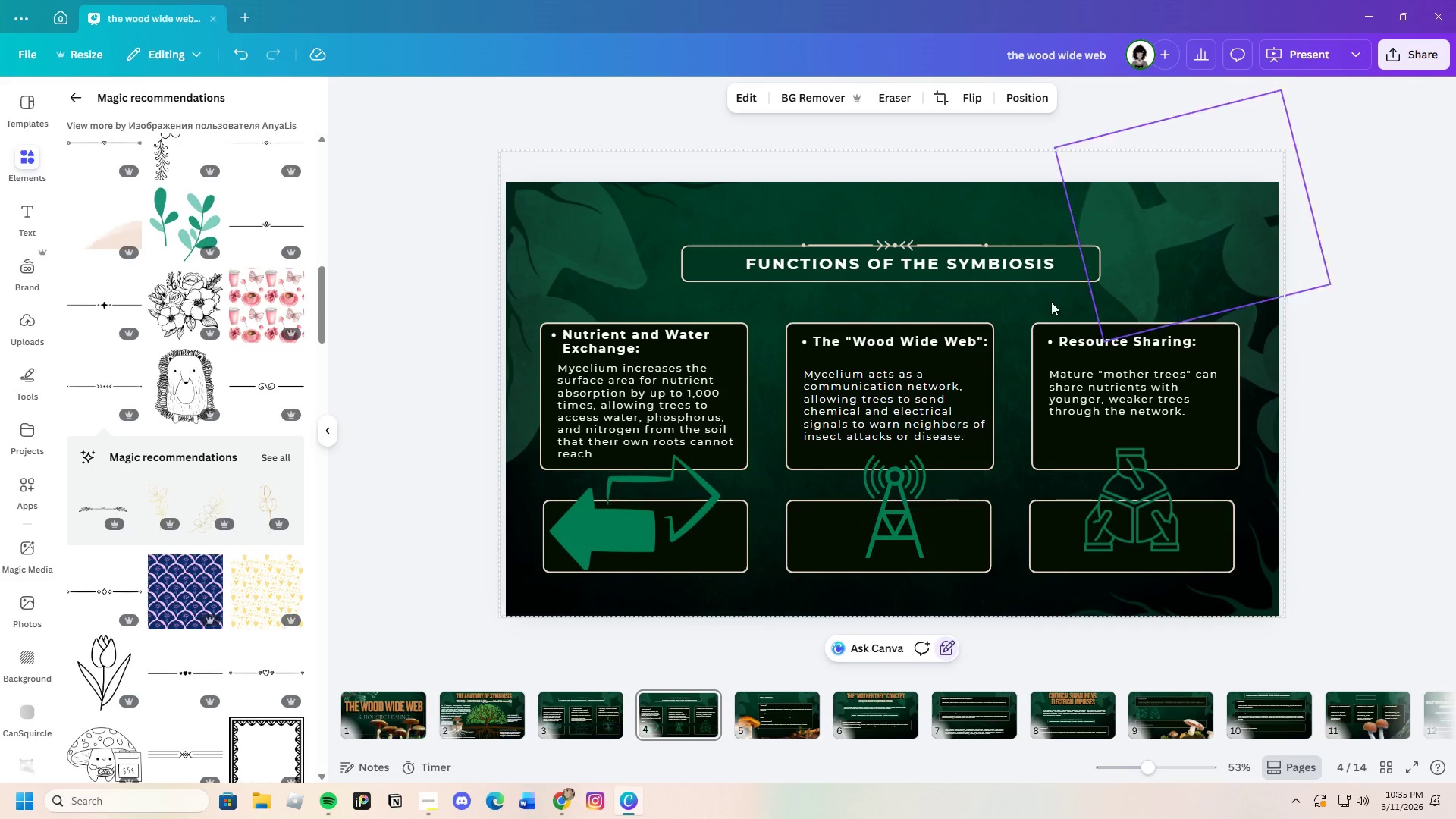 
left_click([941, 268])
 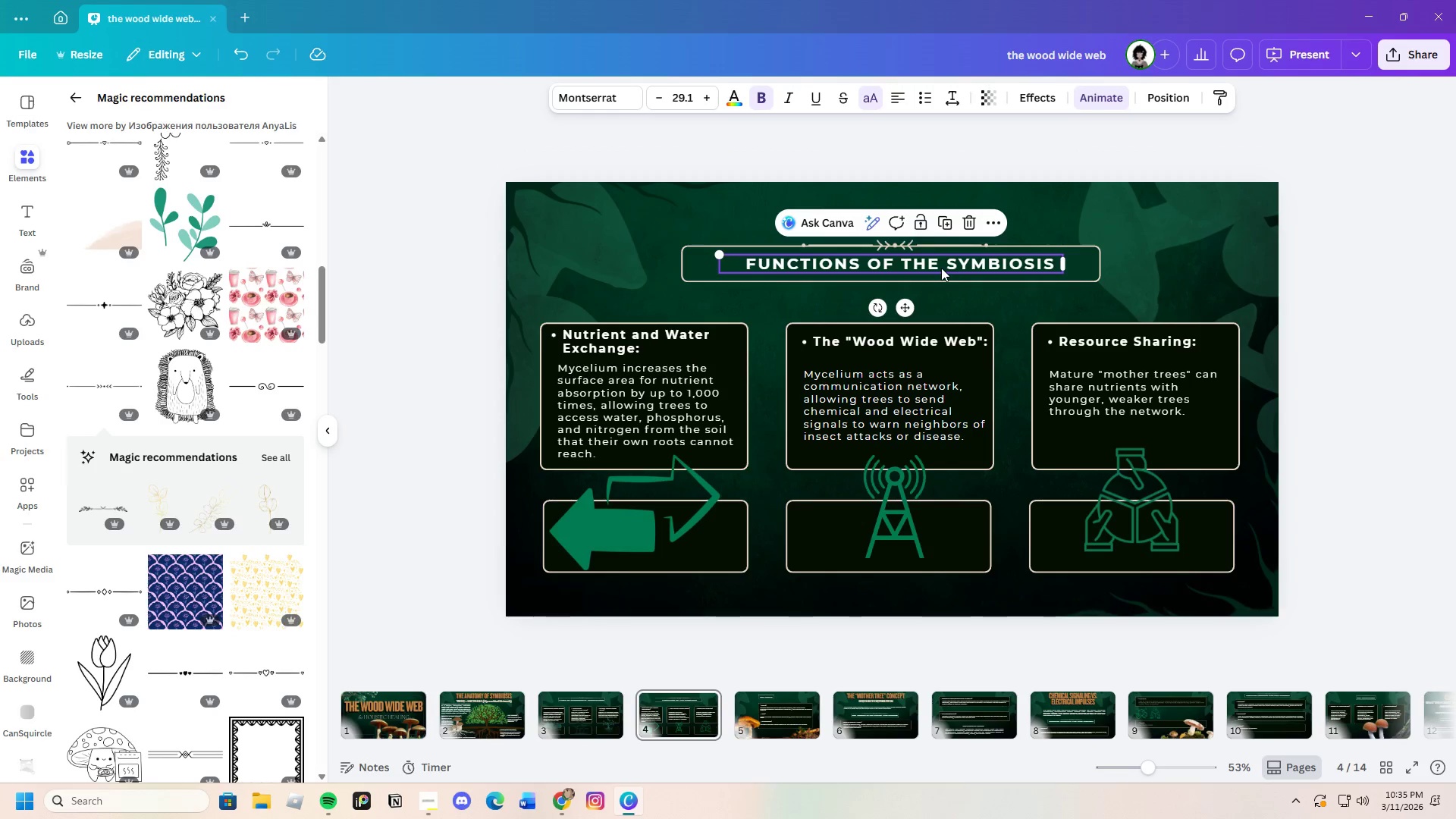 
left_click_drag(start_coordinate=[941, 268], to_coordinate=[932, 268])
 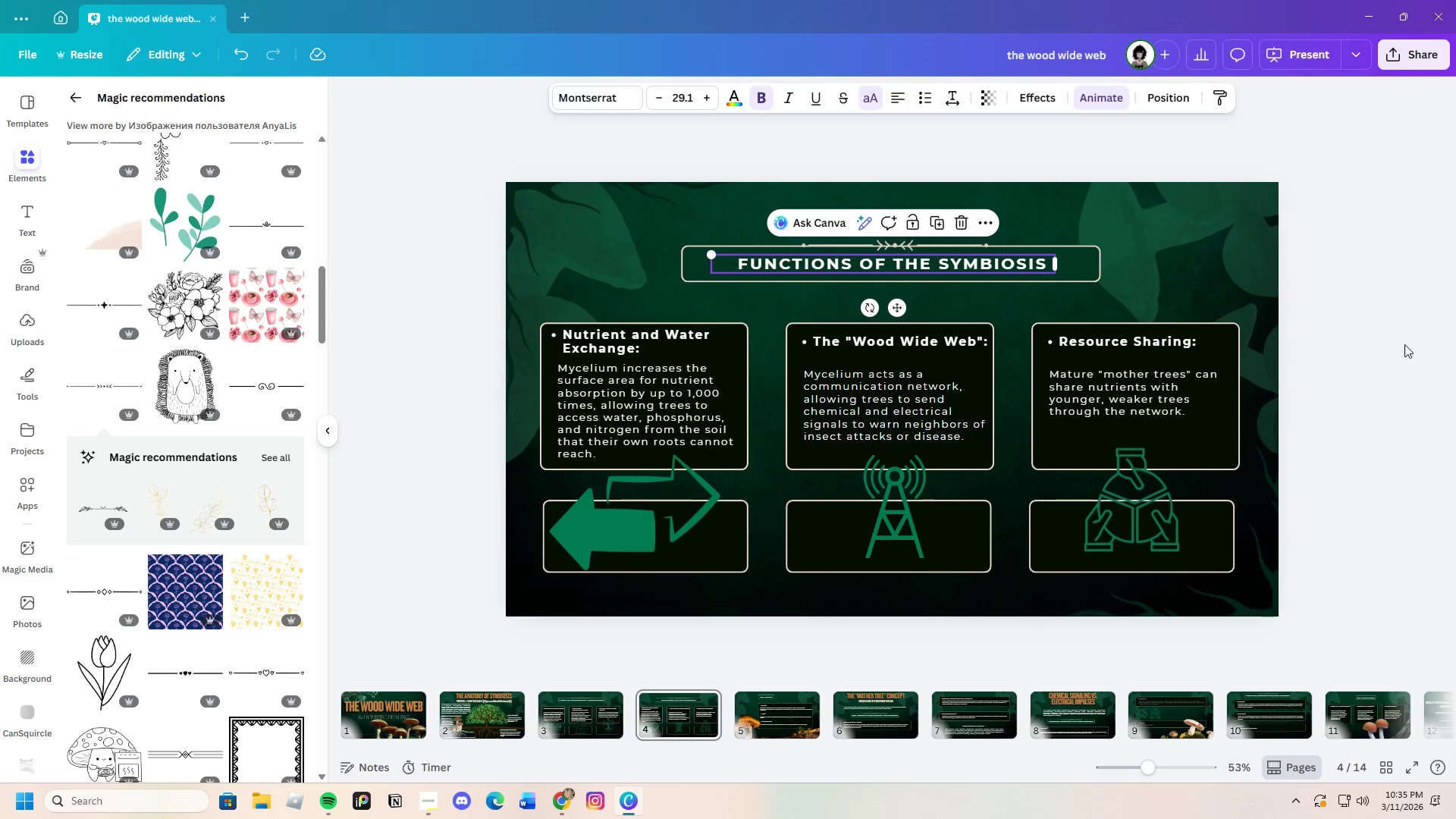 
left_click([1423, 347])
 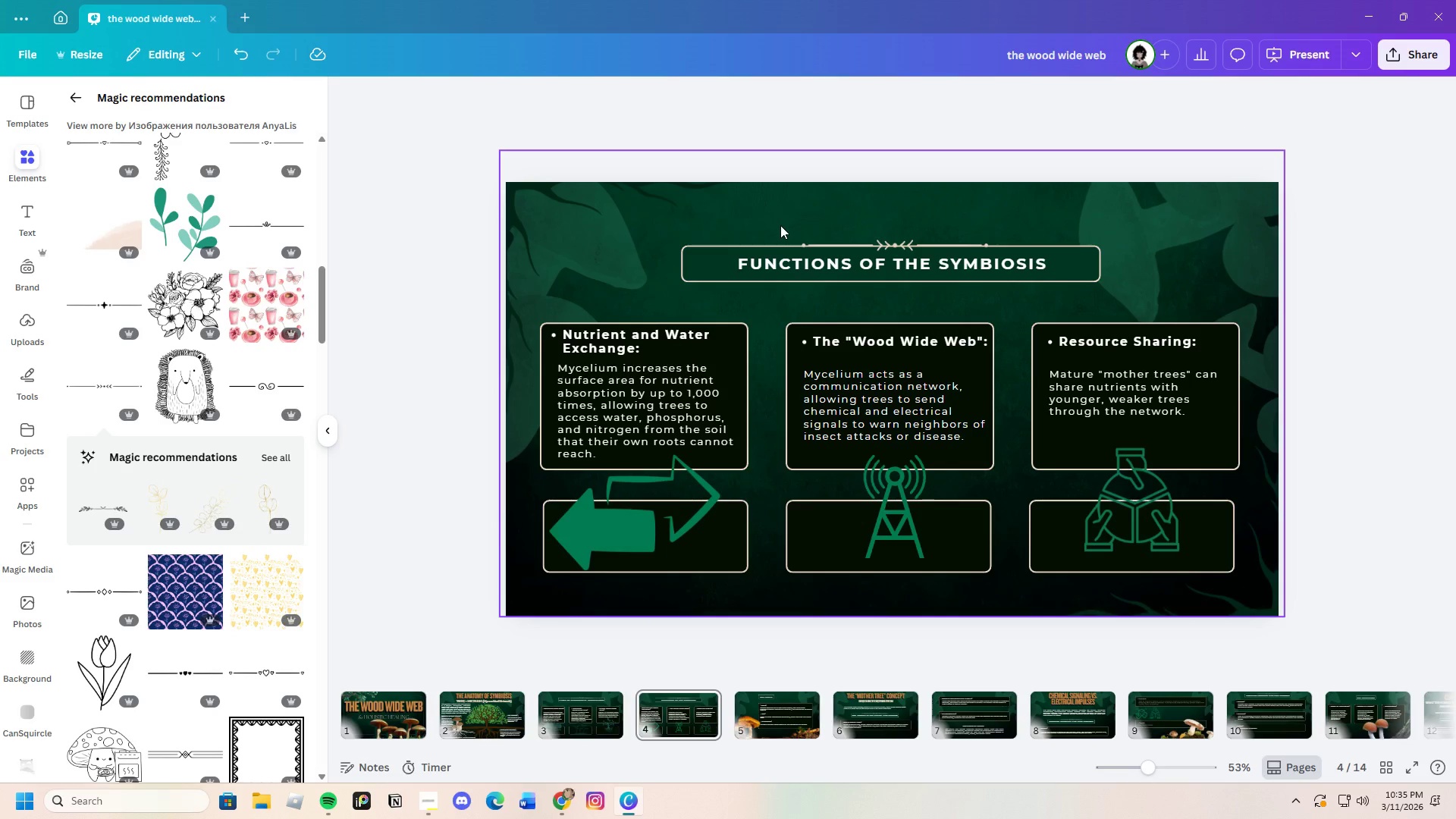 
wait(5.7)
 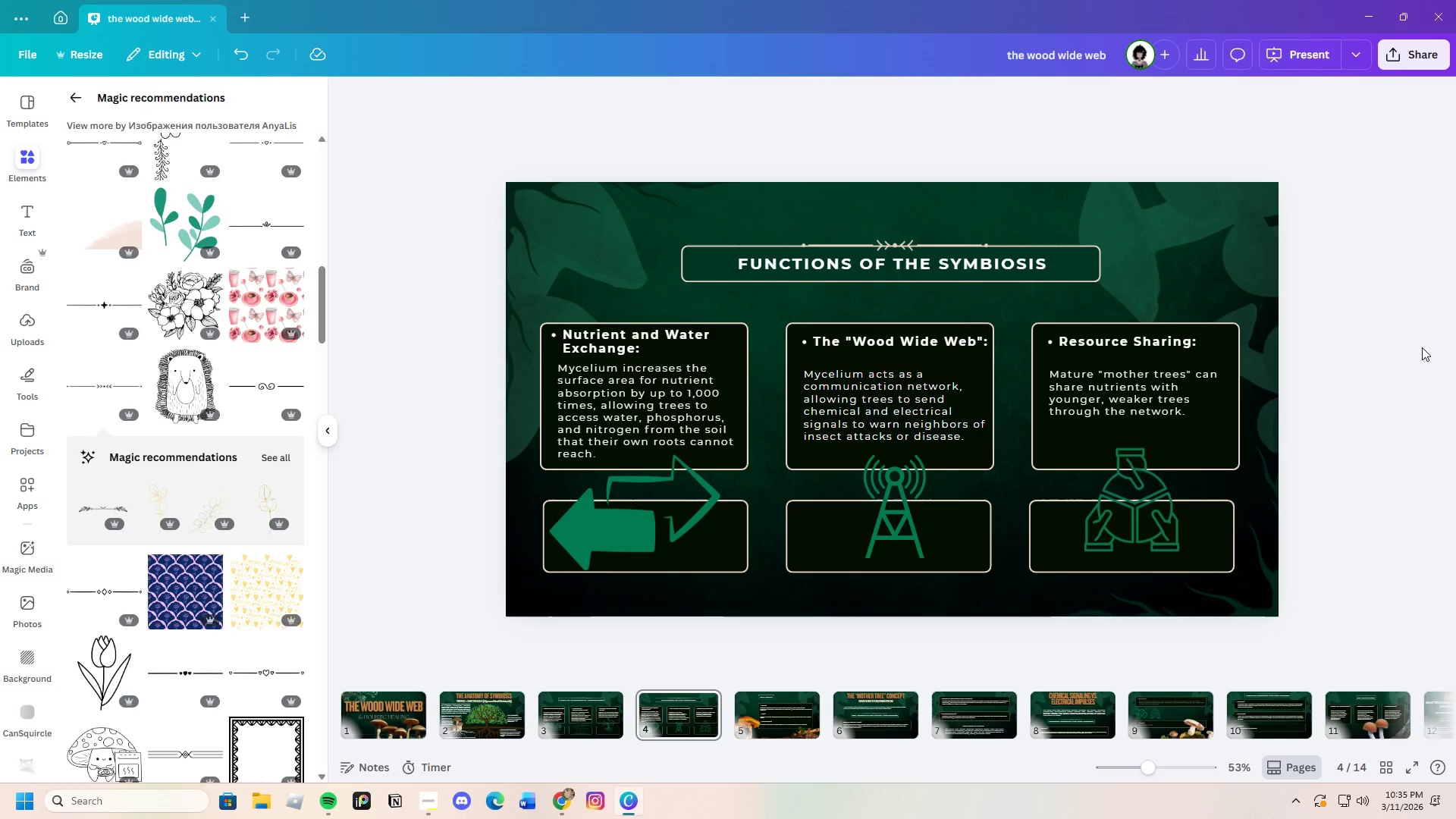 
left_click_drag(start_coordinate=[780, 225], to_coordinate=[897, 282])
 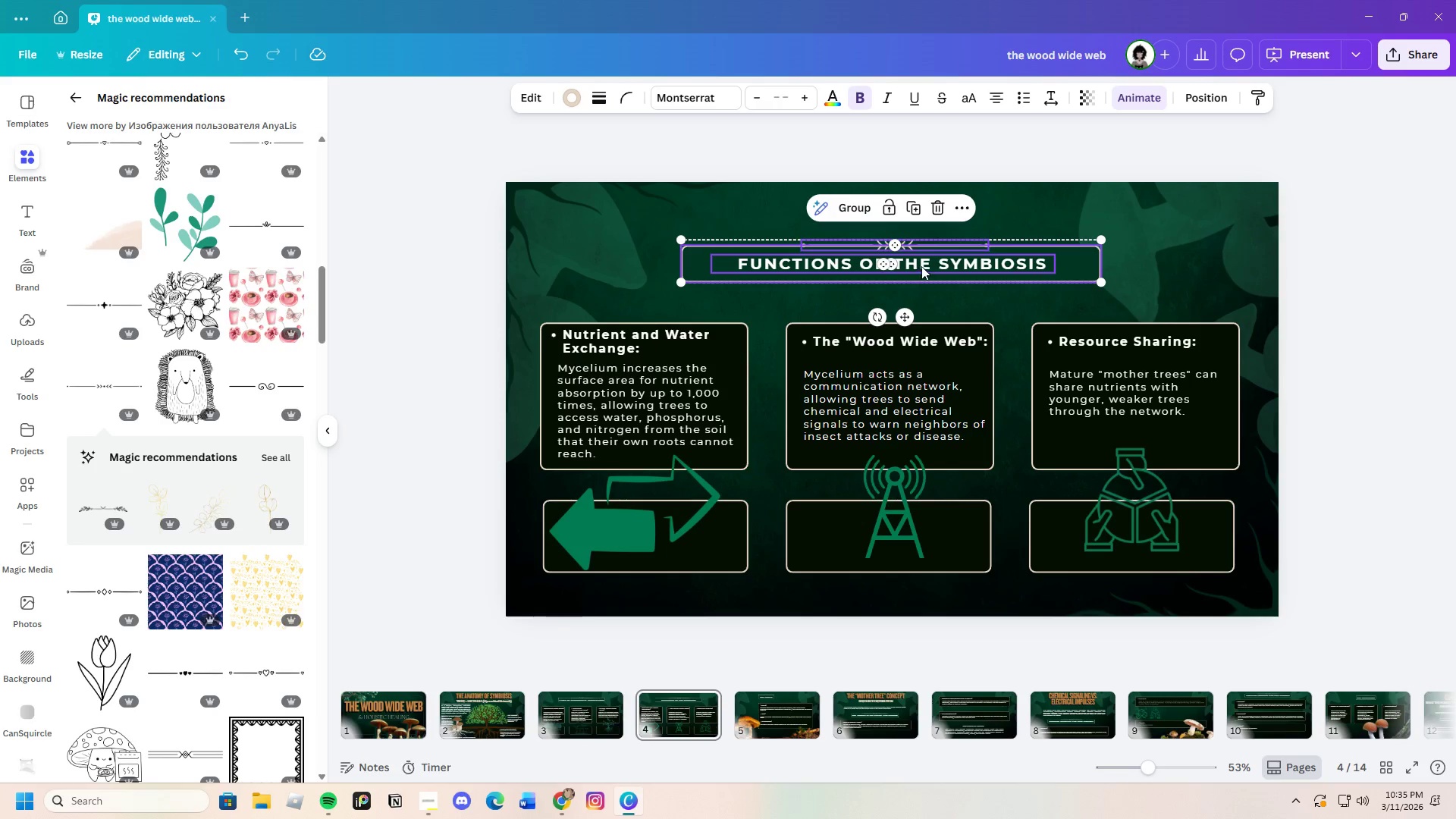 
left_click_drag(start_coordinate=[921, 266], to_coordinate=[926, 265])
 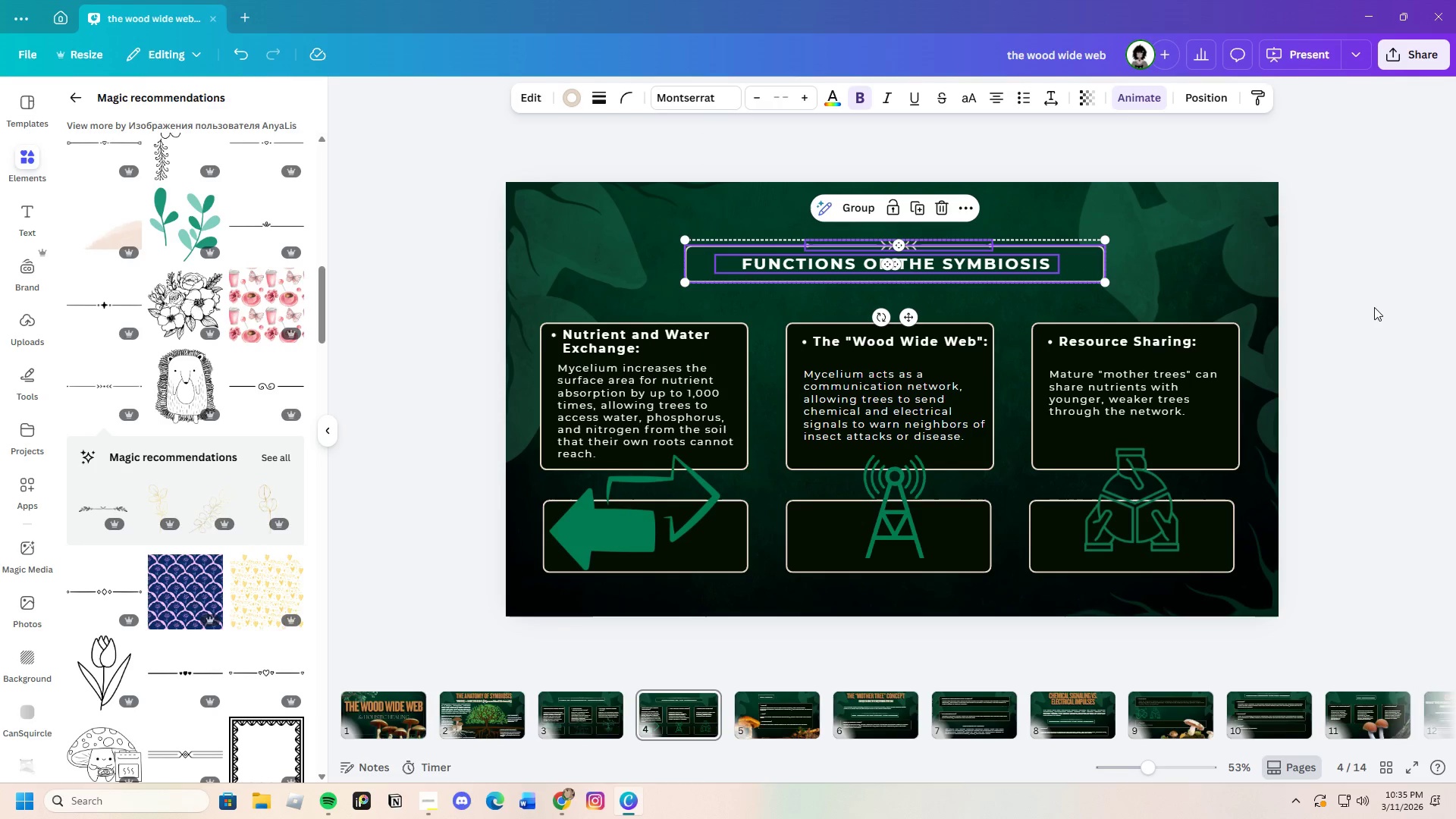 
left_click([1398, 311])
 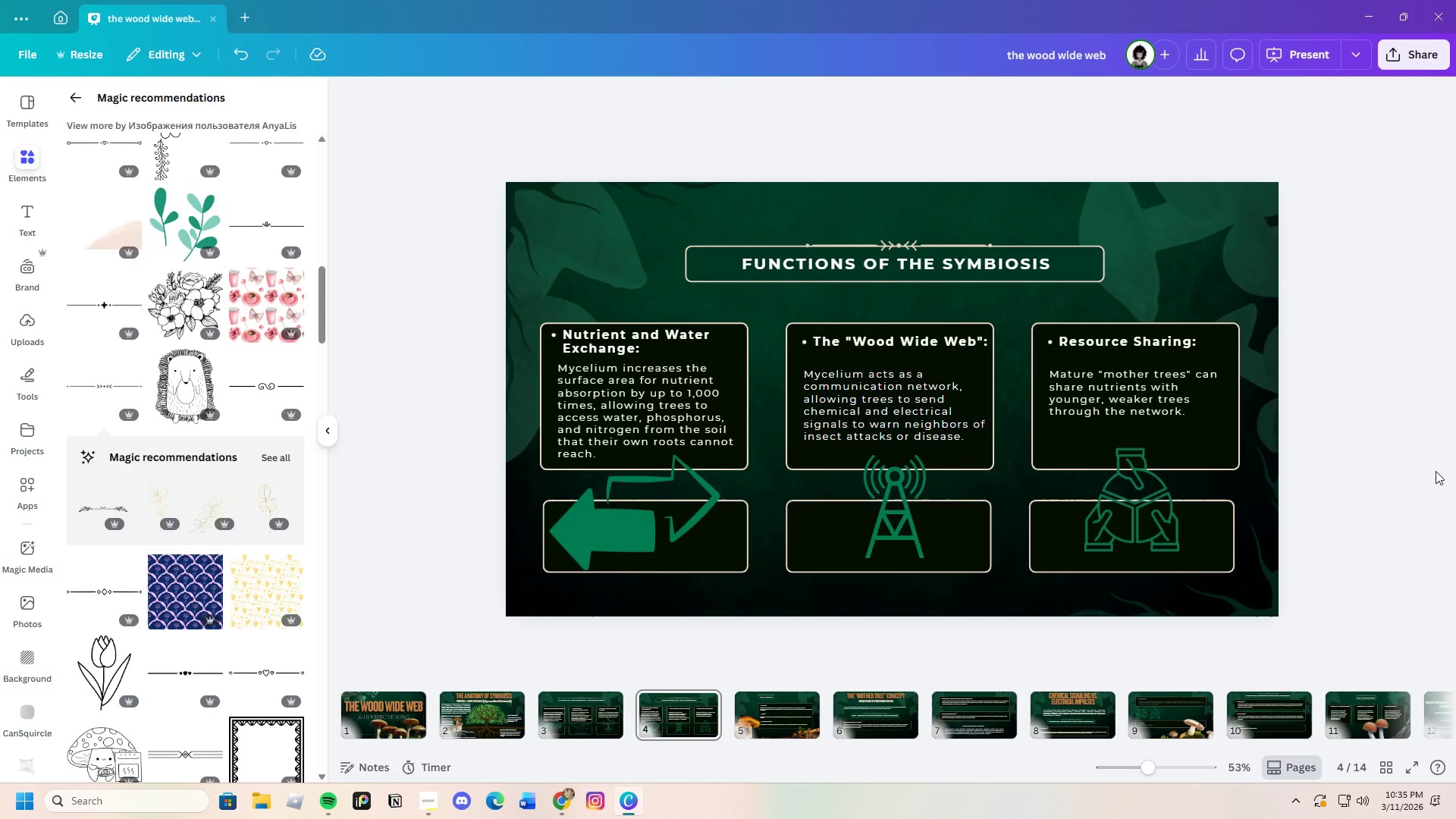 
wait(5.2)
 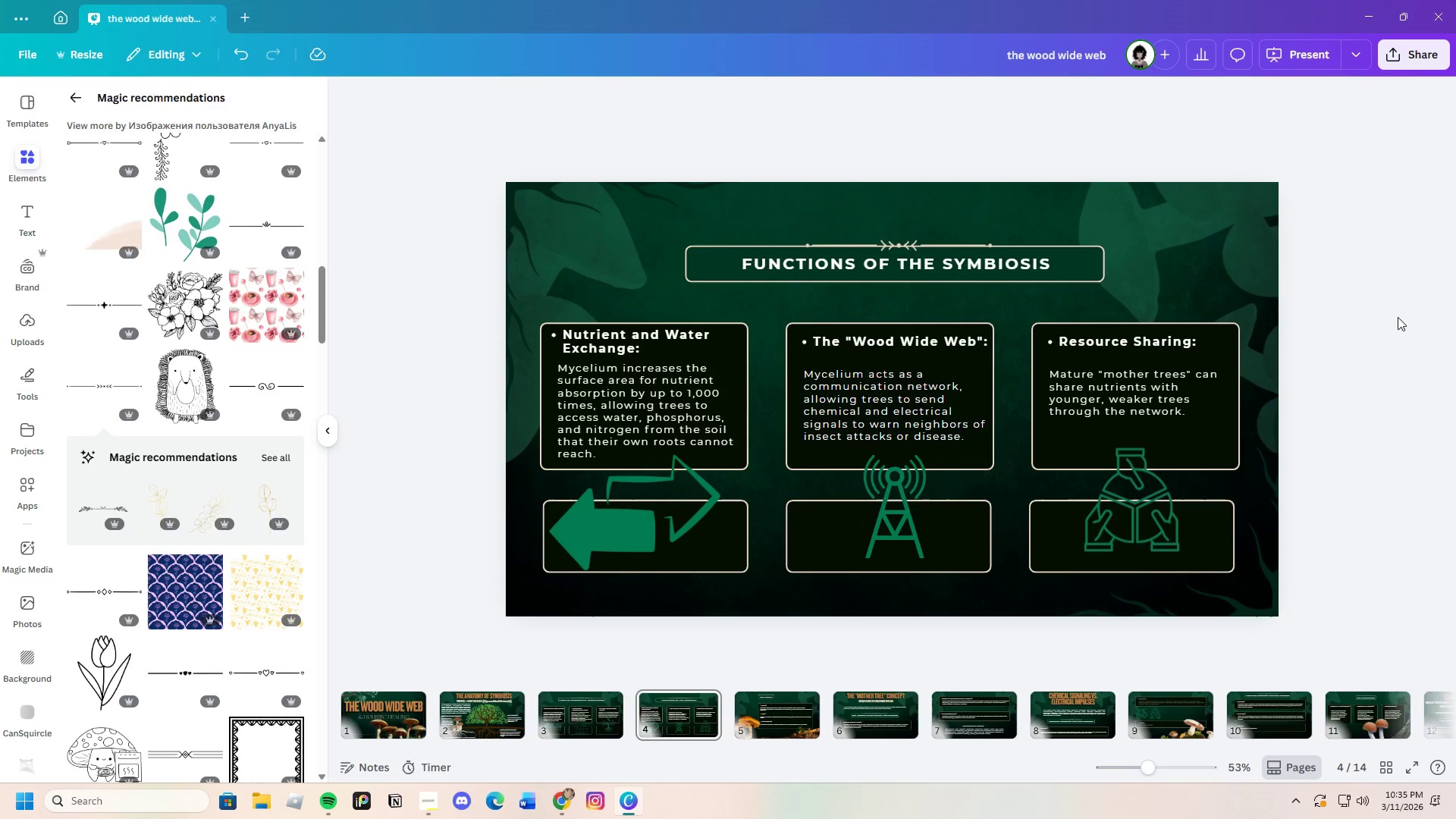 
left_click([786, 717])
 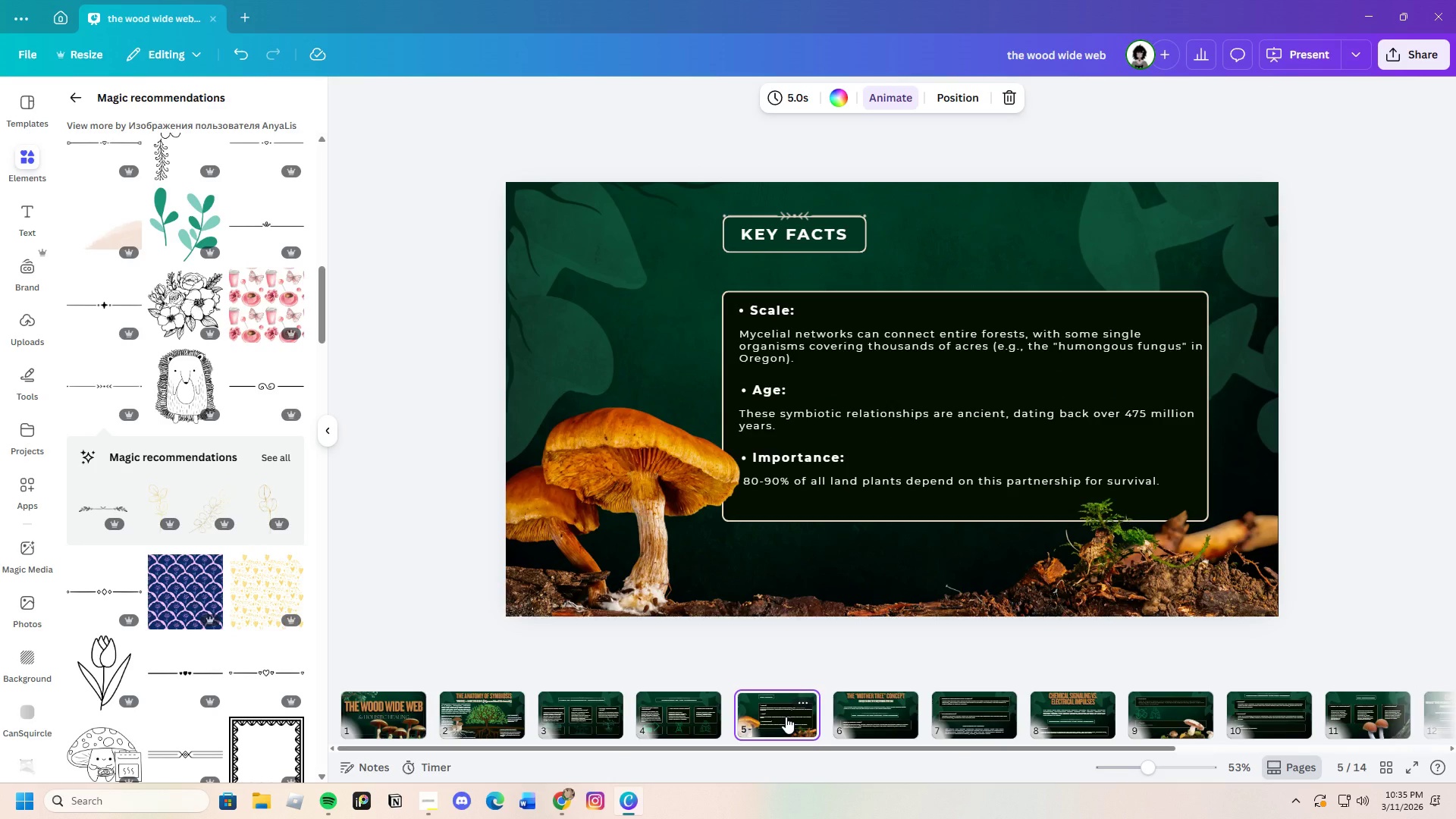 
wait(6.97)
 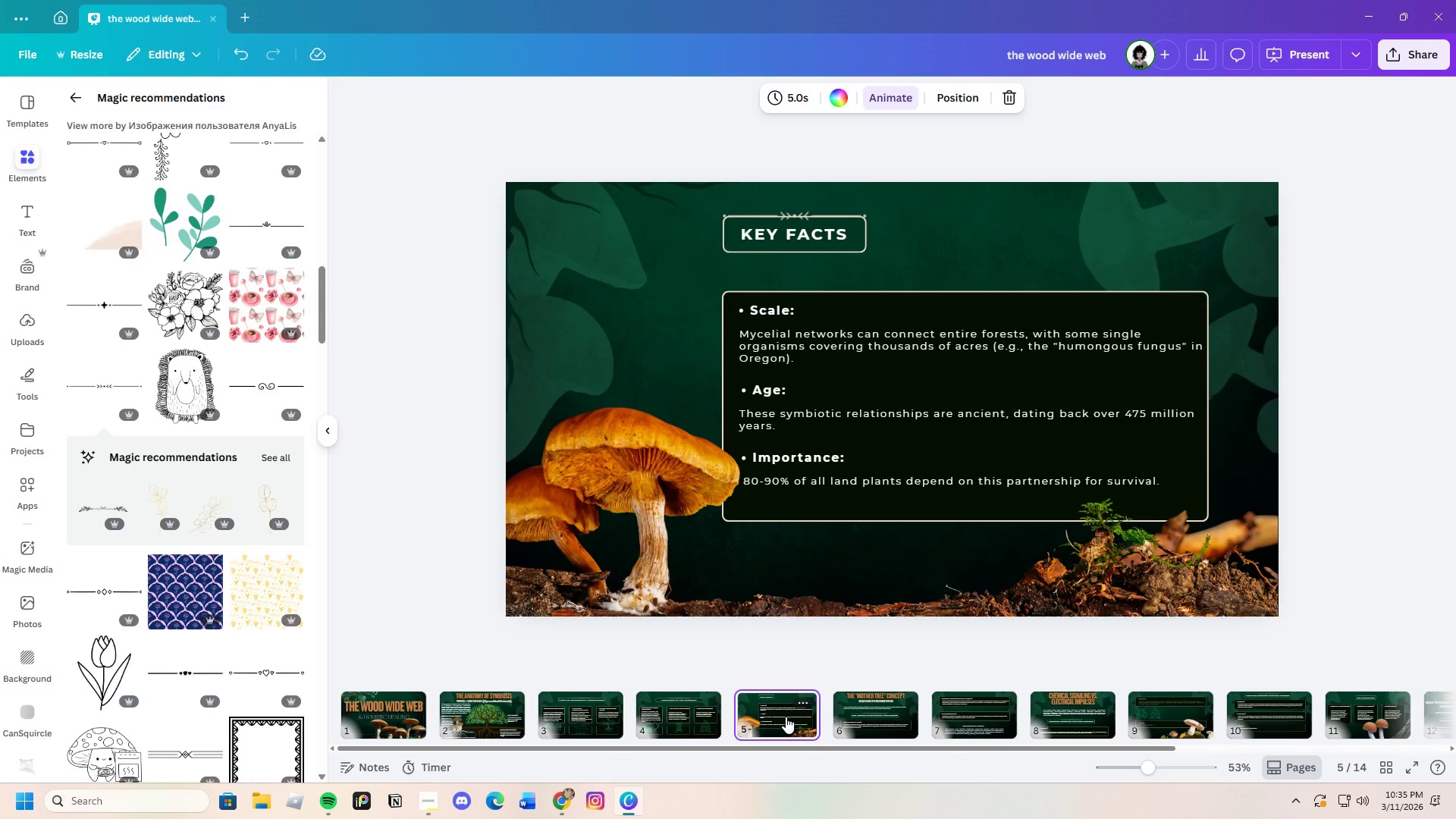 
left_click([956, 293])
 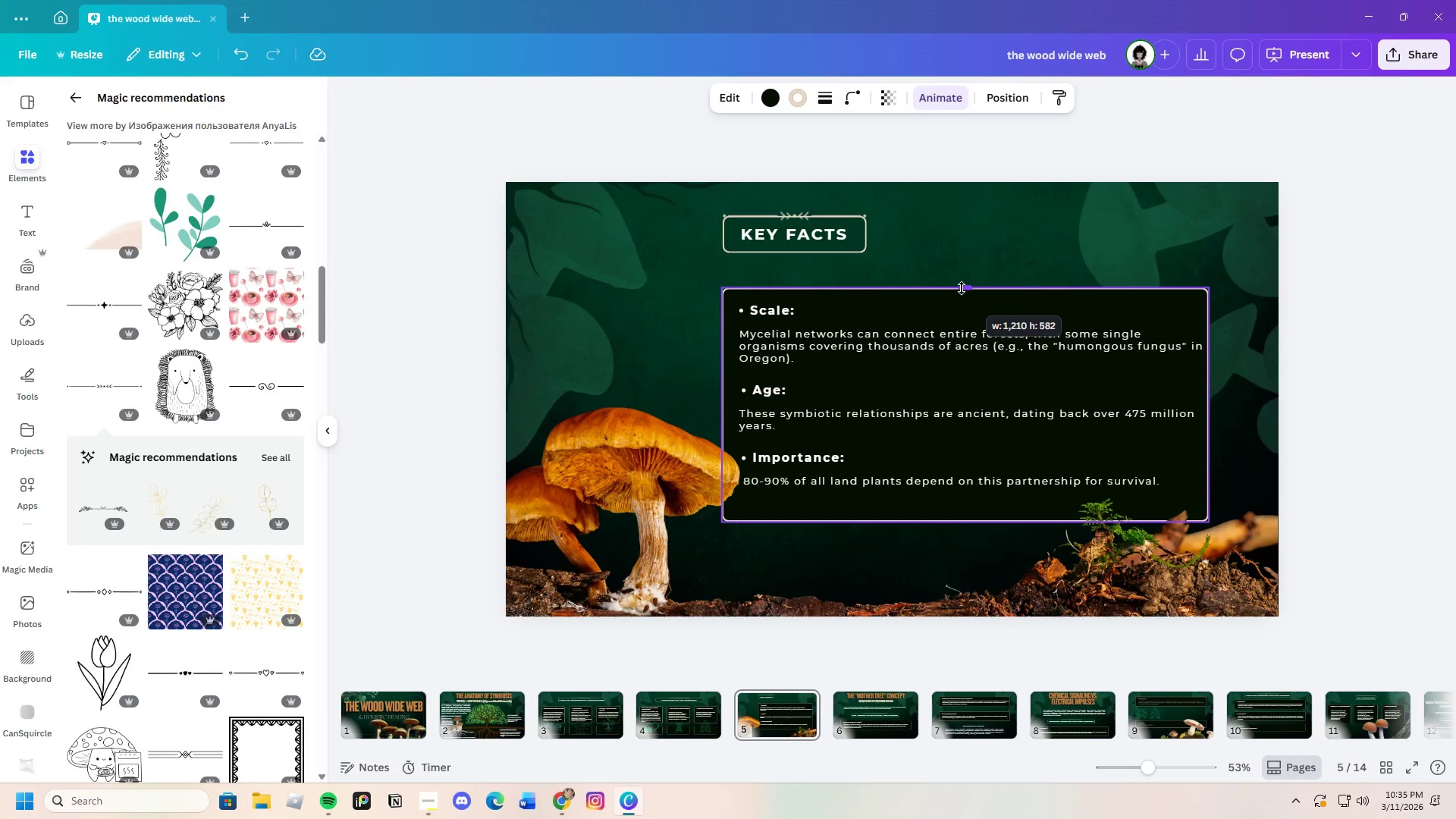 
left_click_drag(start_coordinate=[962, 288], to_coordinate=[965, 281])
 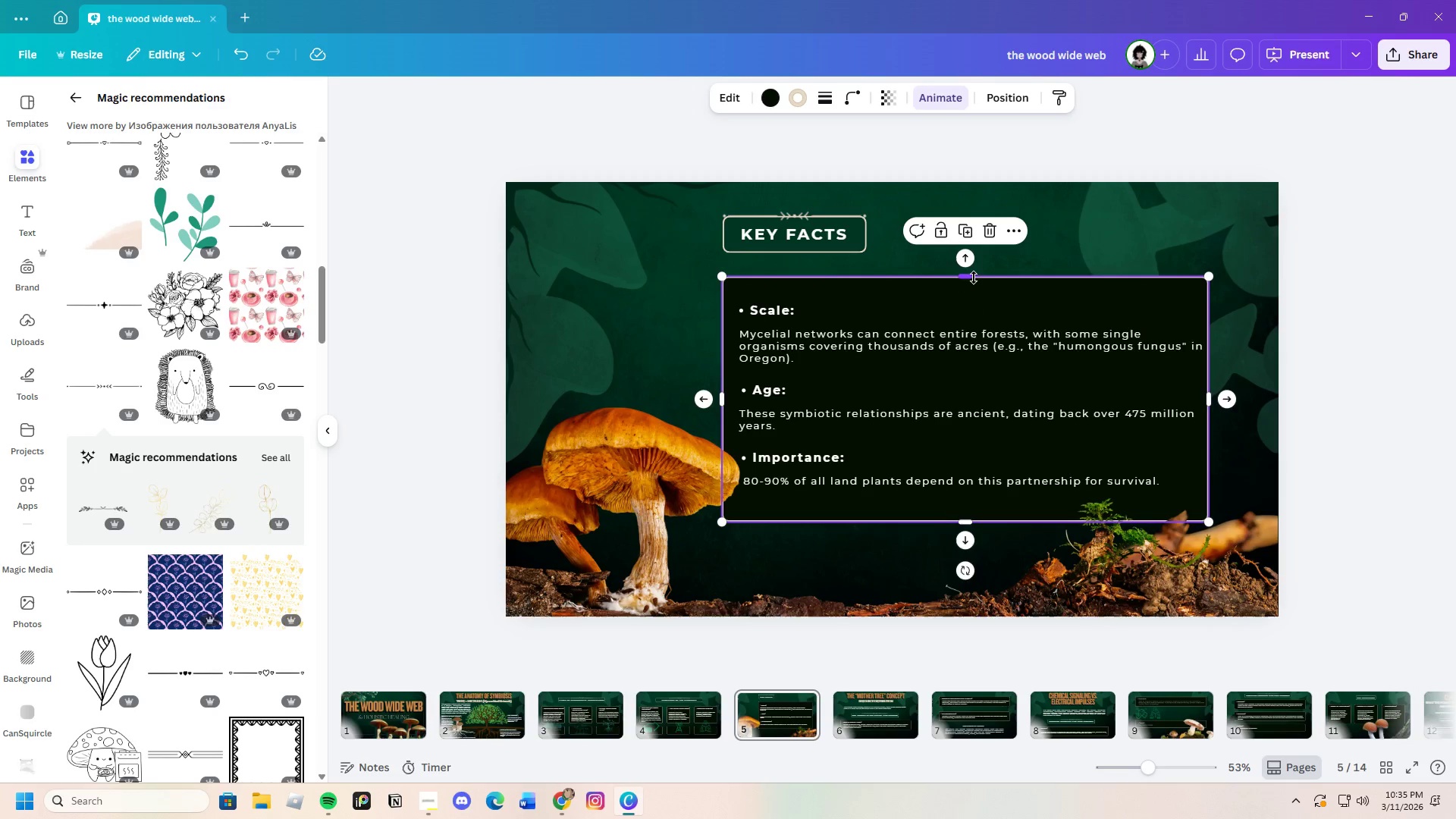 
left_click_drag(start_coordinate=[965, 278], to_coordinate=[967, 282])
 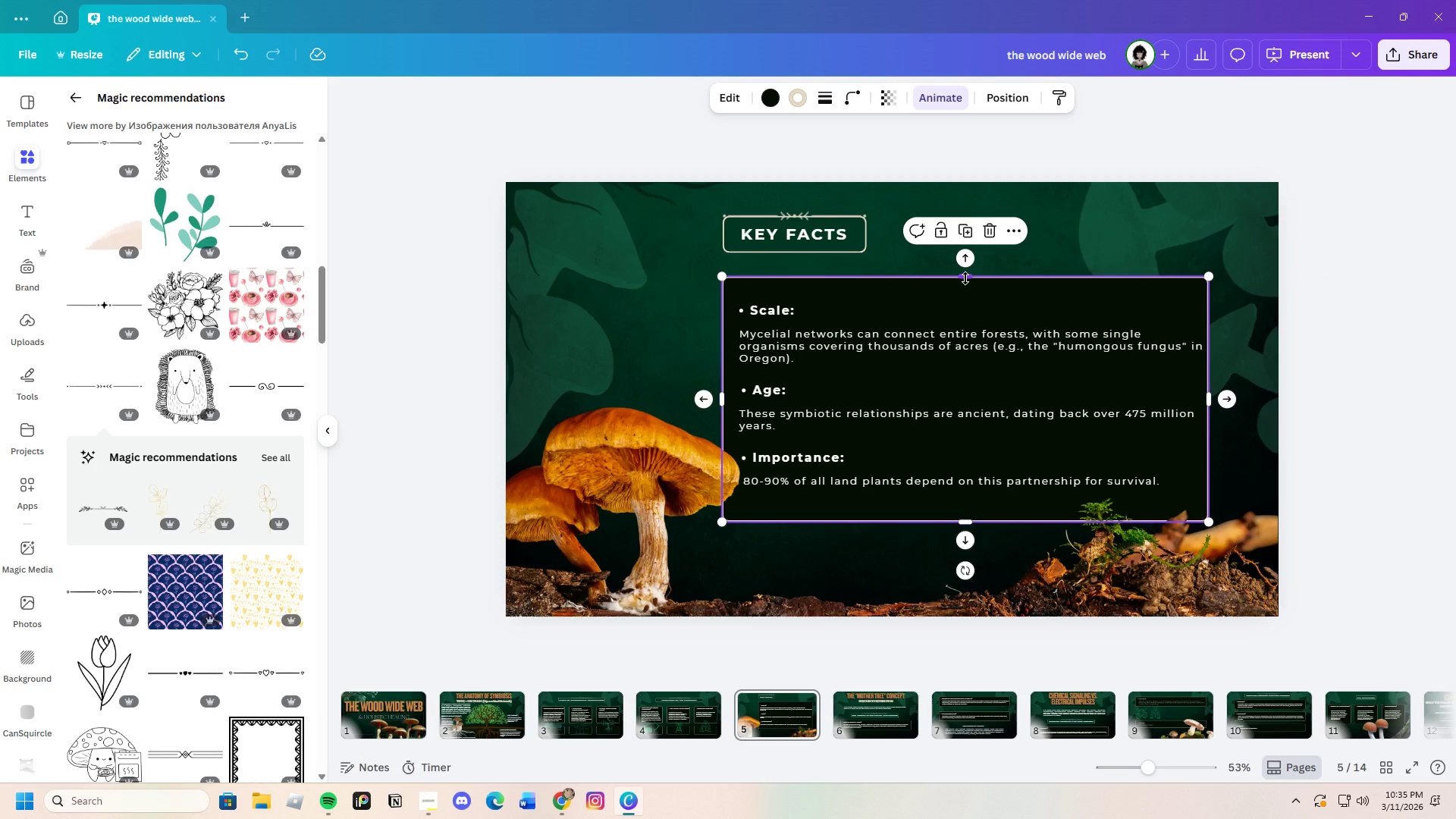 
left_click_drag(start_coordinate=[965, 278], to_coordinate=[965, 283])
 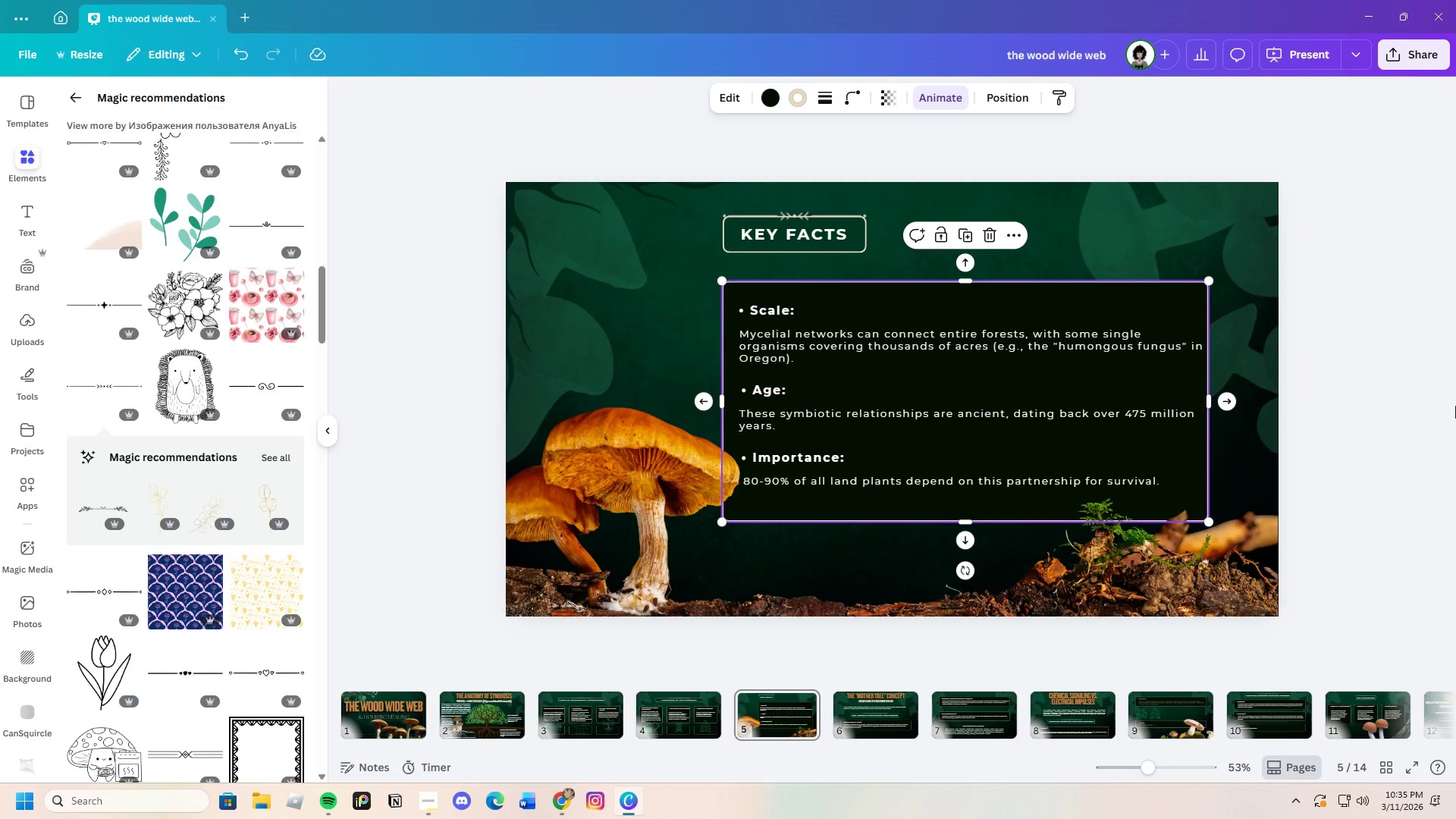 
left_click([1430, 403])
 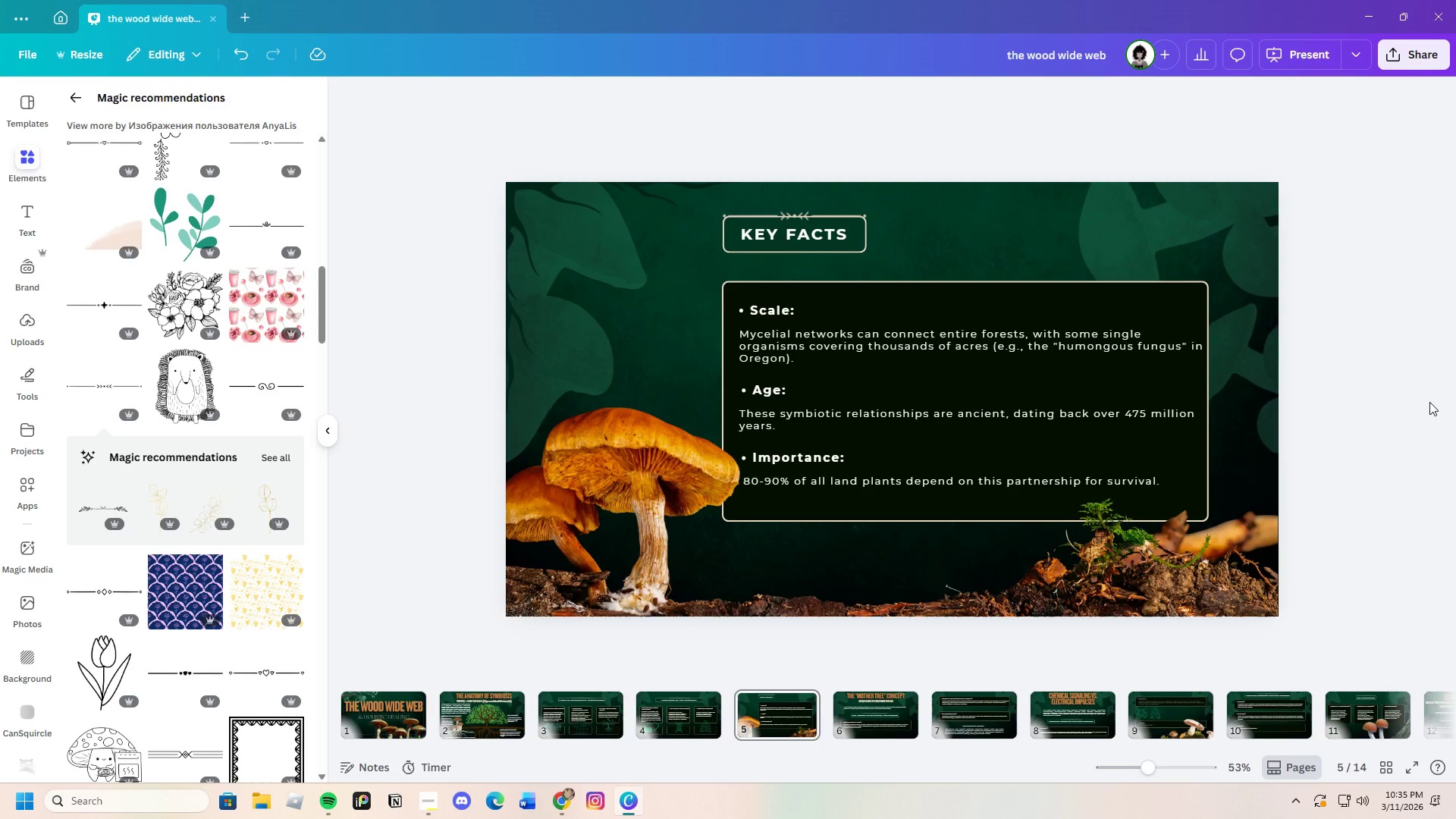 
wait(5.03)
 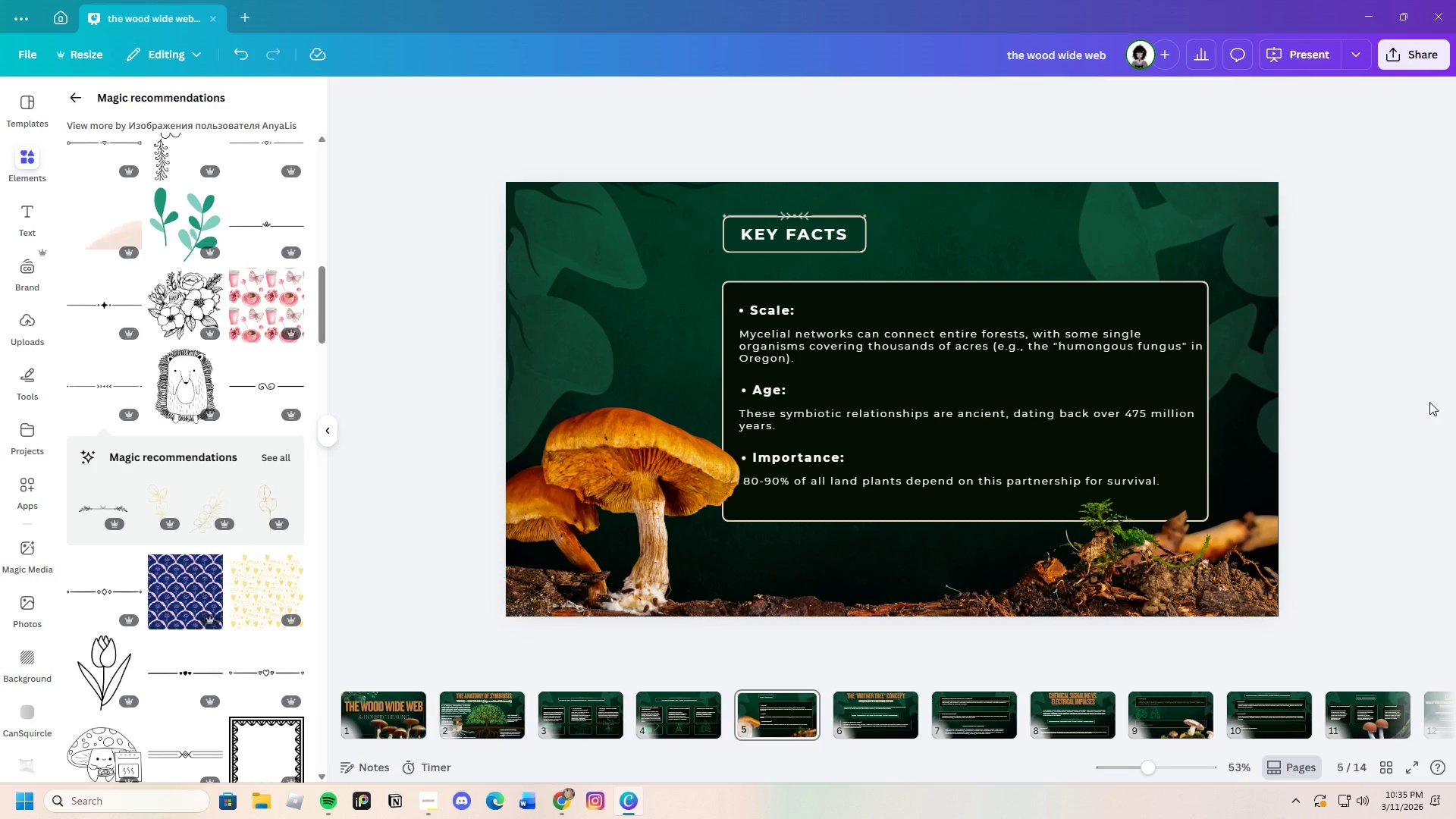 
left_click([861, 700])
 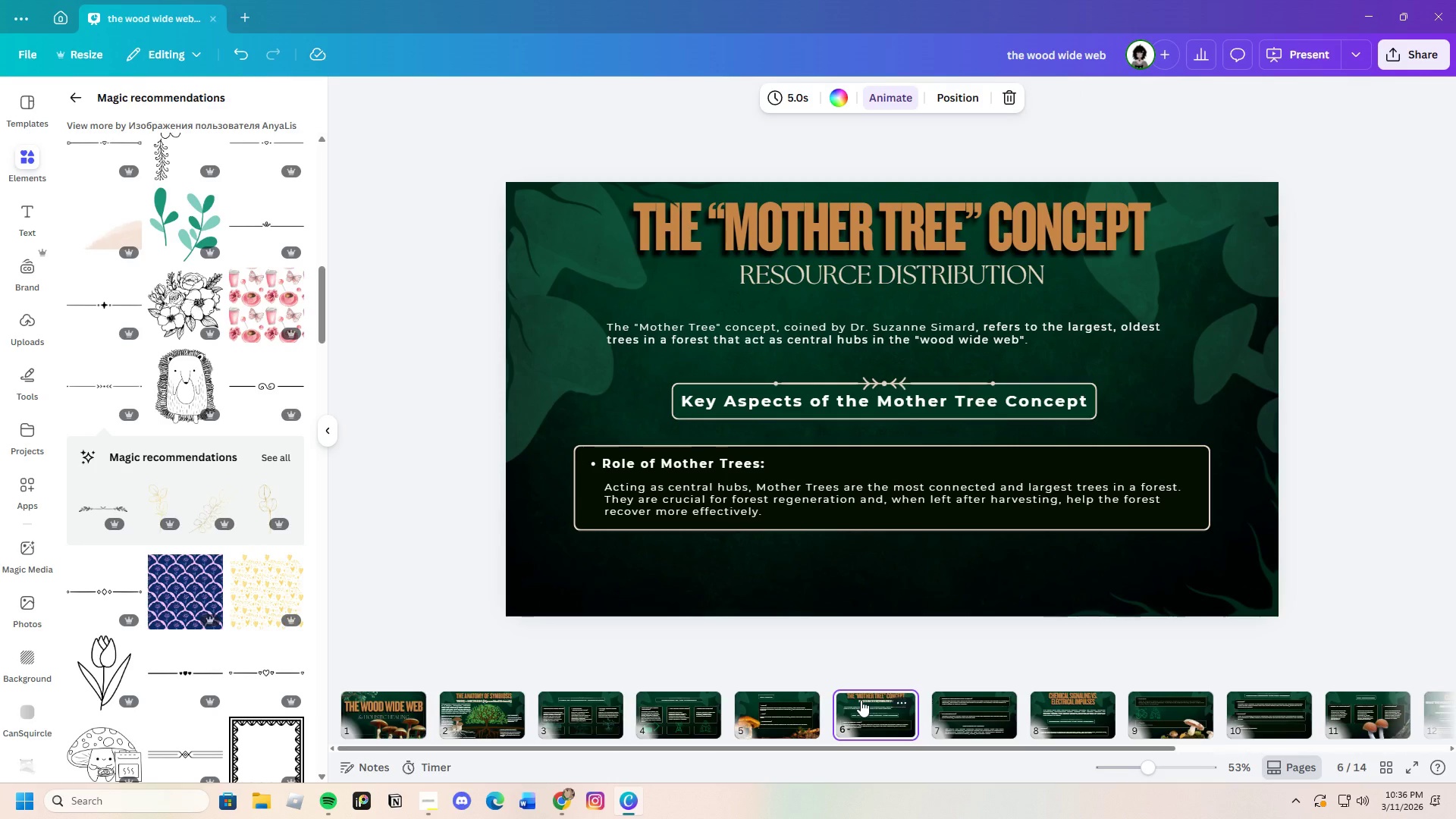 
wait(9.75)
 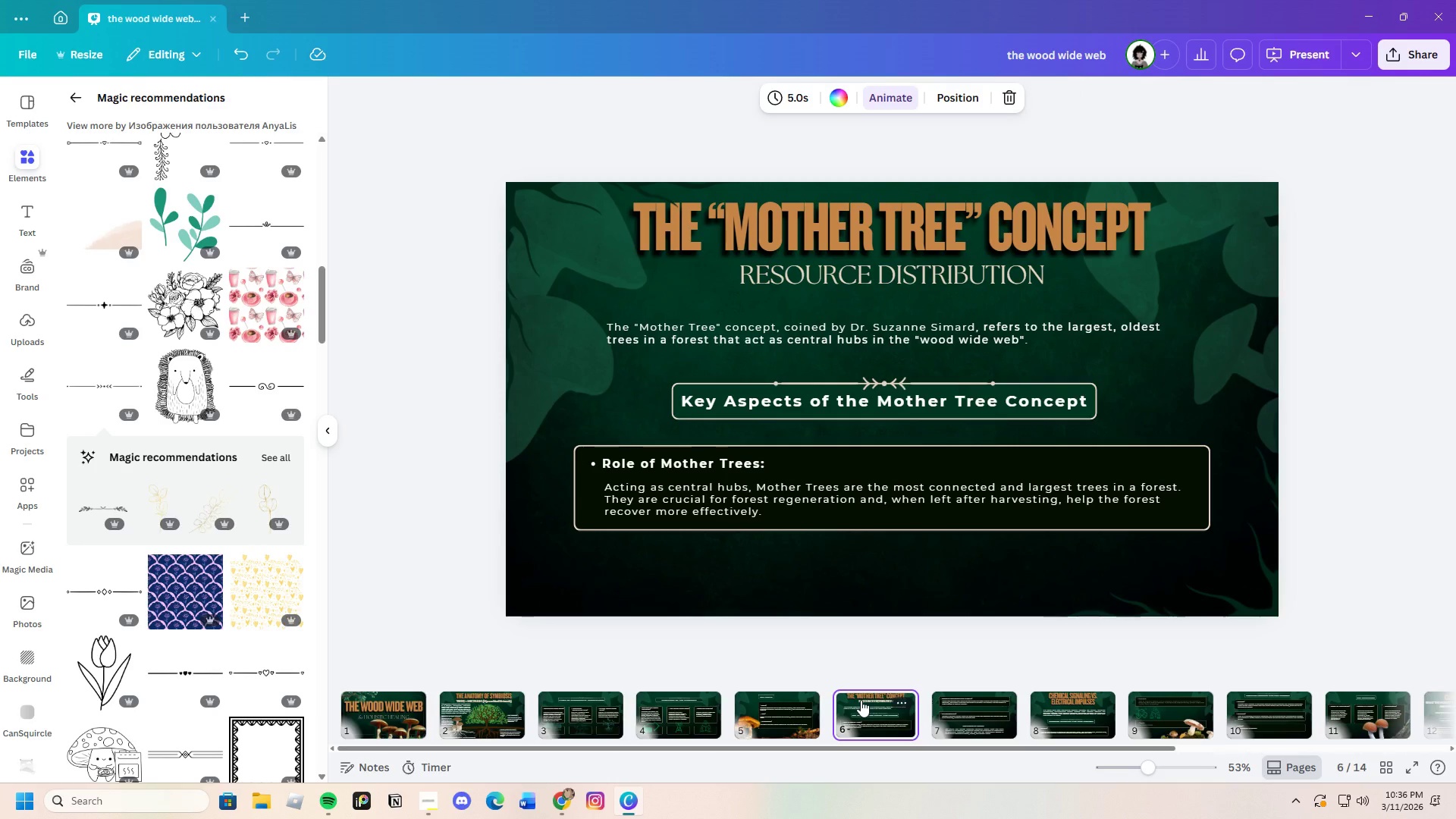 
left_click_drag(start_coordinate=[780, 368], to_coordinate=[947, 501])
 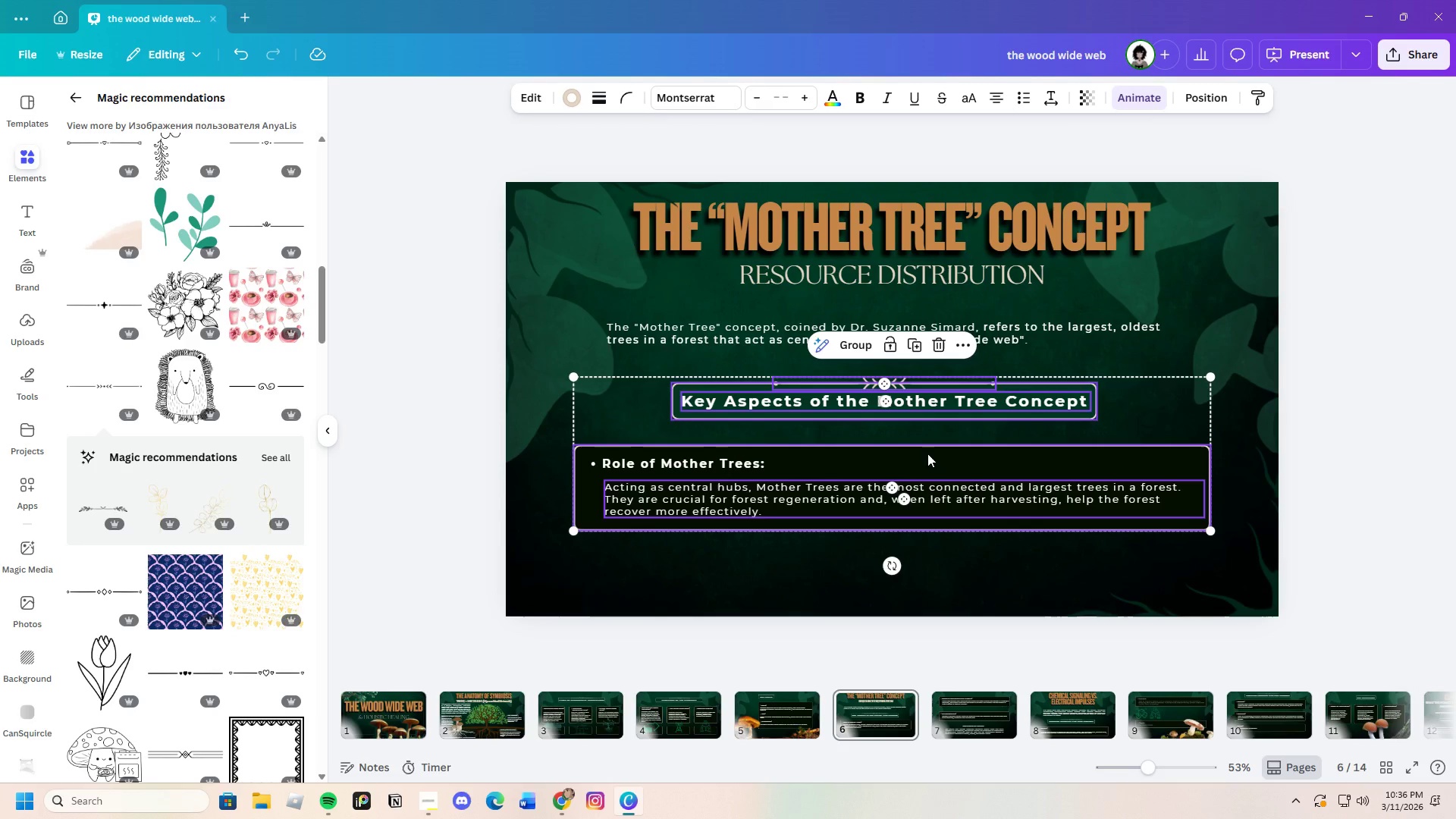 
left_click_drag(start_coordinate=[927, 453], to_coordinate=[928, 458])
 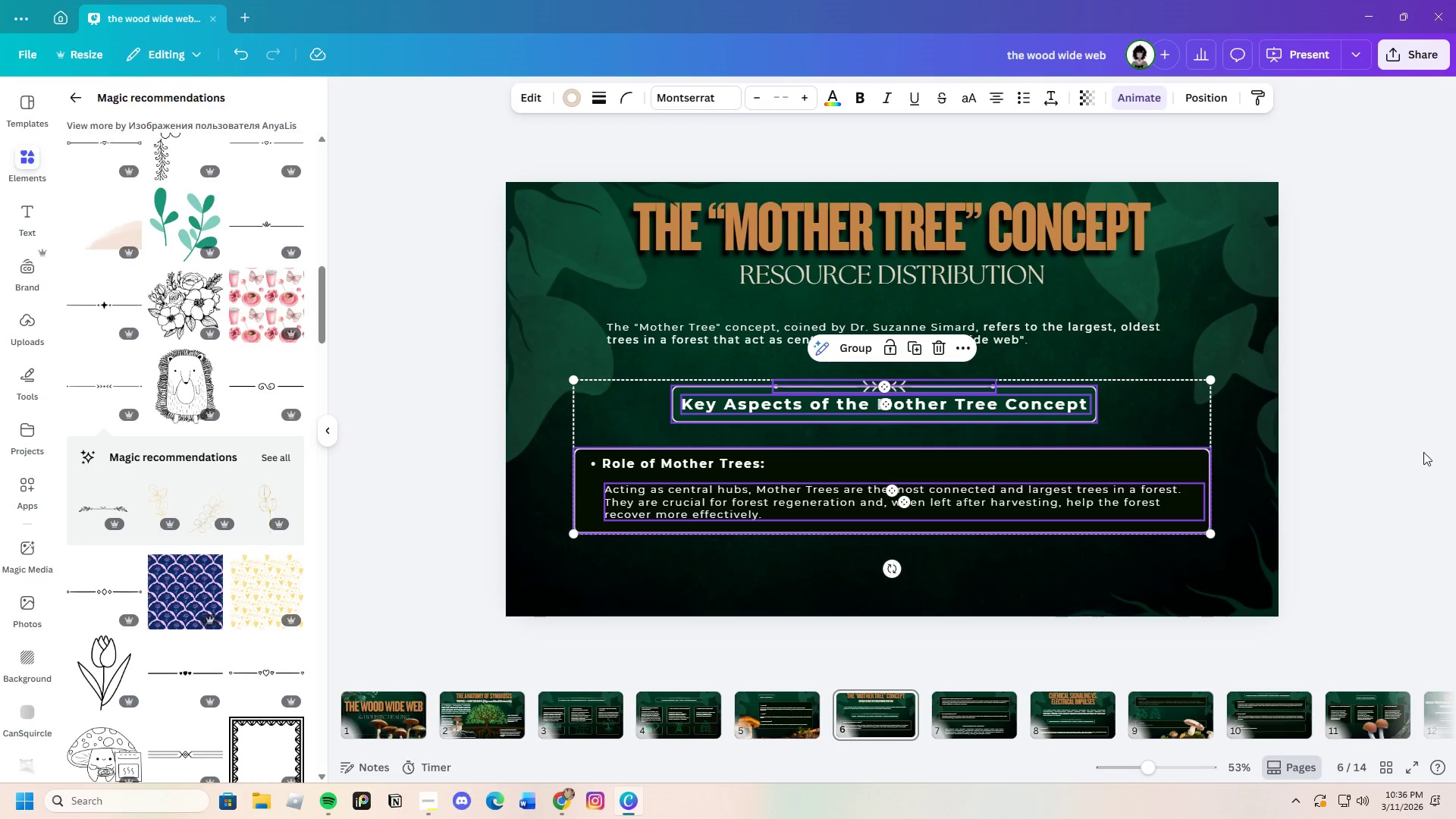 
left_click([1423, 452])
 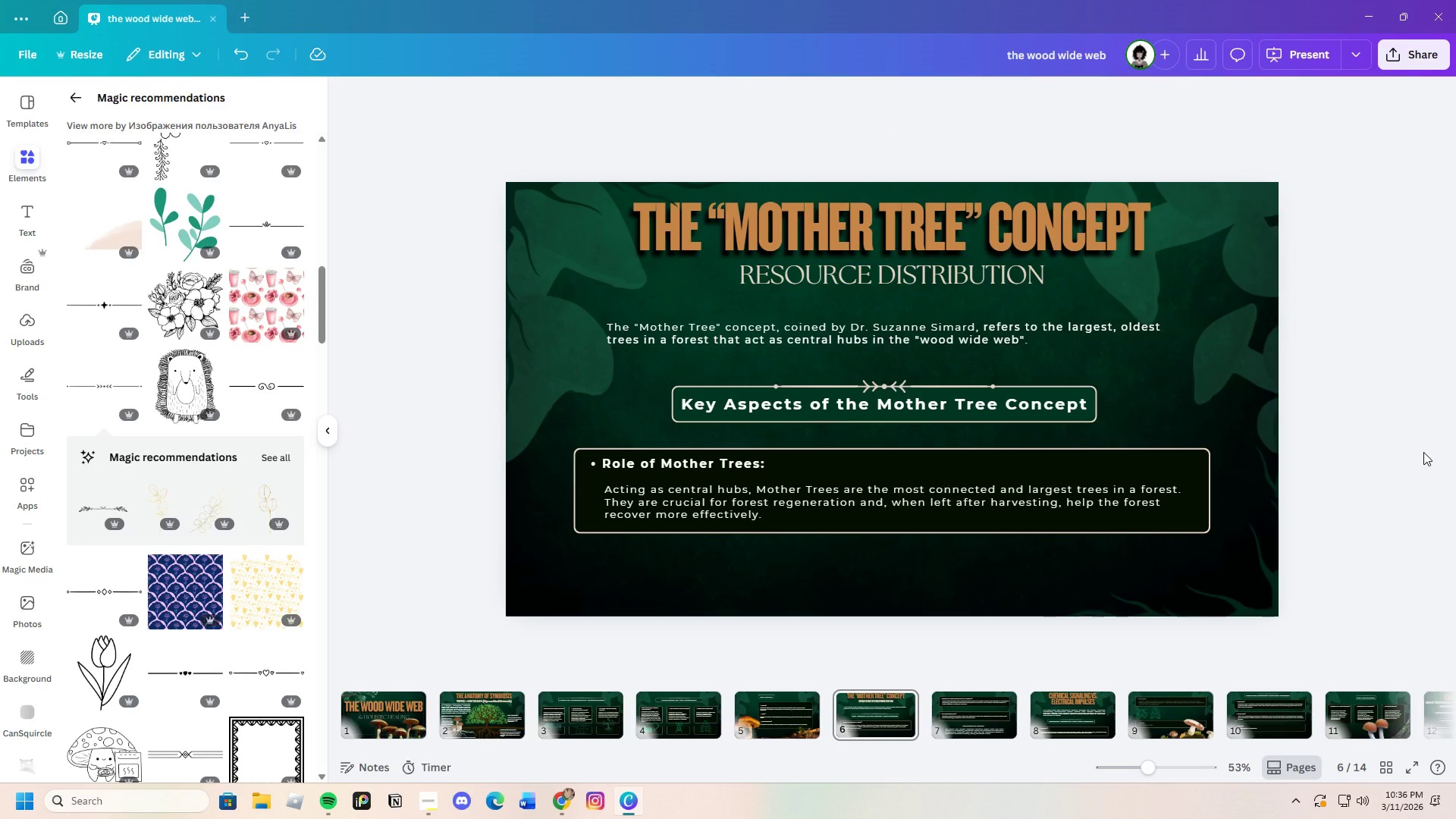 
left_click([981, 719])
 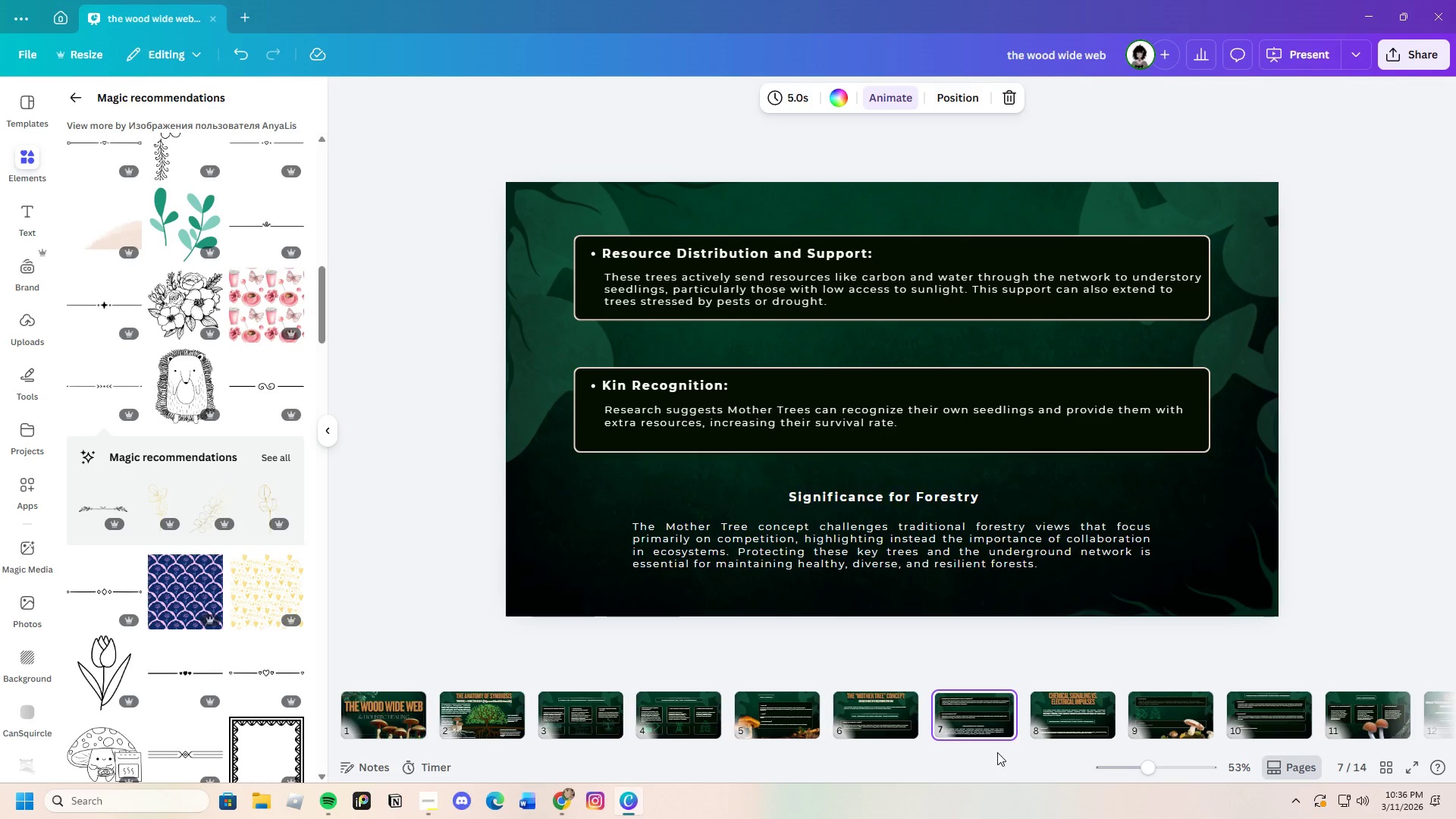 
left_click_drag(start_coordinate=[997, 752], to_coordinate=[1182, 751])
 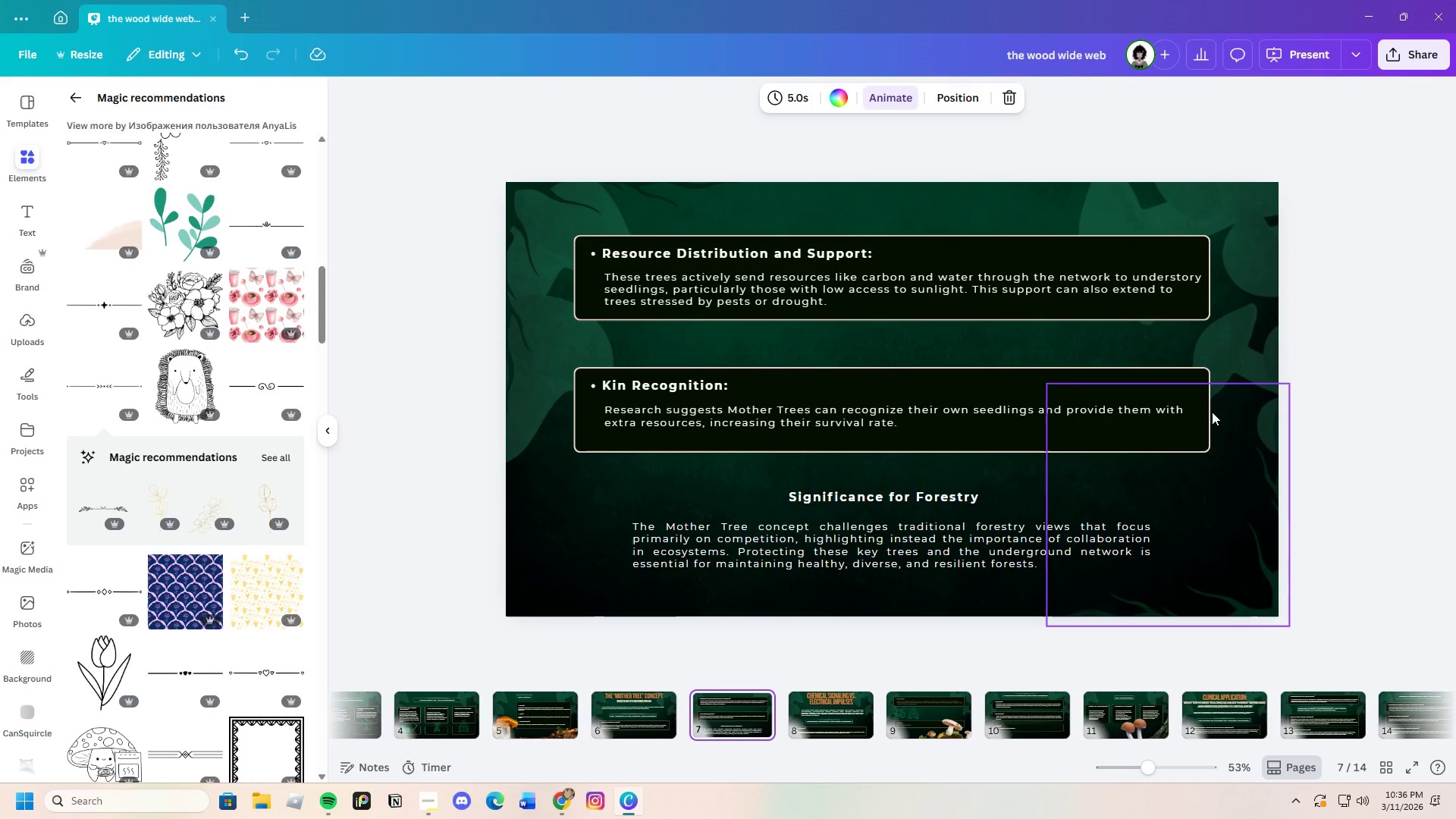 
left_click([1209, 385])
 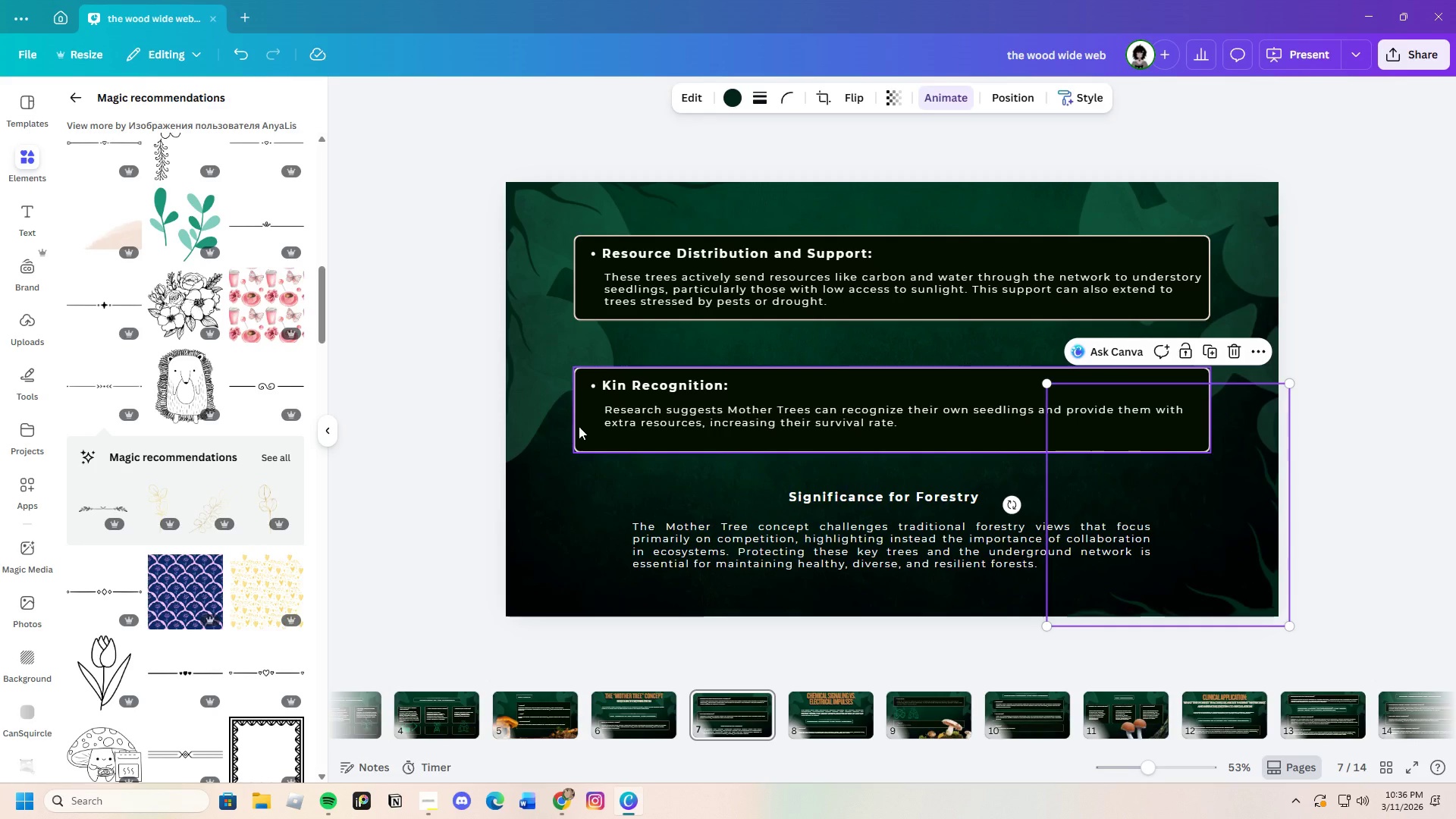 
left_click([572, 426])
 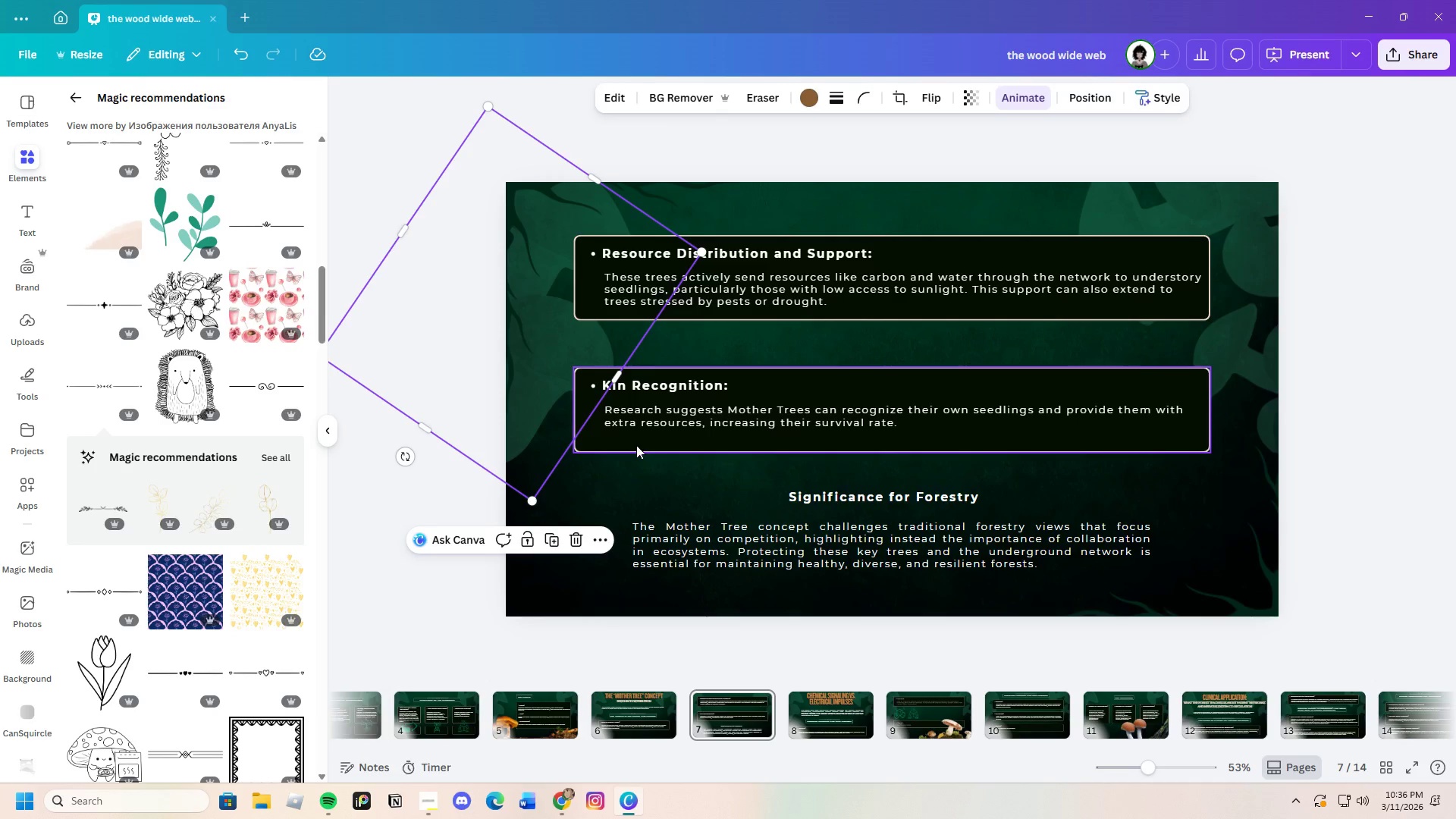 
left_click([636, 447])
 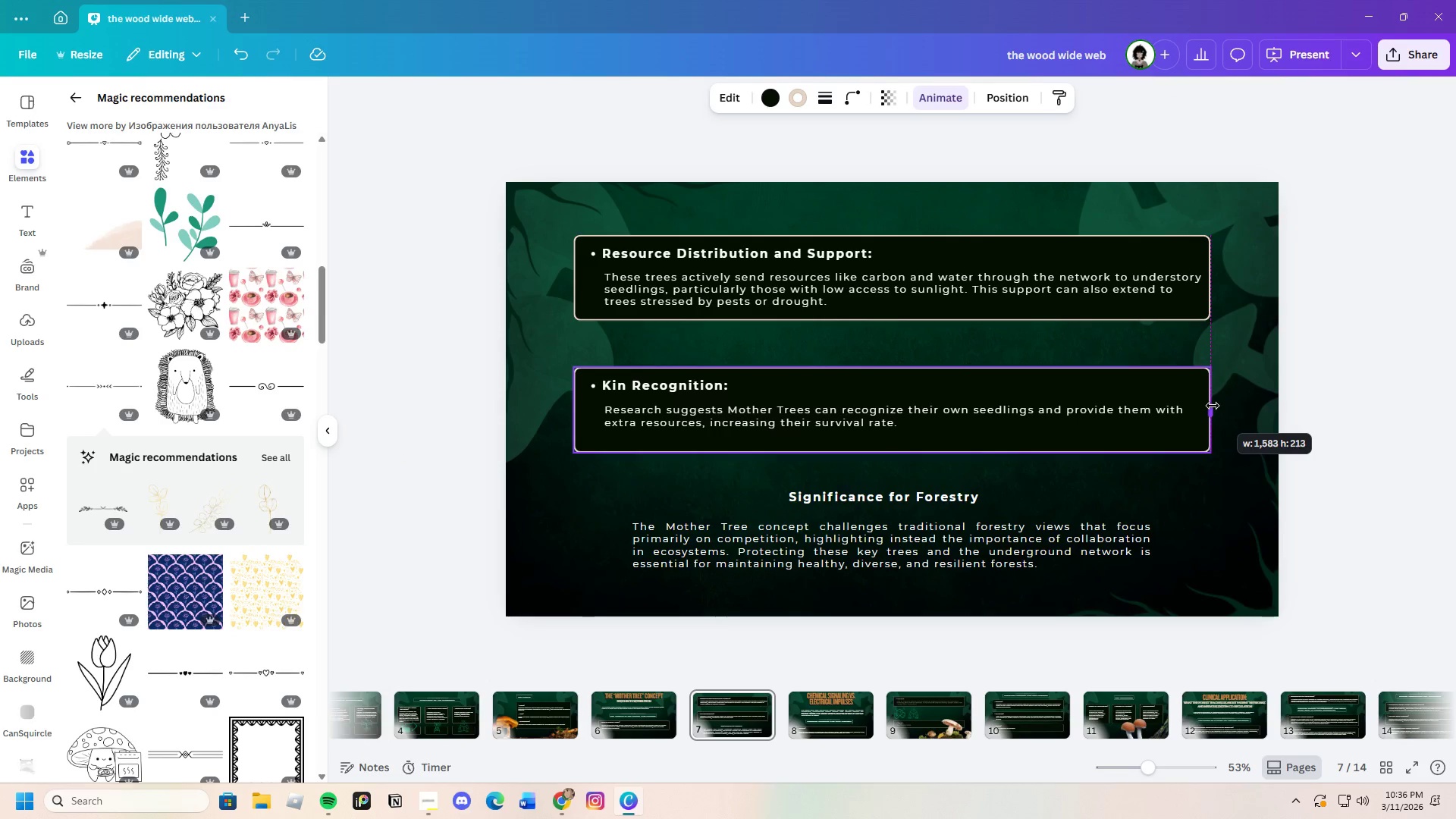 
wait(5.78)
 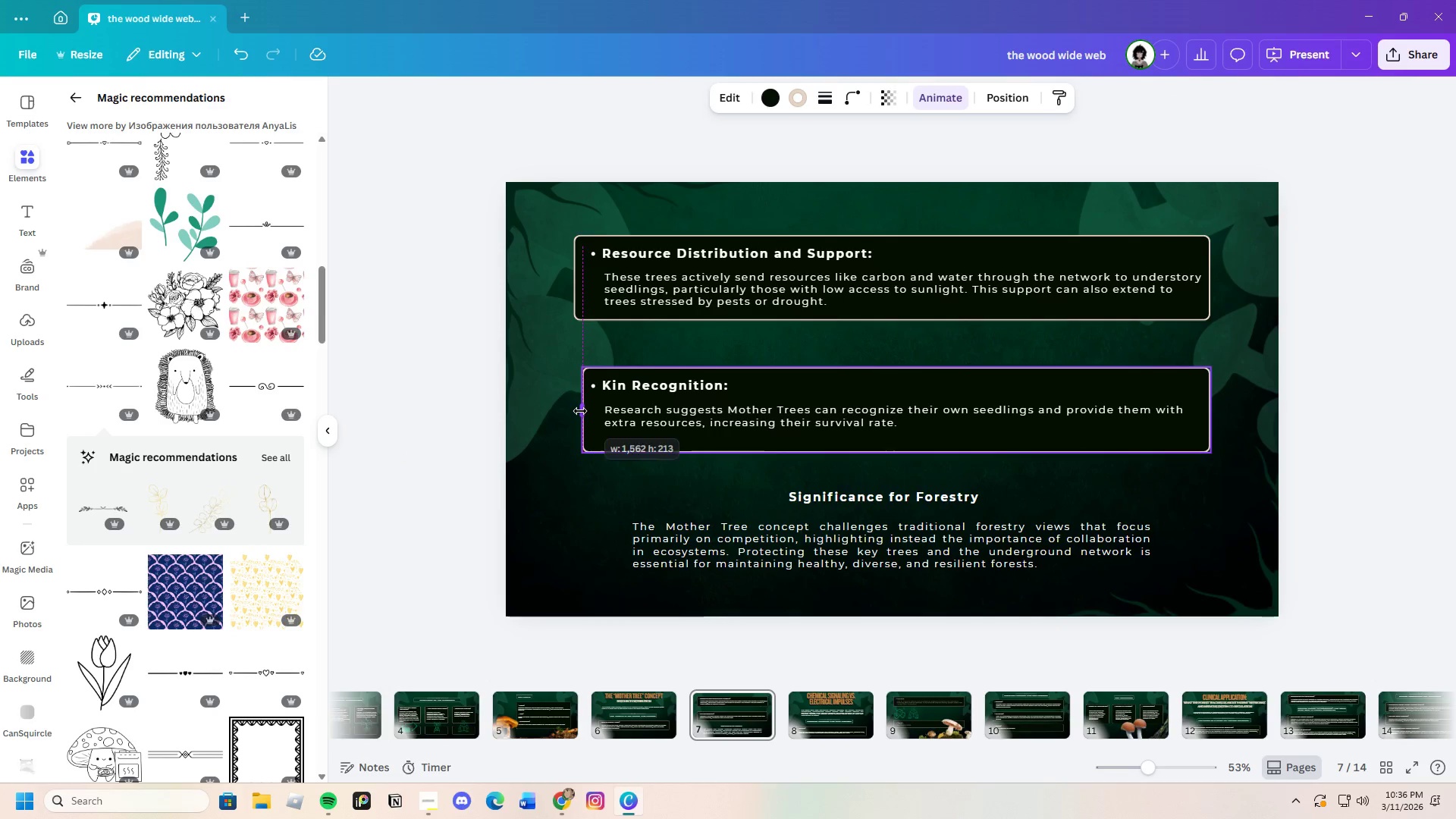 
left_click([687, 488])
 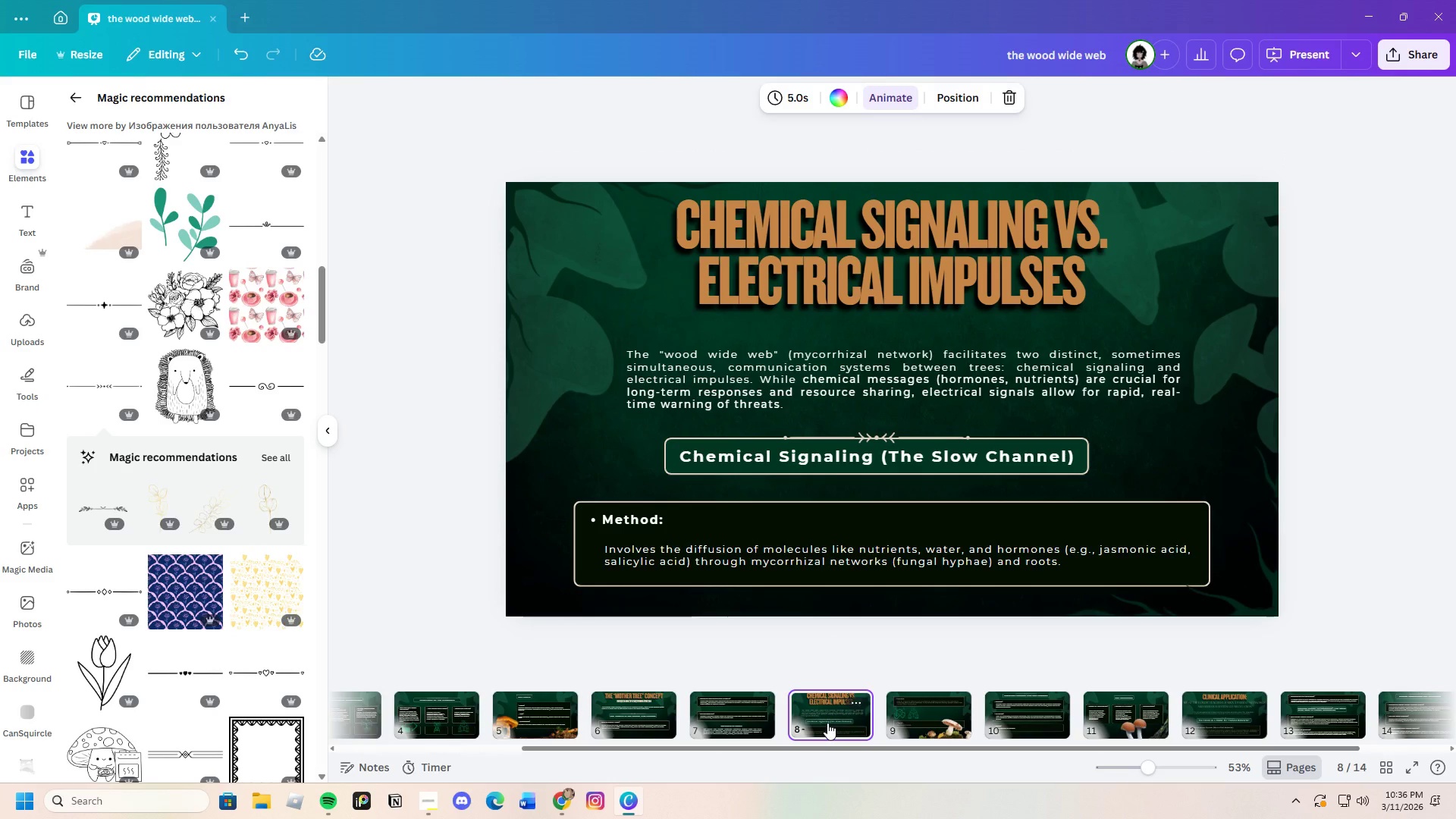 
wait(10.64)
 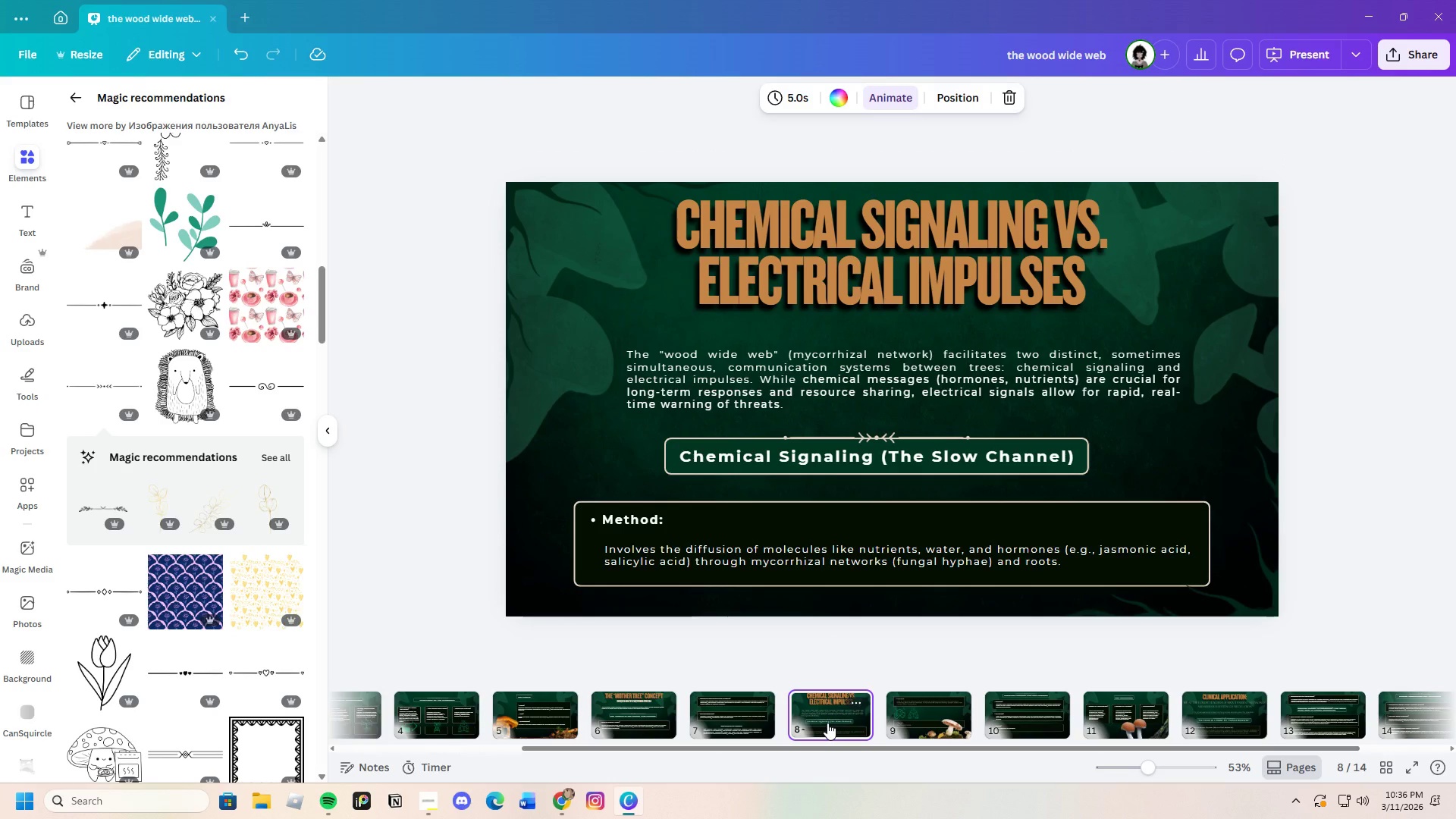 
left_click([886, 460])
 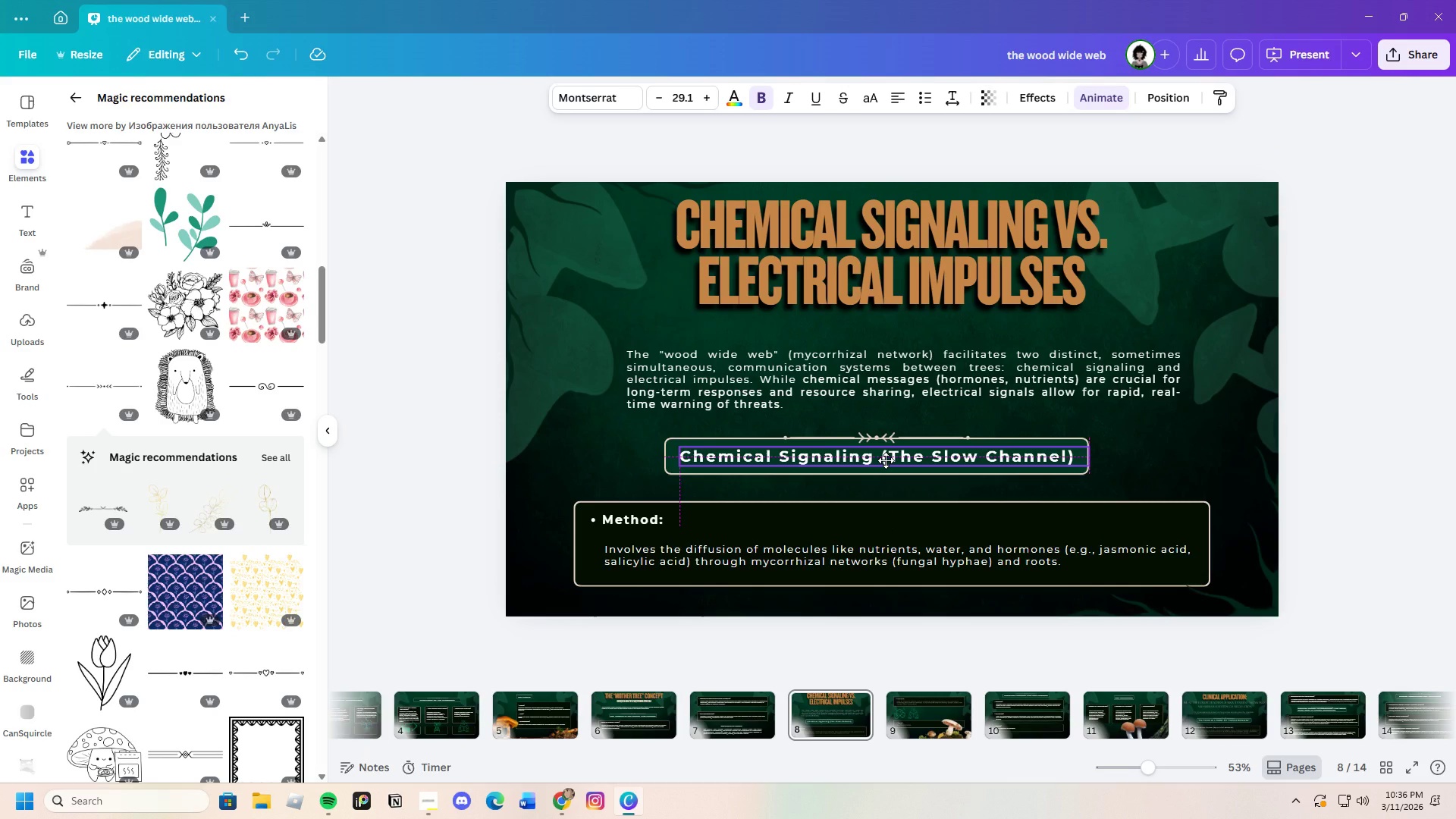 
left_click([1332, 474])
 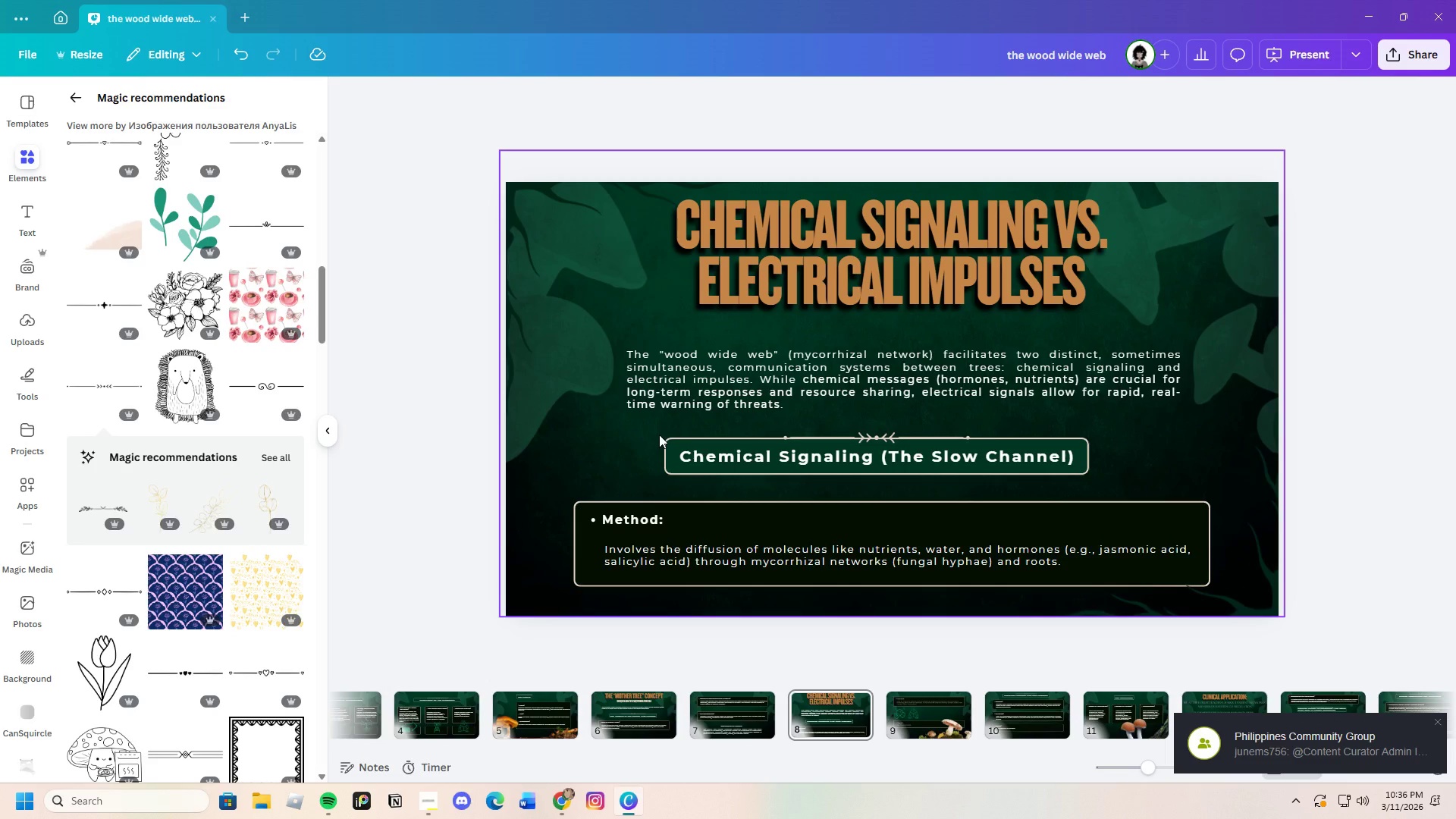 
left_click([865, 377])
 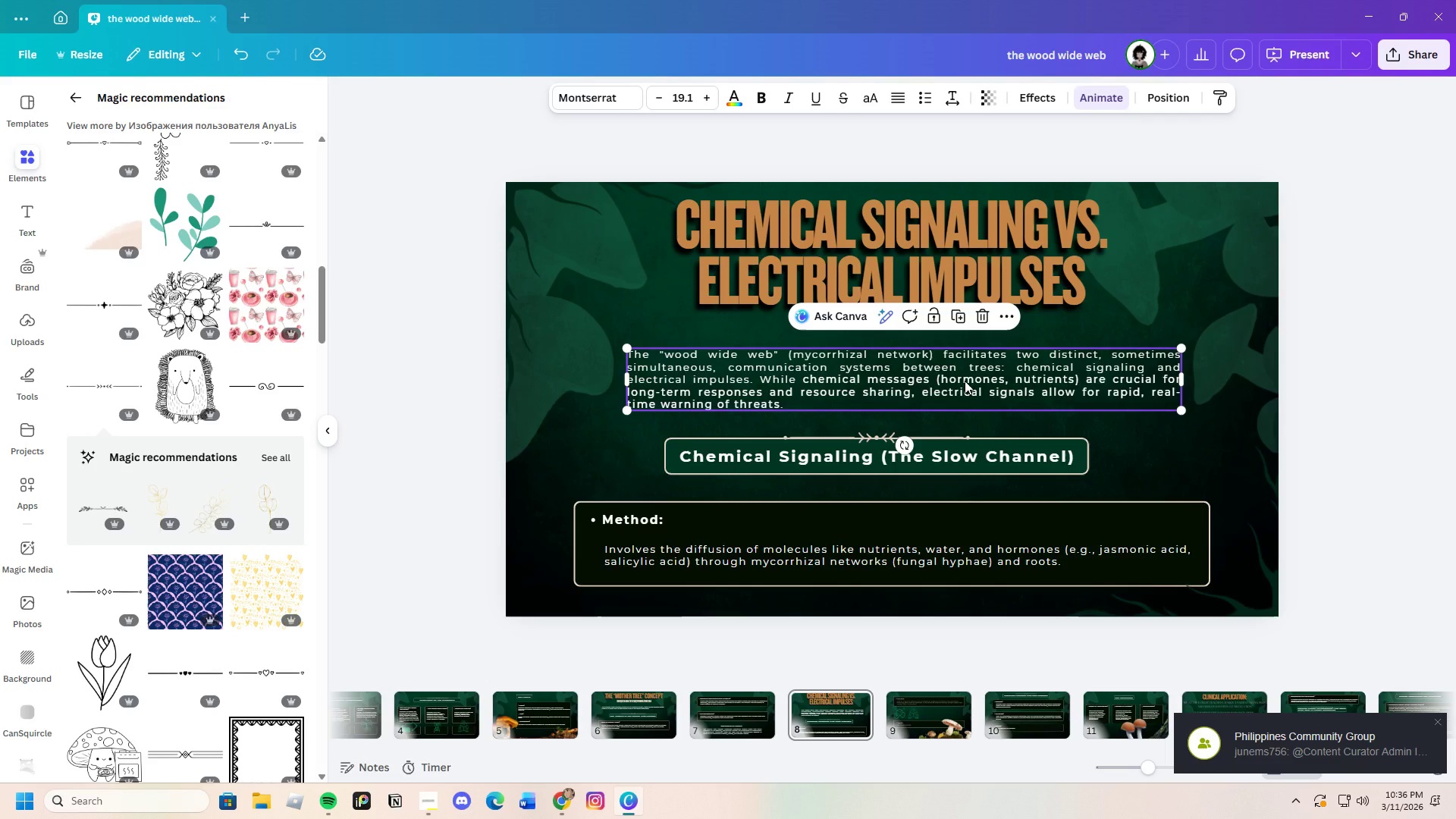 
left_click_drag(start_coordinate=[965, 381], to_coordinate=[960, 381])
 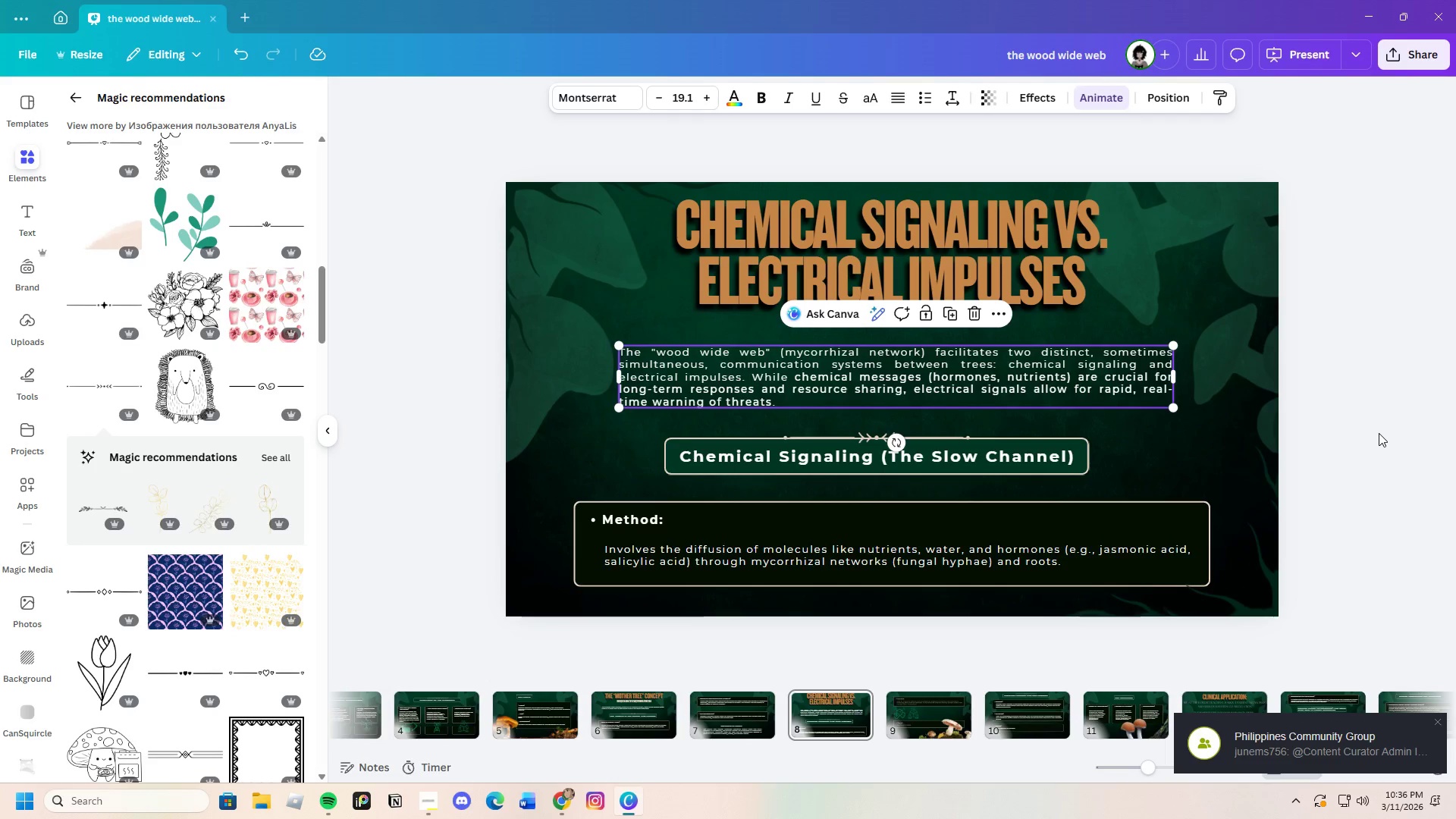 
left_click([1379, 433])
 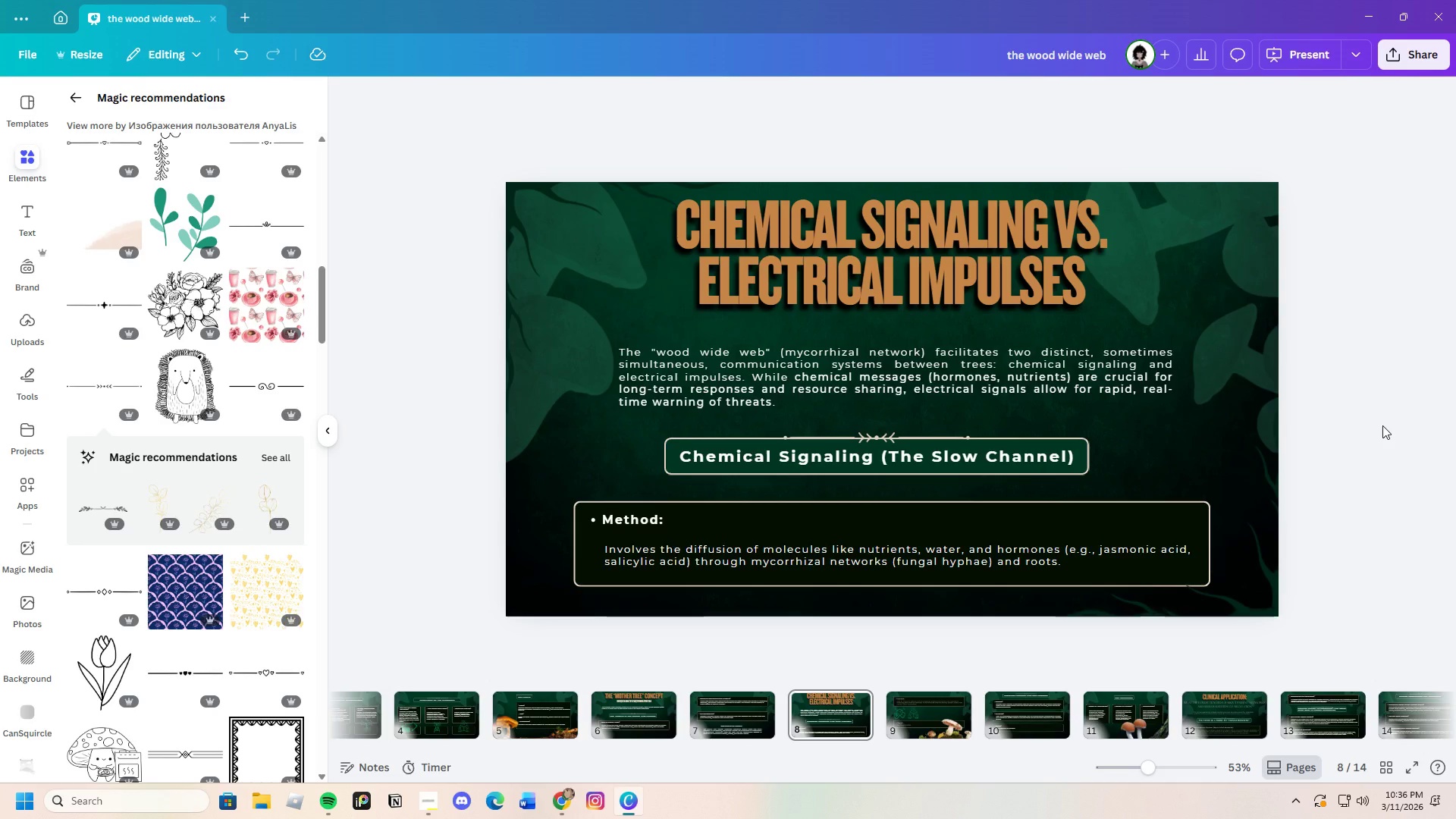 
left_click([925, 277])
 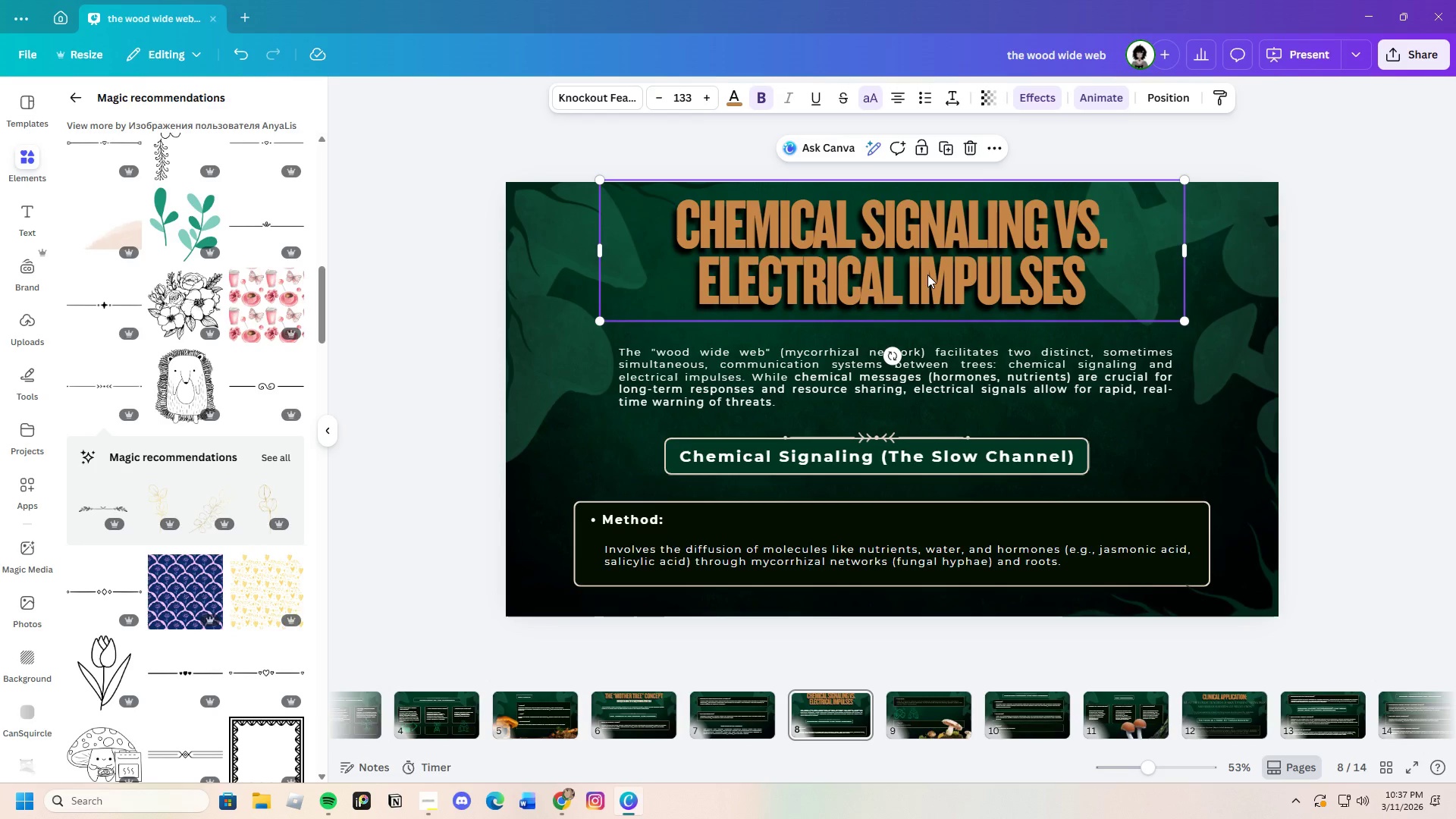 
left_click_drag(start_coordinate=[927, 275], to_coordinate=[923, 275])
 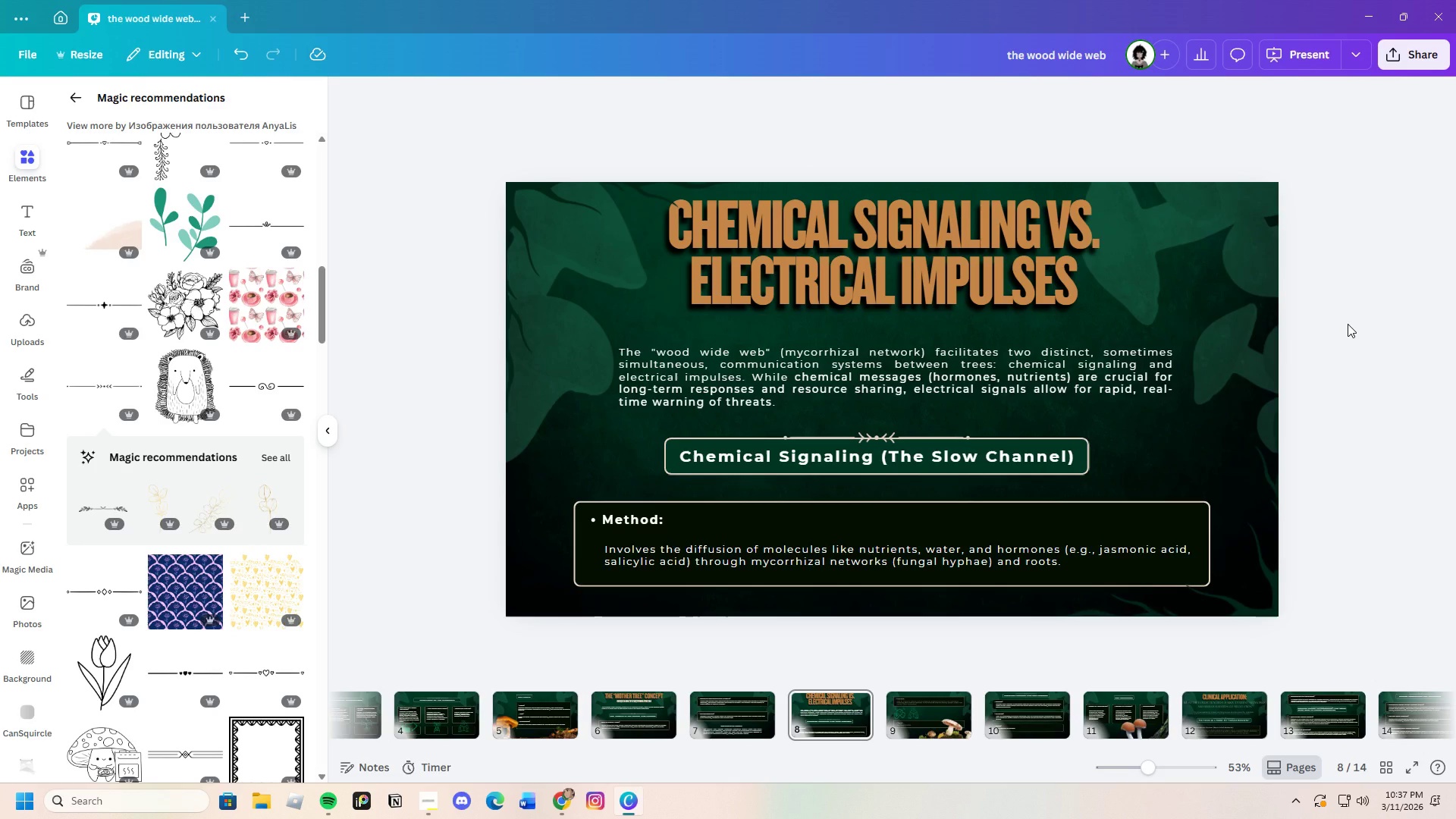 
wait(7.57)
 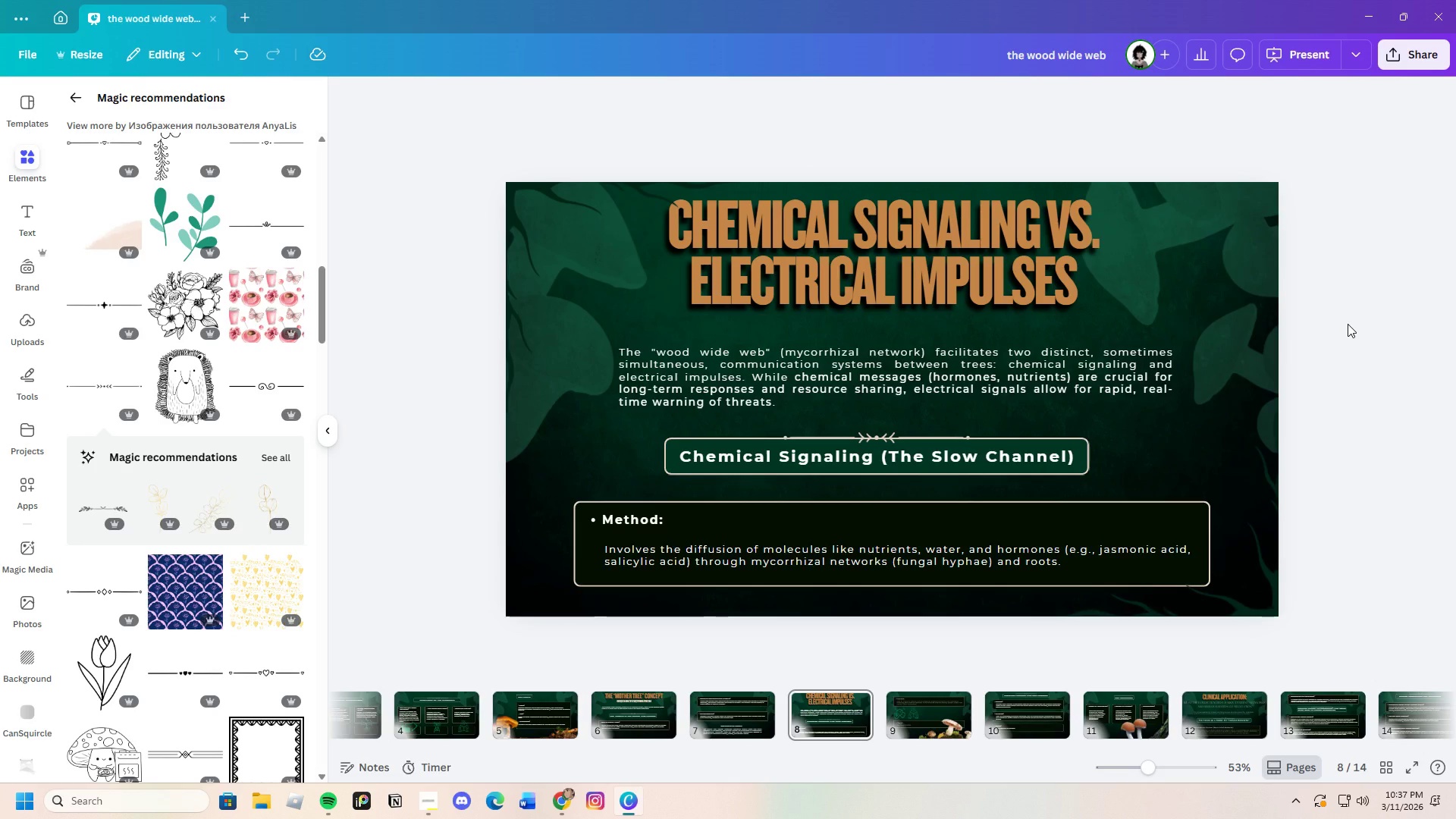 
mouse_move([924, 680])
 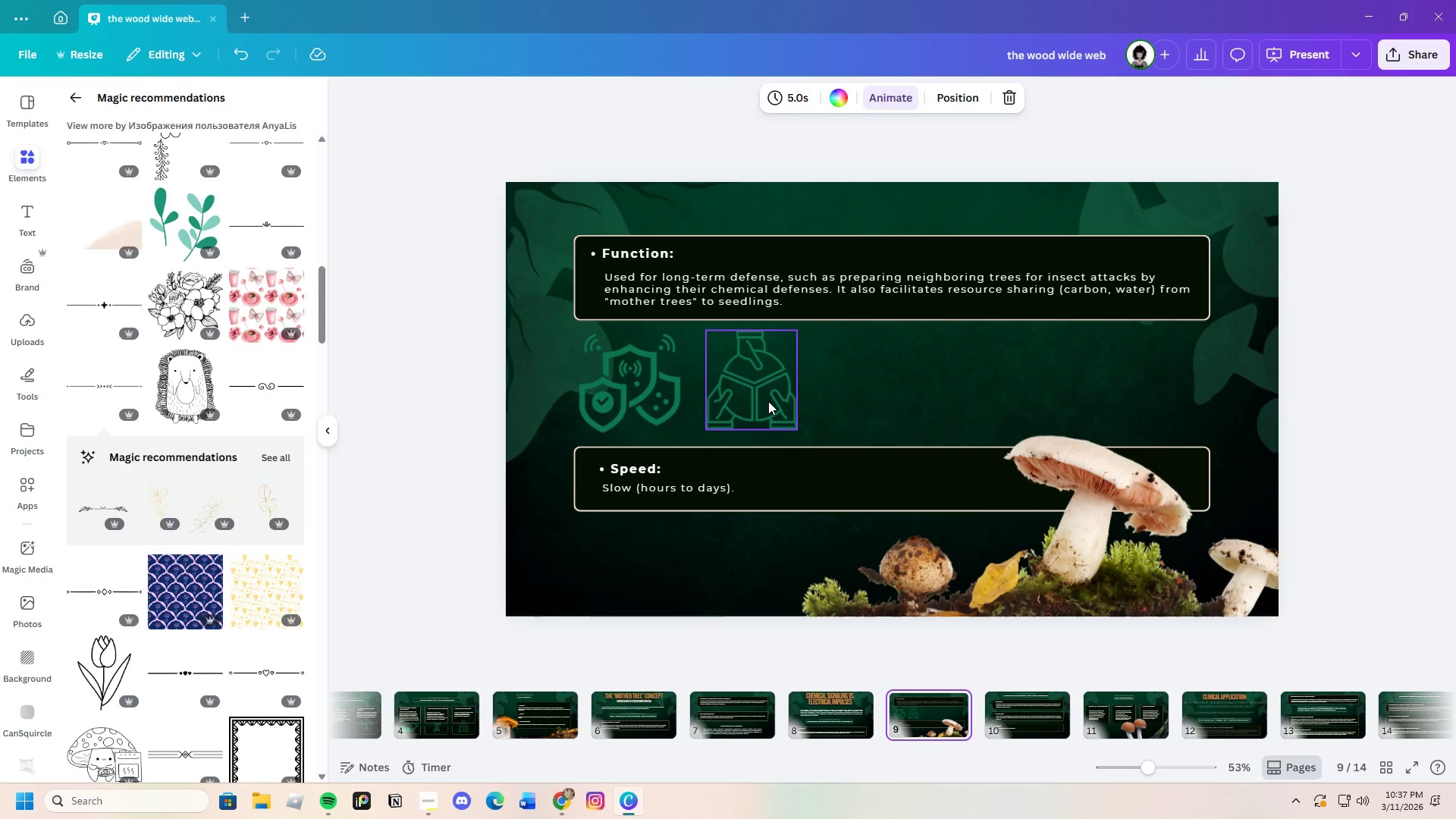 
left_click_drag(start_coordinate=[768, 401], to_coordinate=[780, 401])
 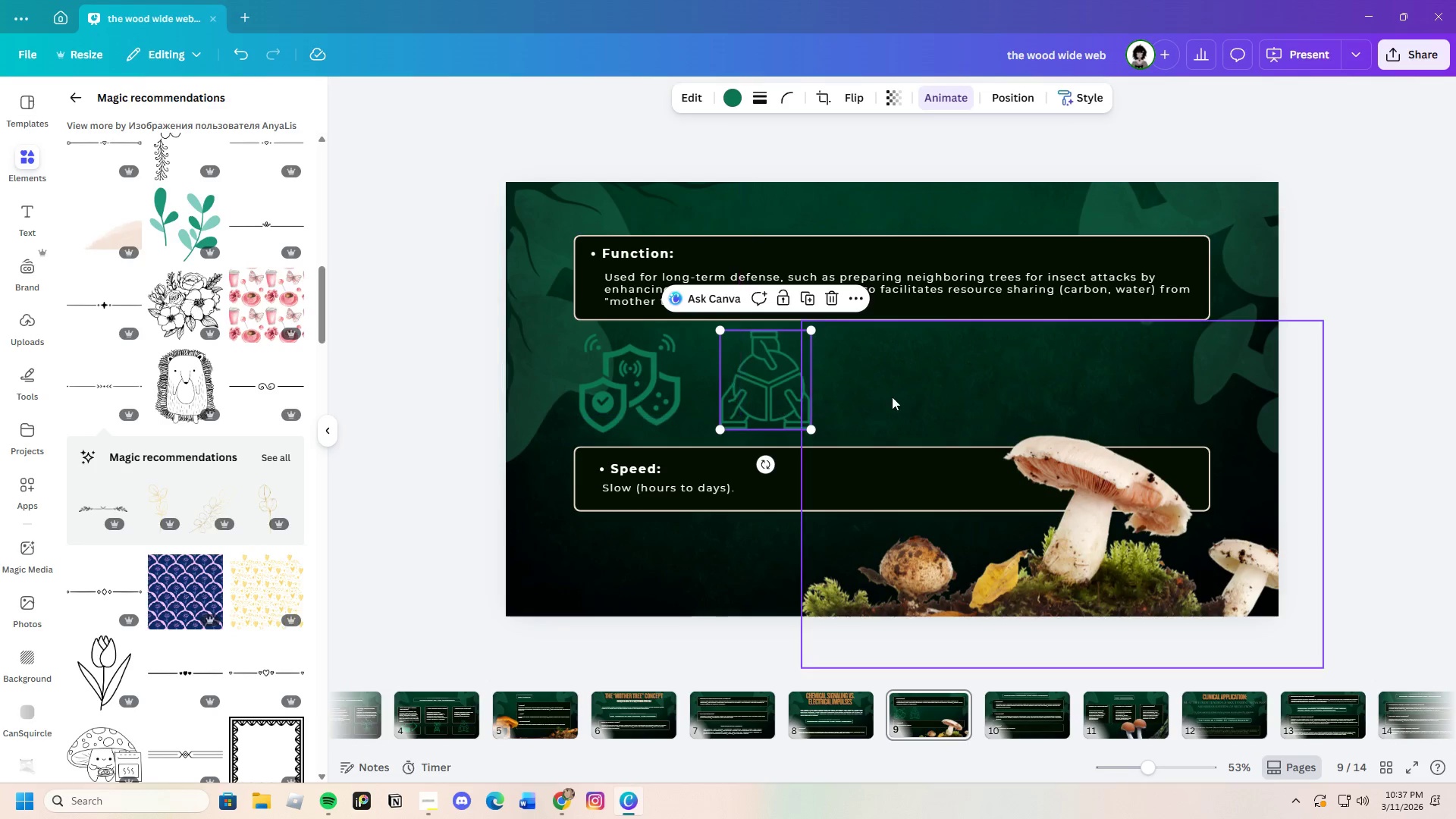 
left_click([918, 391])
 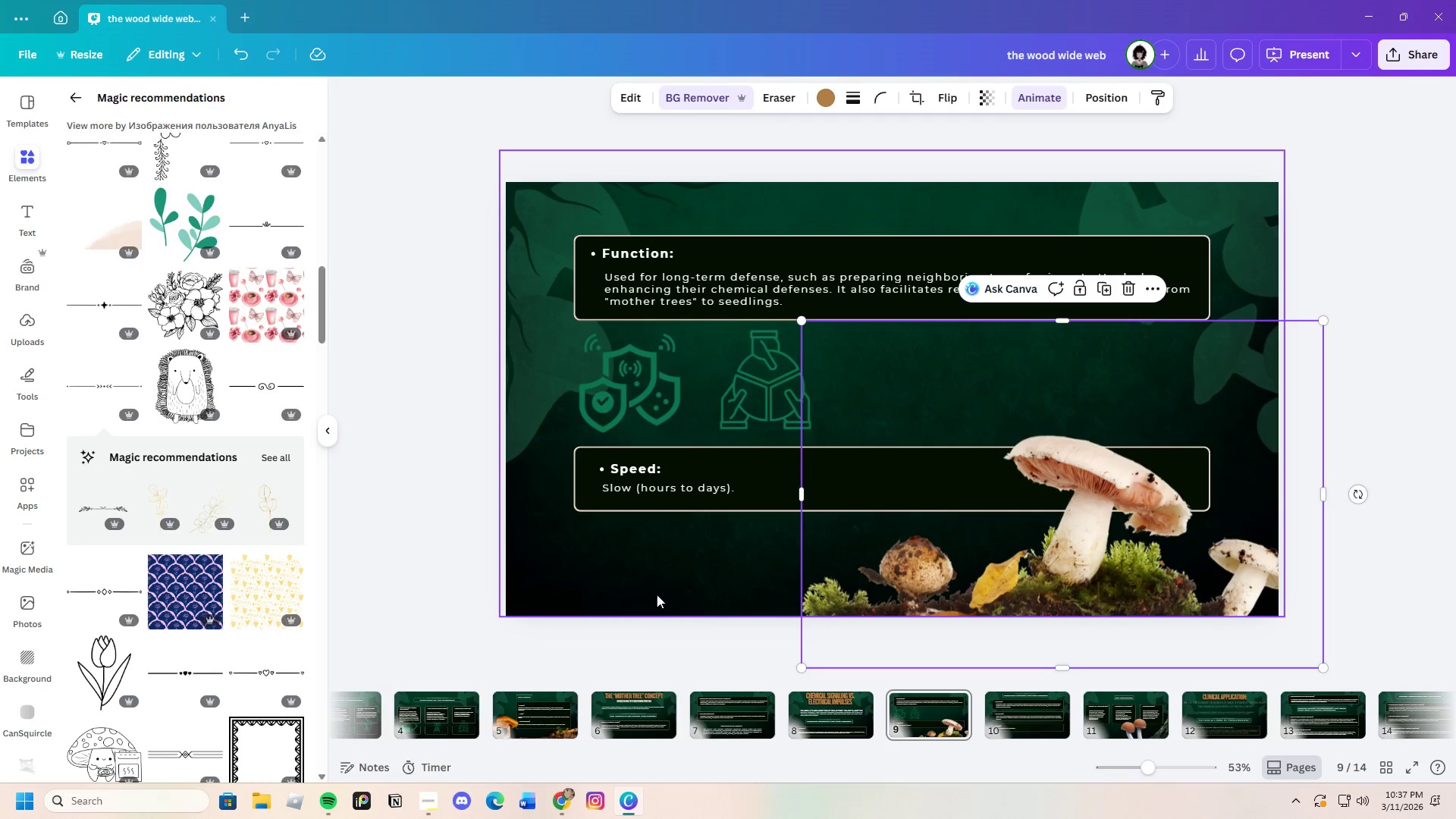 
left_click([653, 586])
 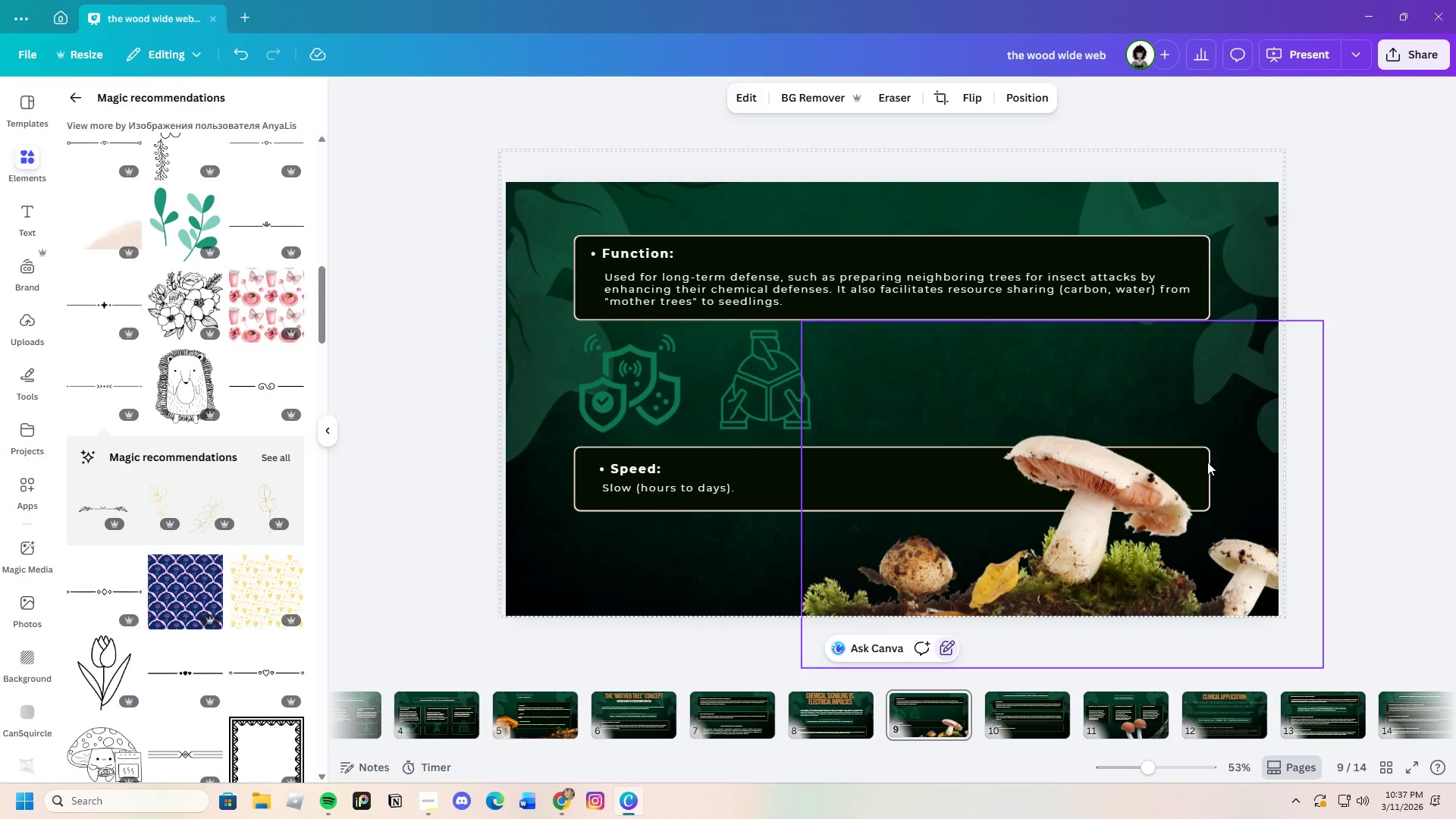 
wait(5.59)
 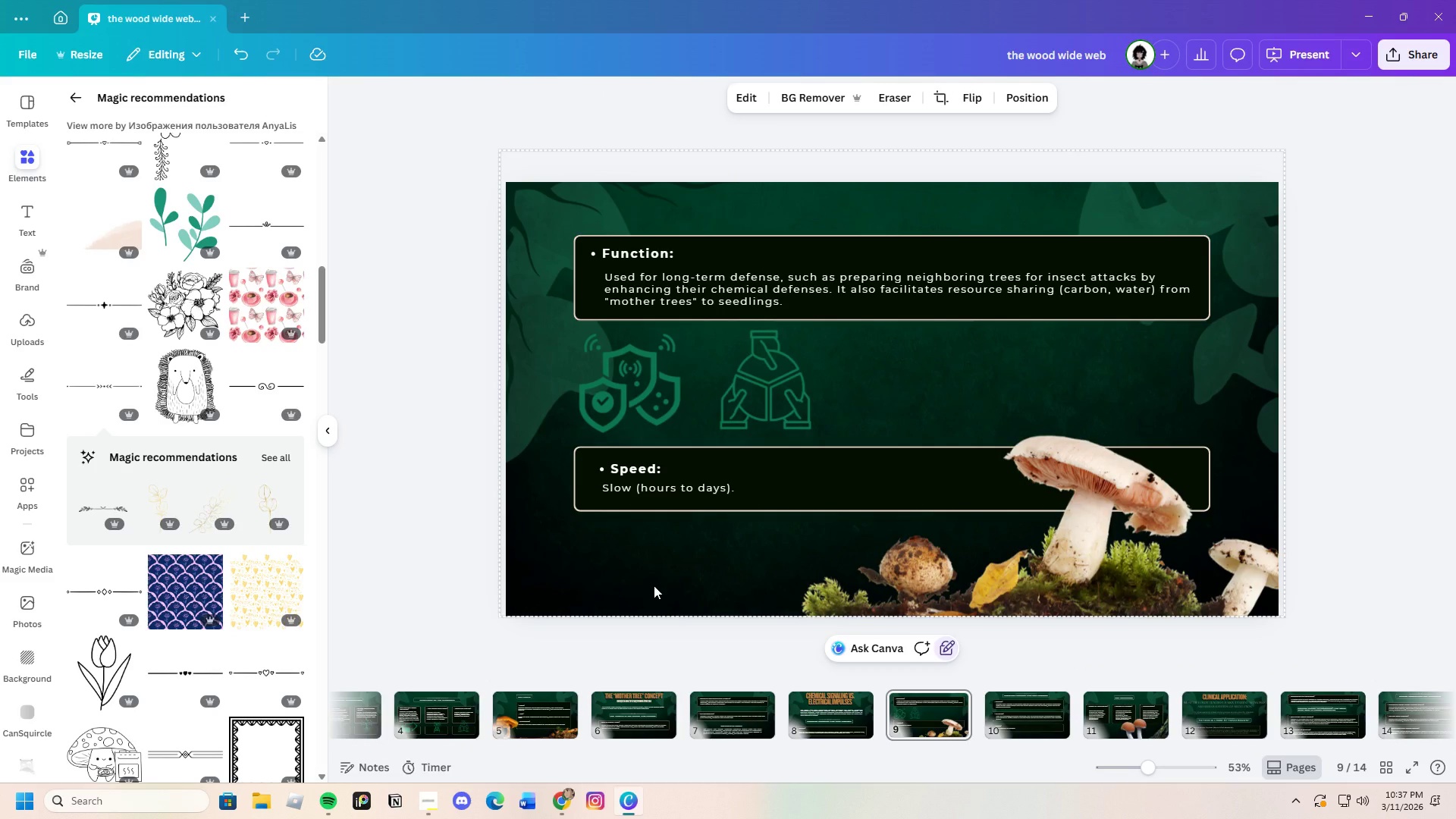 
left_click([1096, 331])
 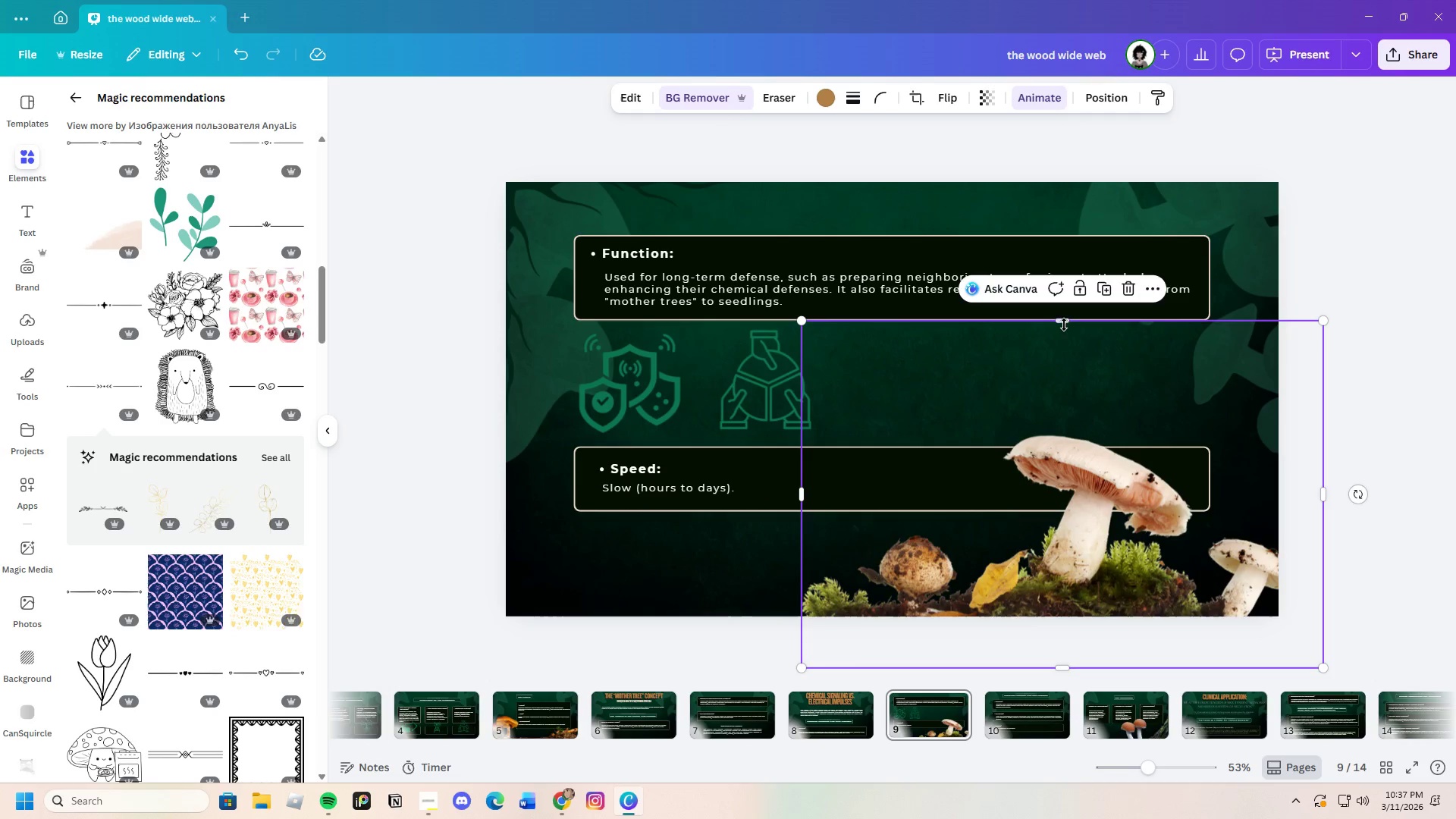 
left_click_drag(start_coordinate=[1064, 325], to_coordinate=[1106, 421])
 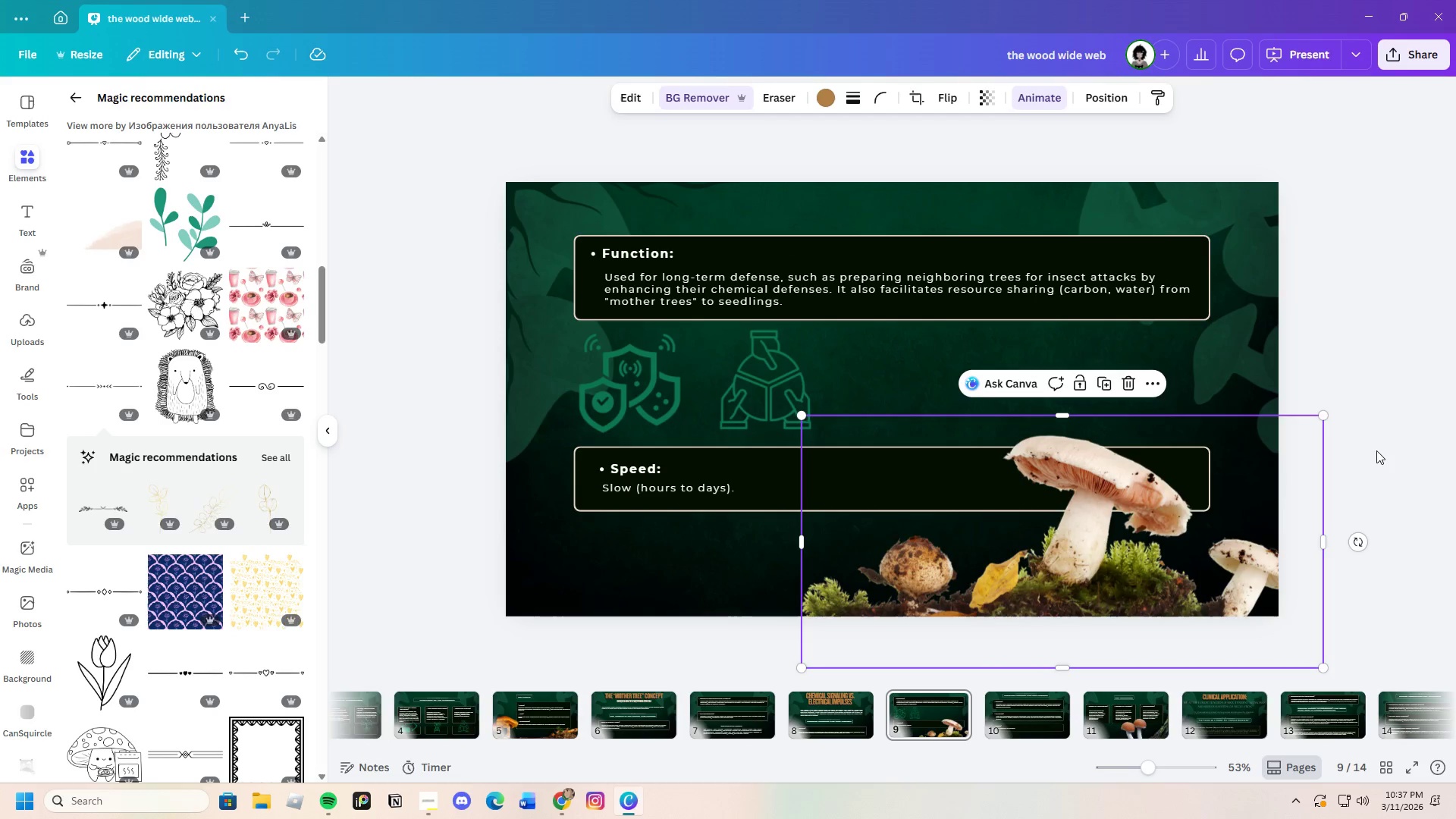 
left_click([1408, 447])
 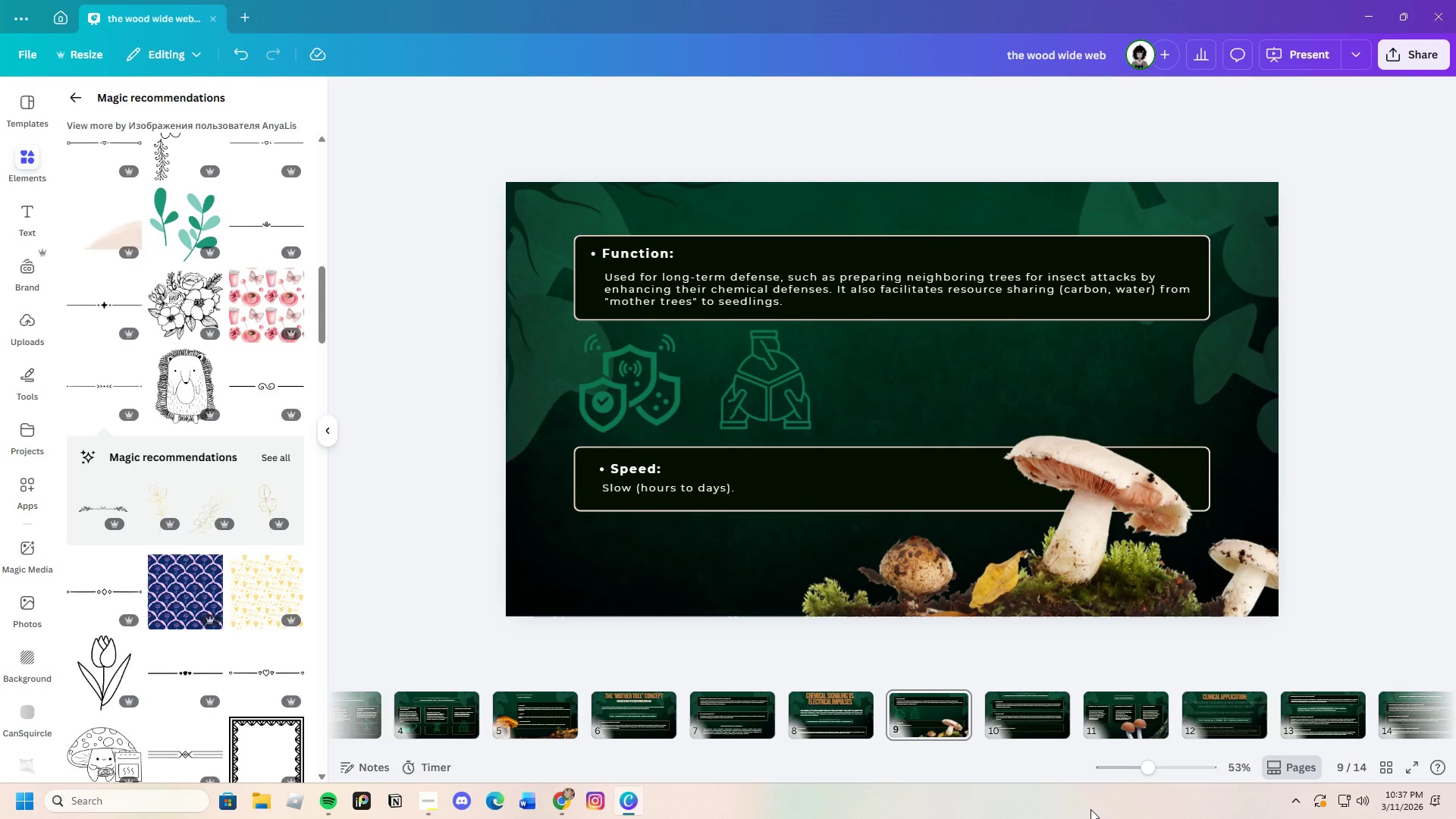 
left_click([1034, 732])
 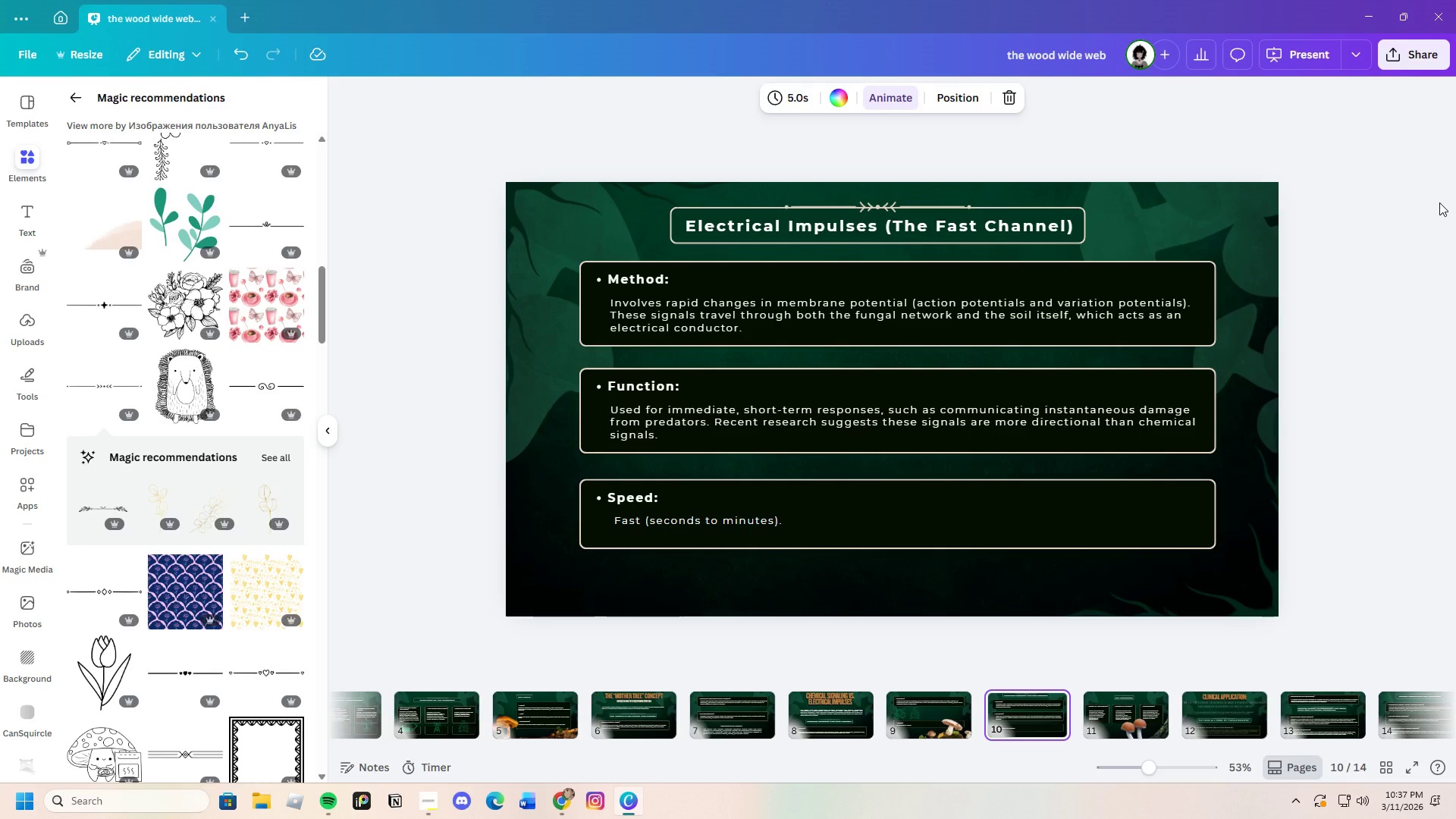 
left_click_drag(start_coordinate=[745, 187], to_coordinate=[848, 231])
 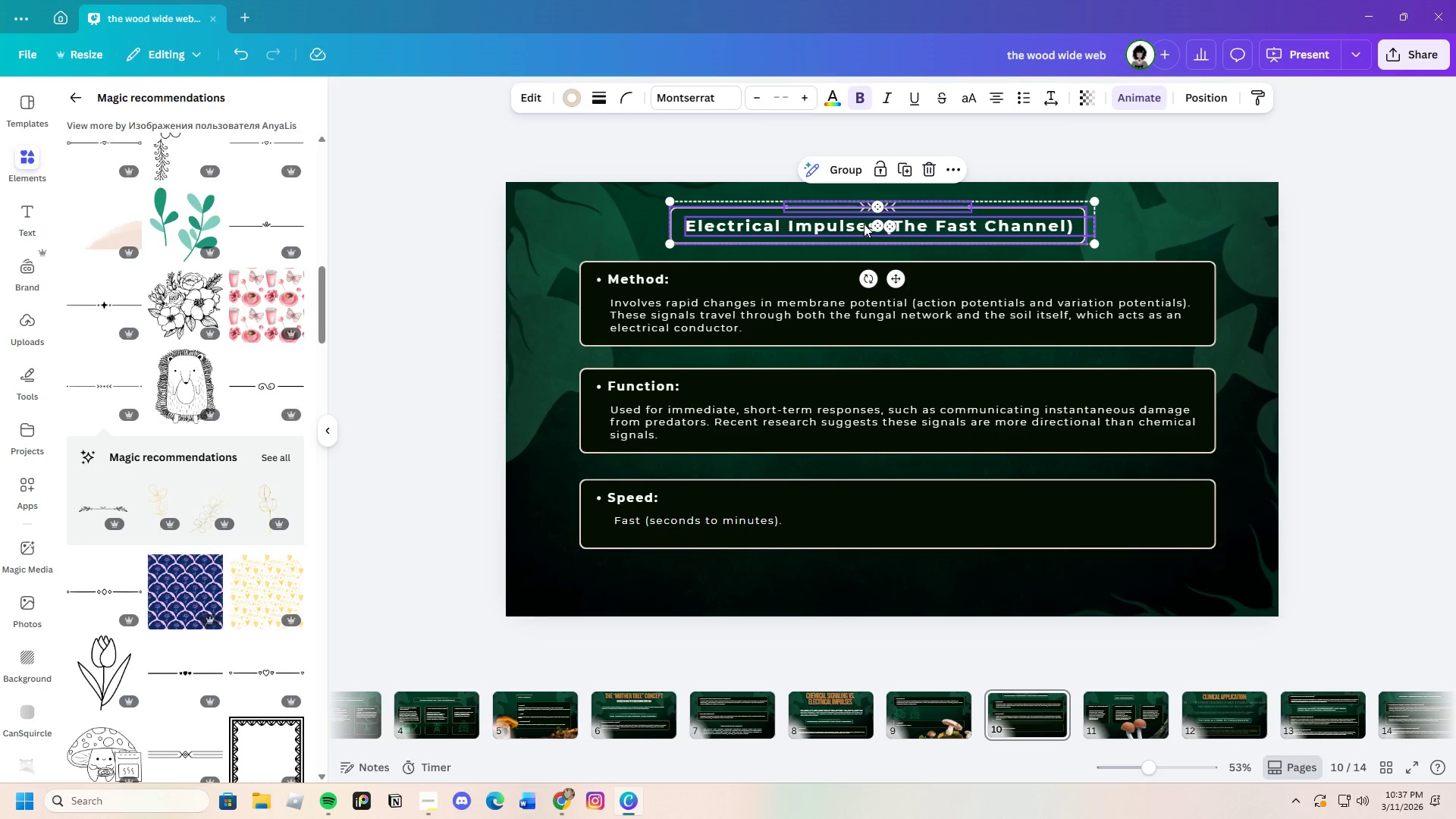 
left_click_drag(start_coordinate=[864, 224], to_coordinate=[876, 224])
 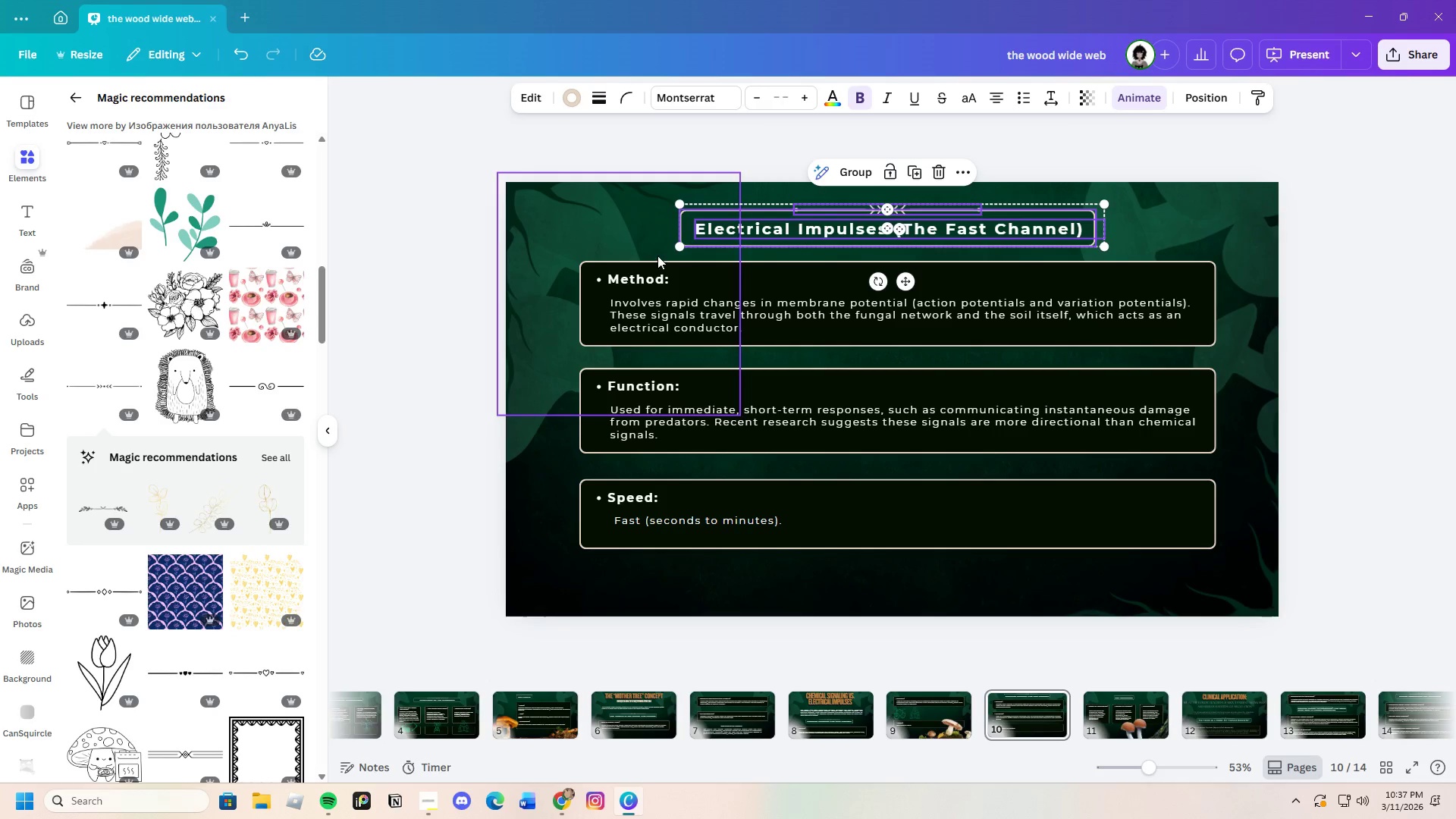 
left_click([648, 252])
 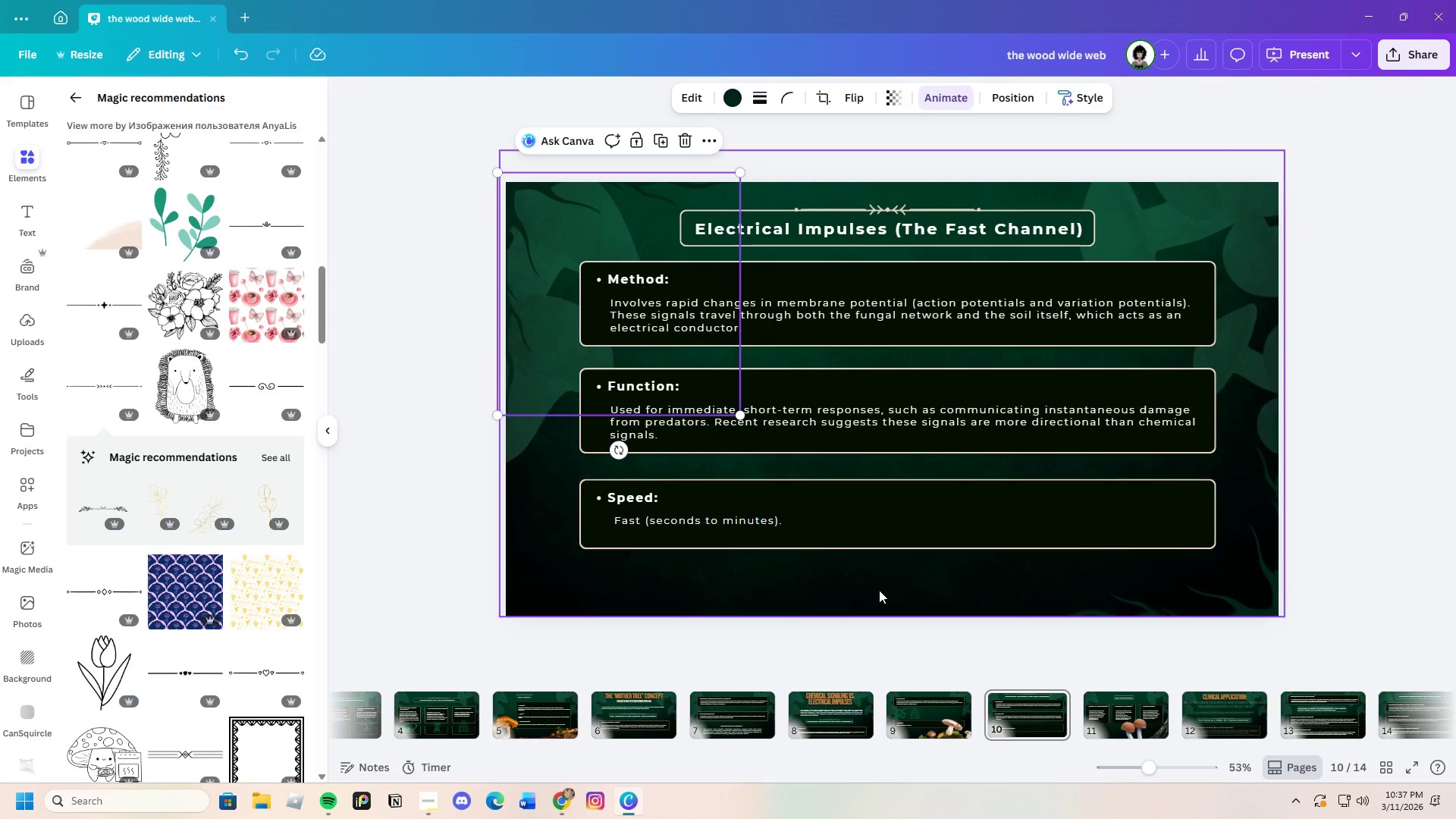 
left_click_drag(start_coordinate=[892, 598], to_coordinate=[802, 266])
 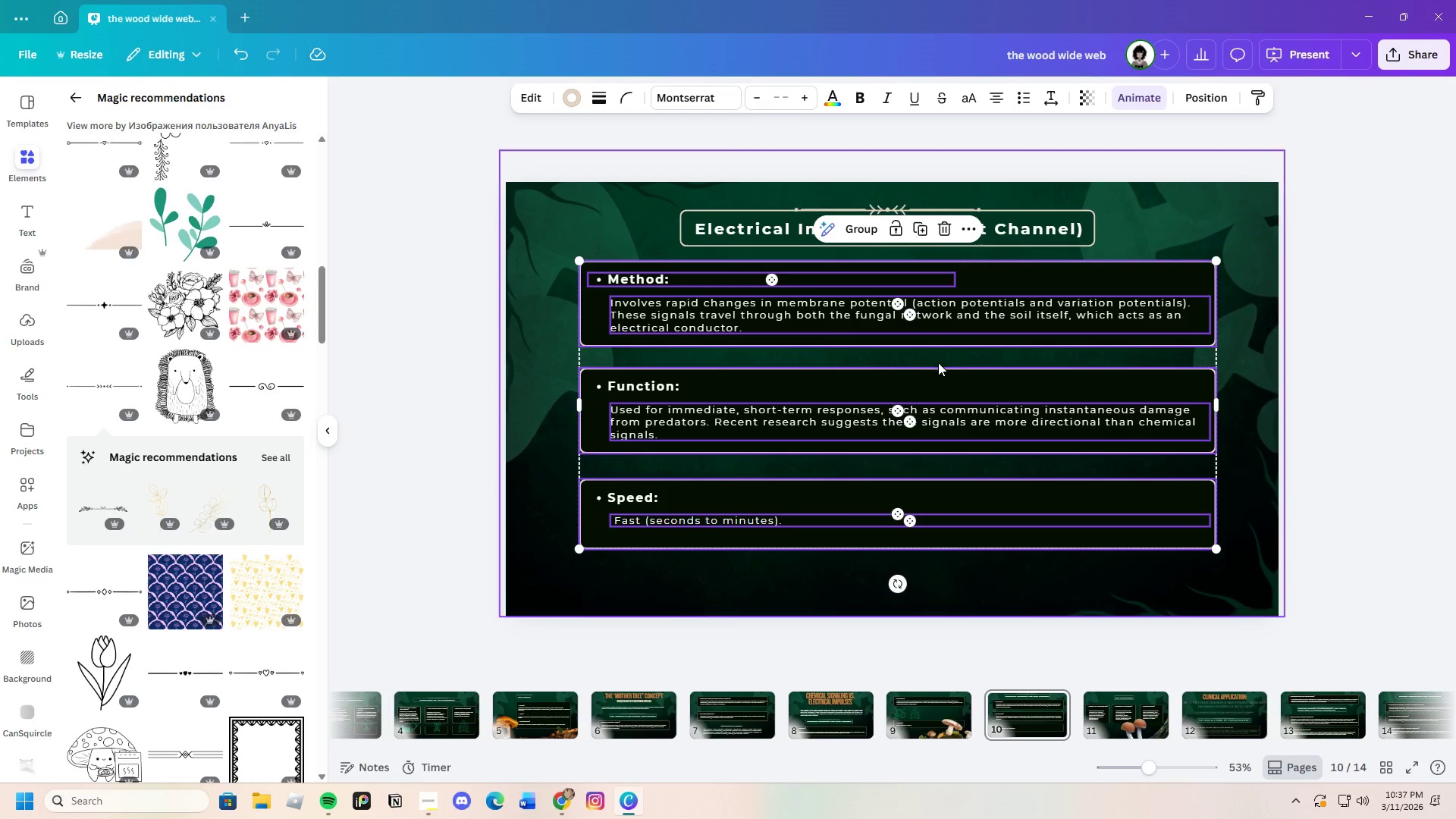 
left_click_drag(start_coordinate=[938, 362], to_coordinate=[940, 378])
 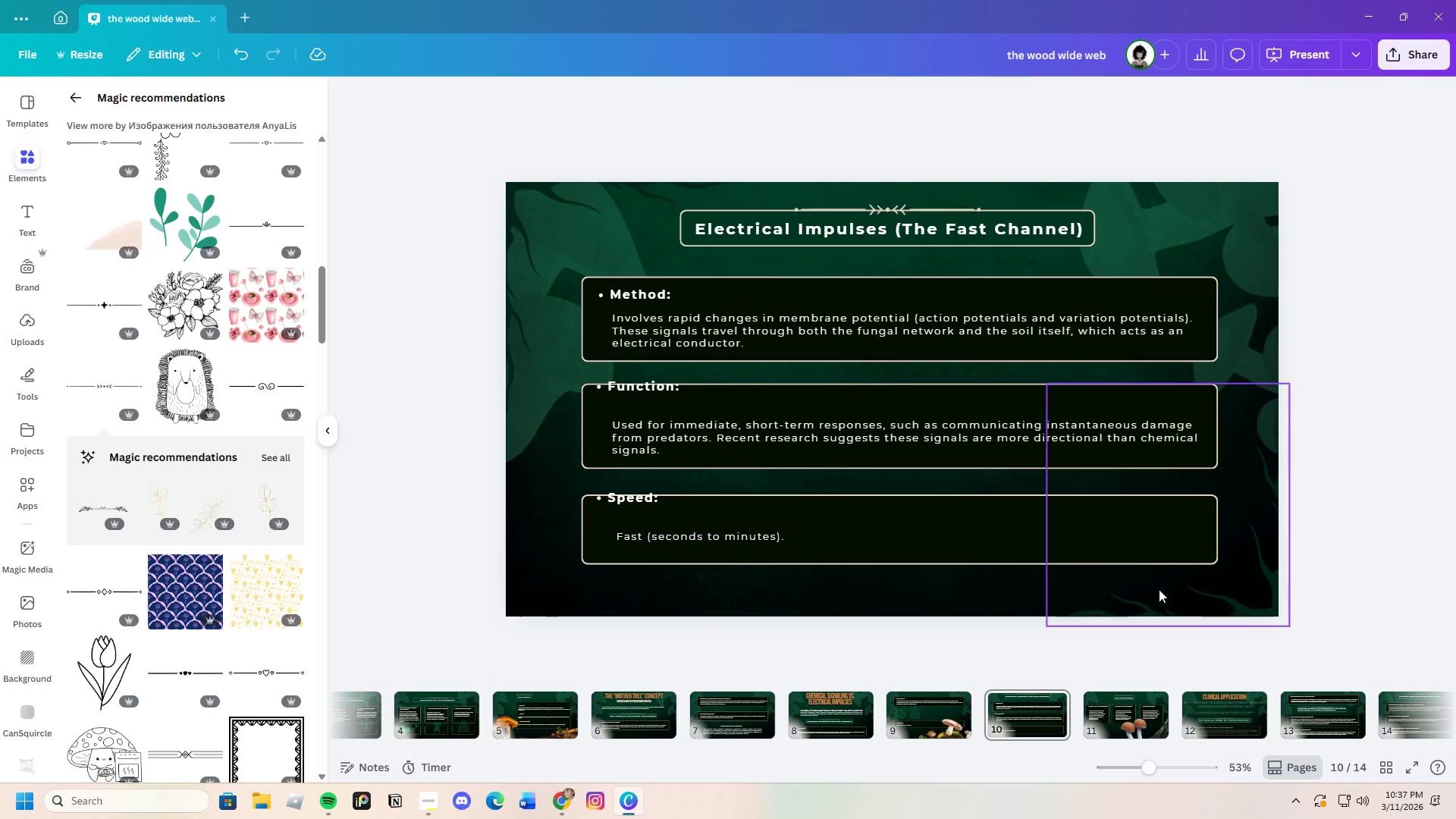 
left_click([238, 59])
 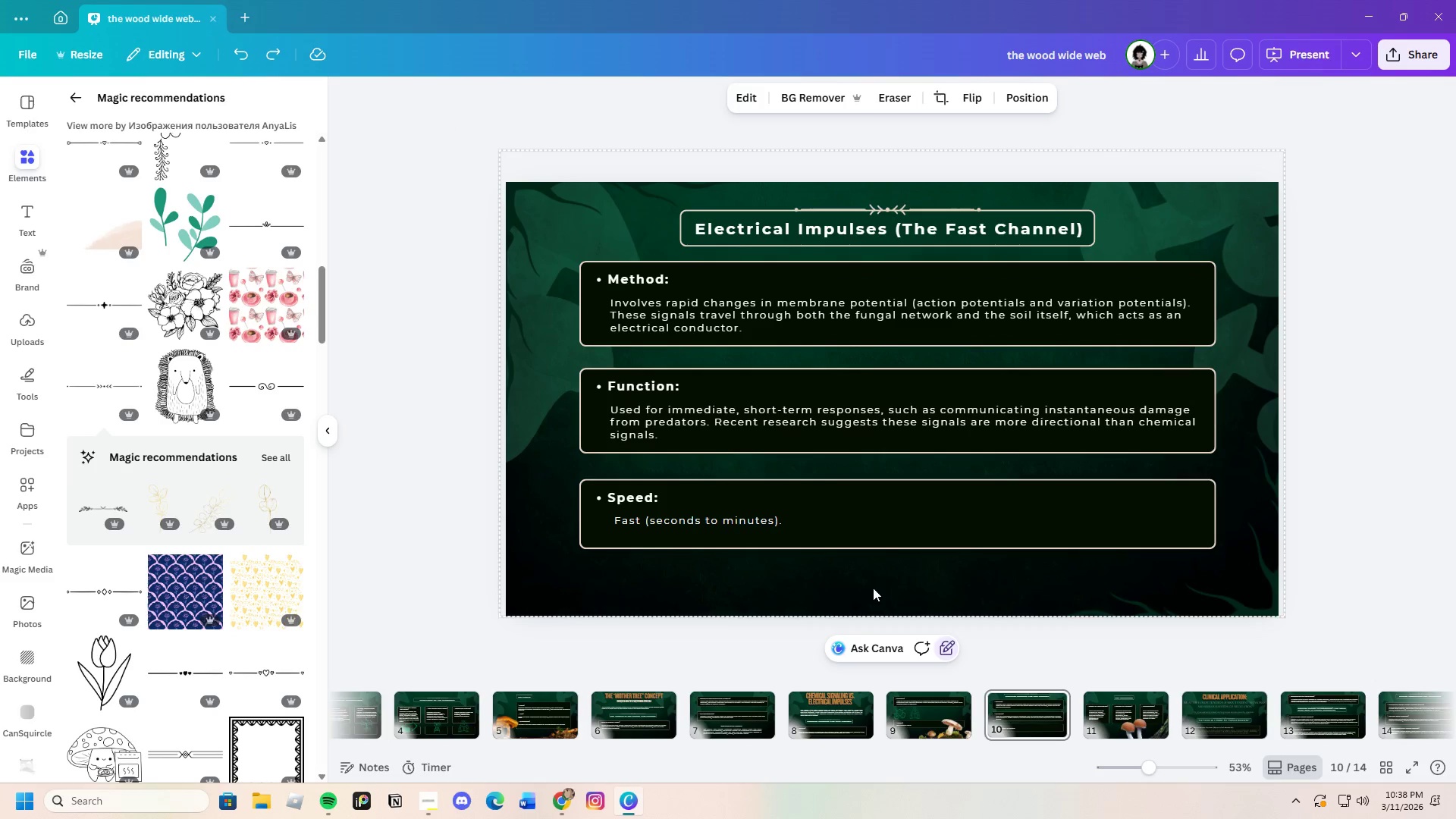 
left_click_drag(start_coordinate=[797, 596], to_coordinate=[756, 293])
 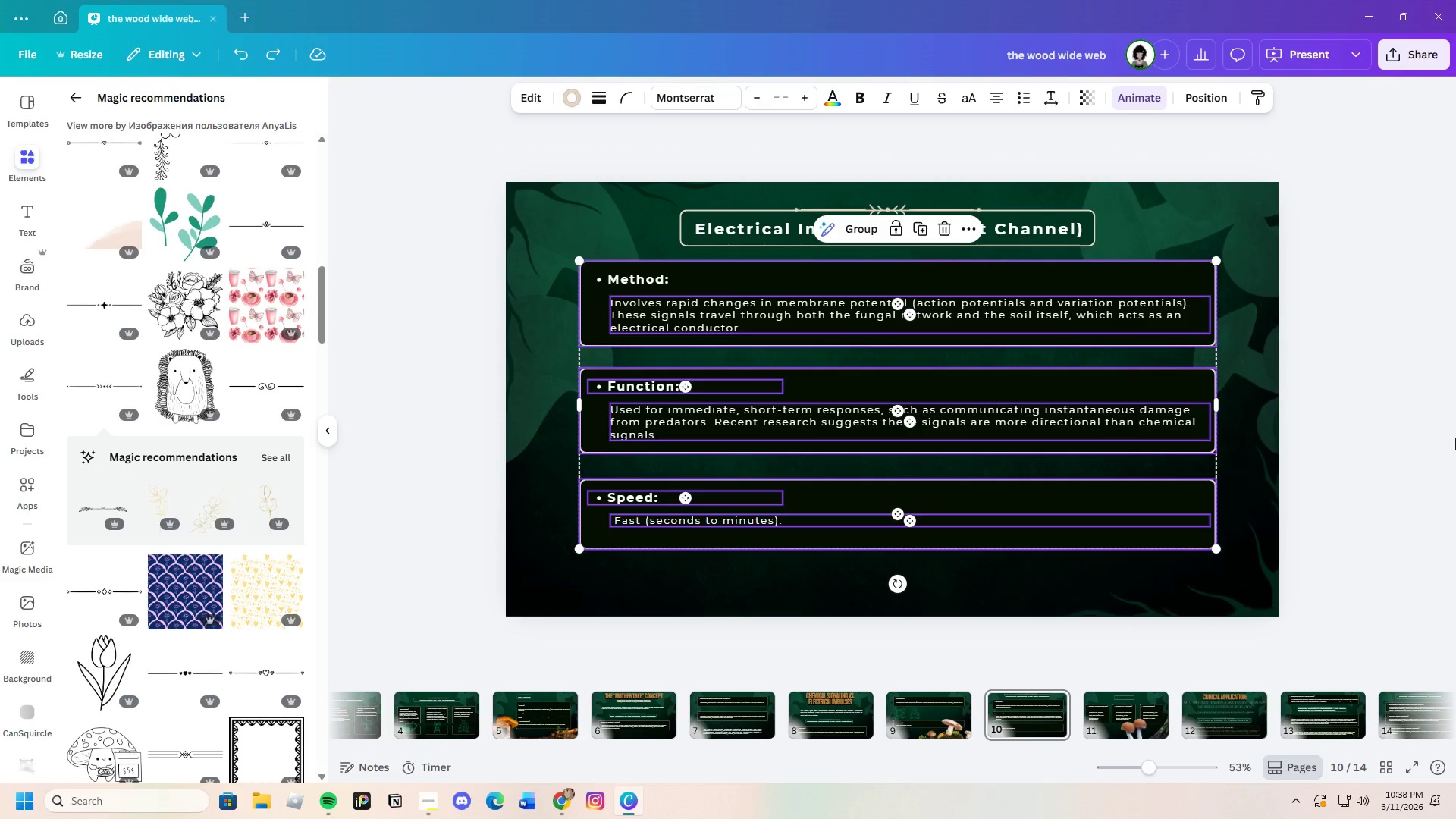 
left_click([1455, 438])
 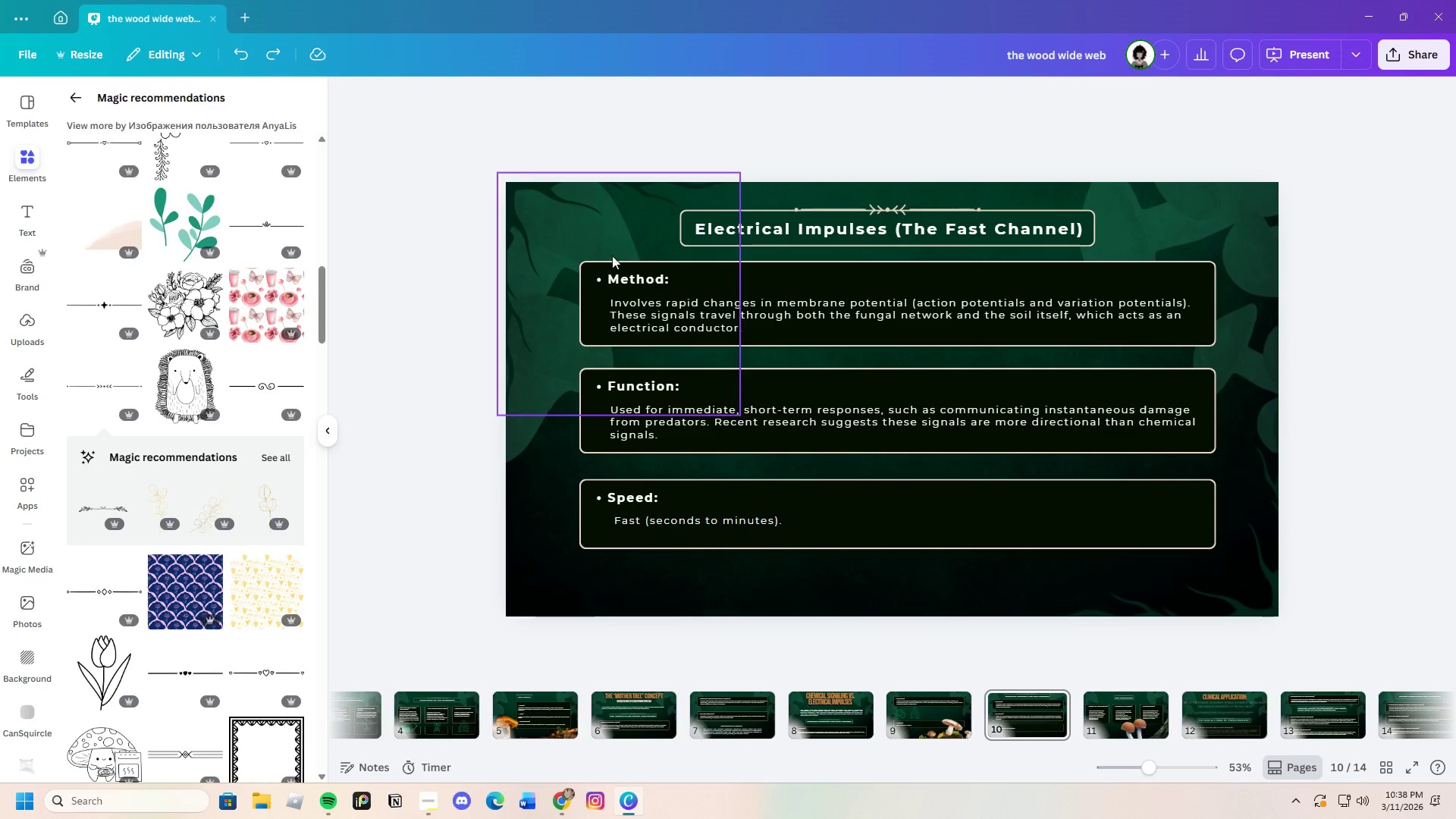 
left_click([536, 228])
 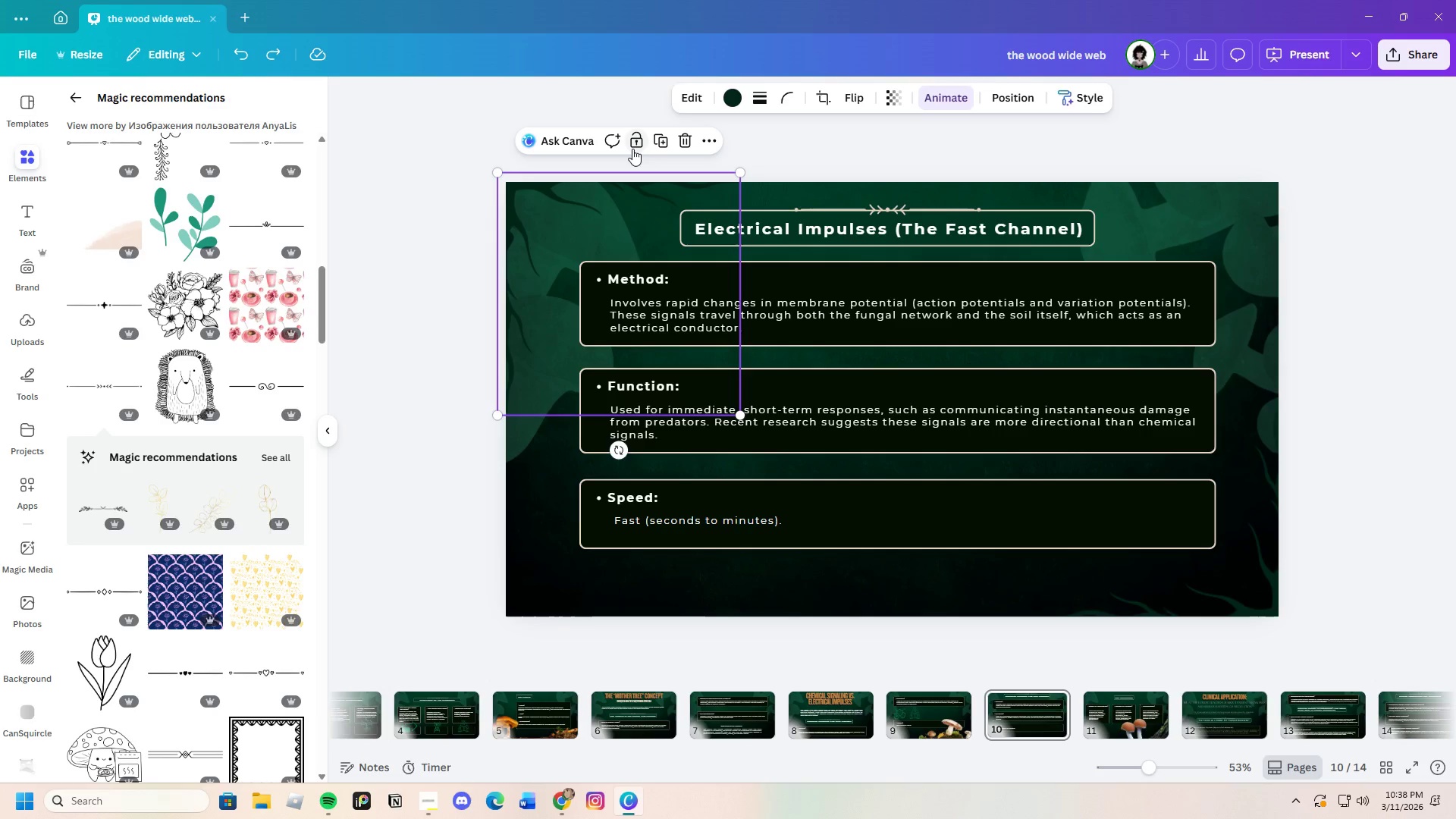 
left_click([634, 146])
 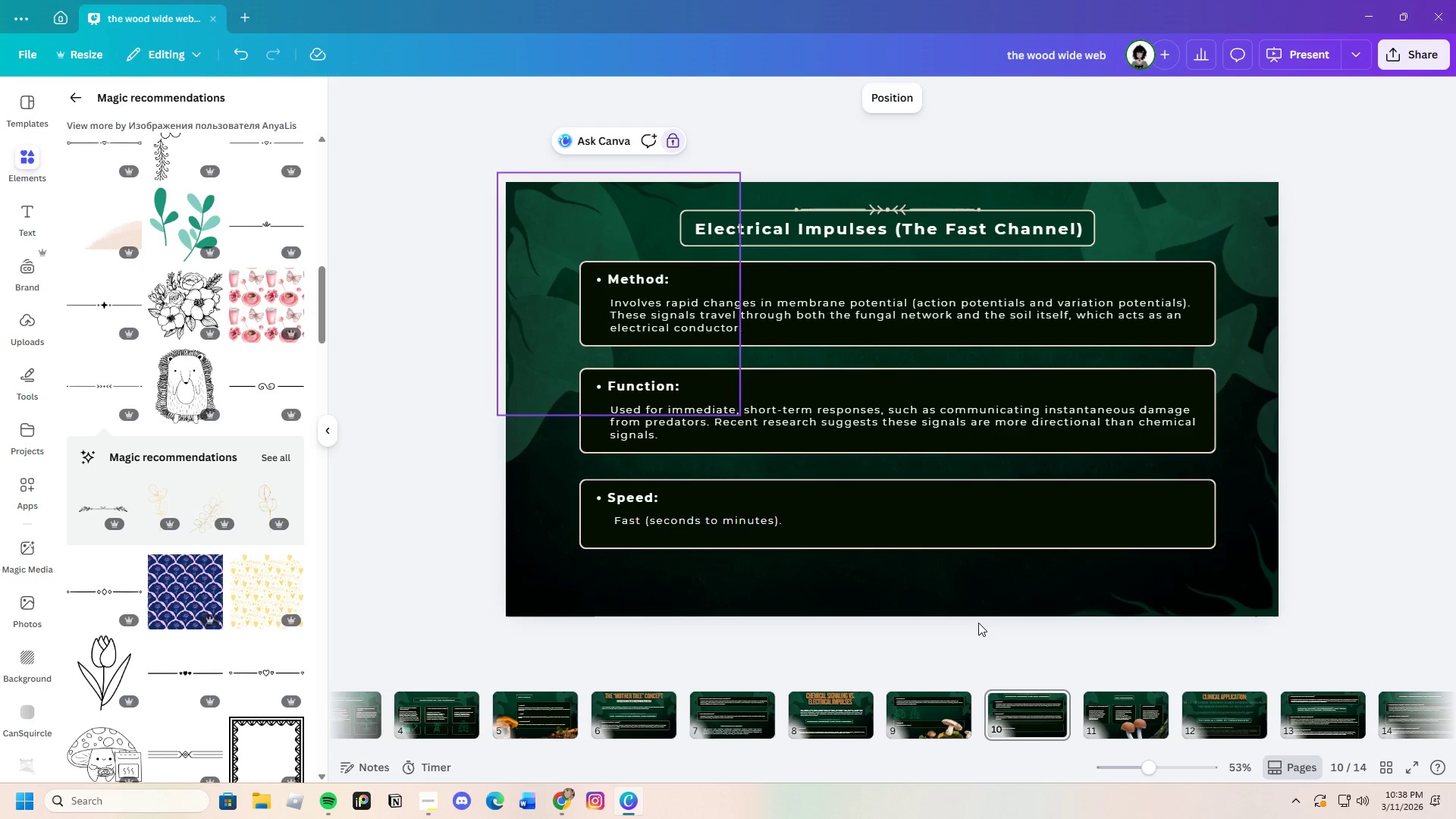 
left_click([965, 597])
 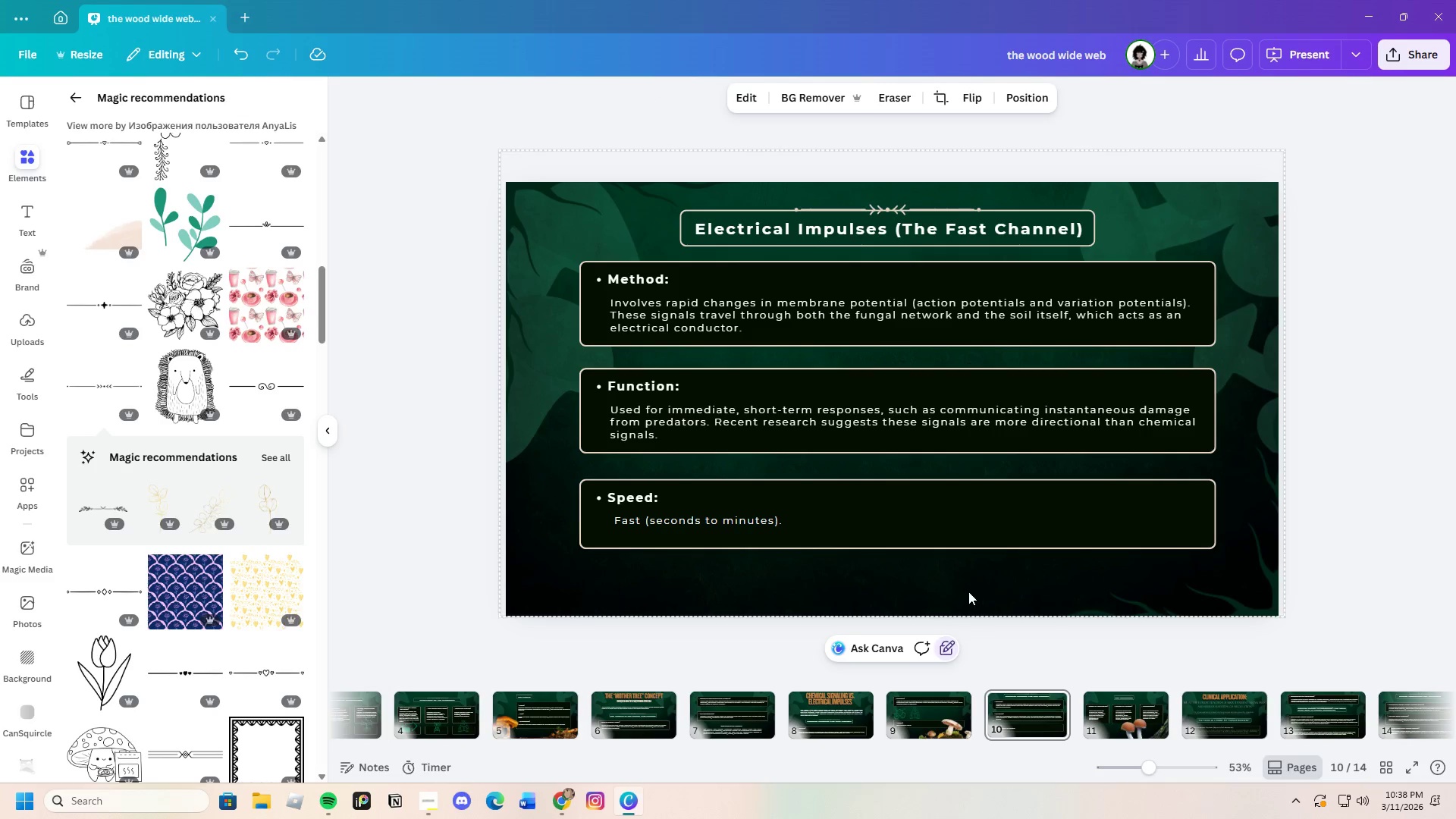 
left_click_drag(start_coordinate=[969, 593], to_coordinate=[634, 279])
 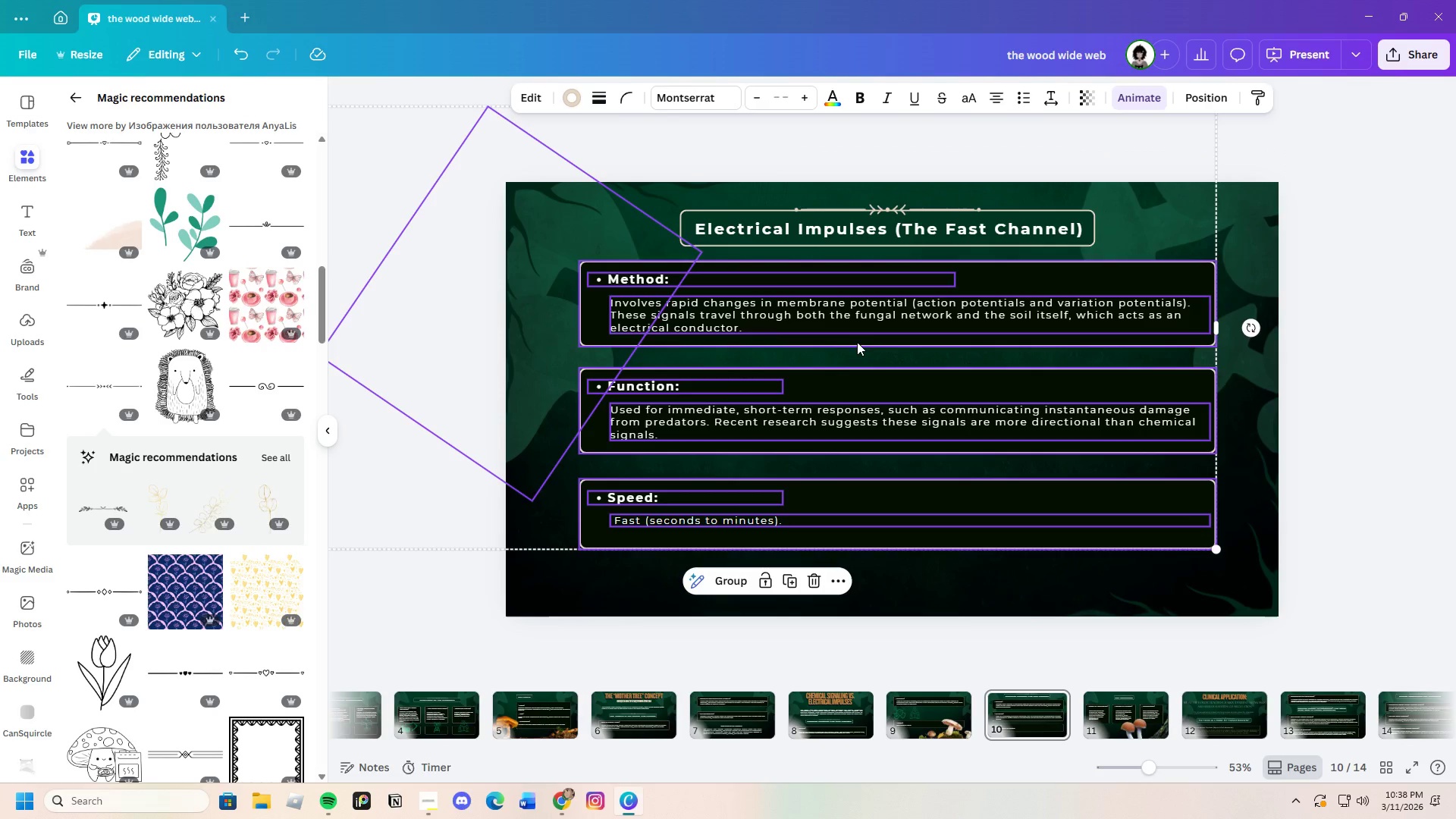 
left_click_drag(start_coordinate=[856, 340], to_coordinate=[857, 351])
 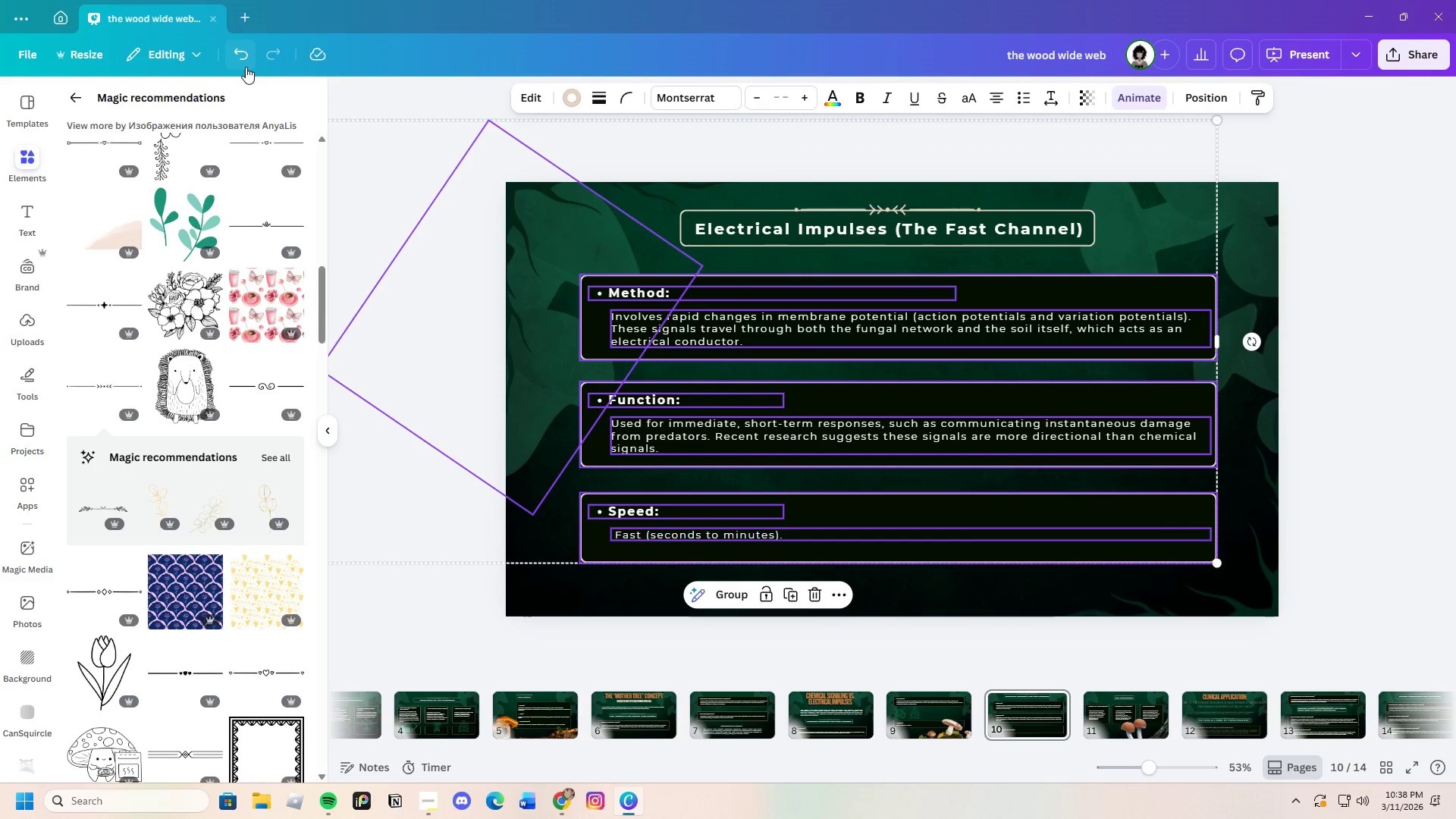 
left_click([243, 61])
 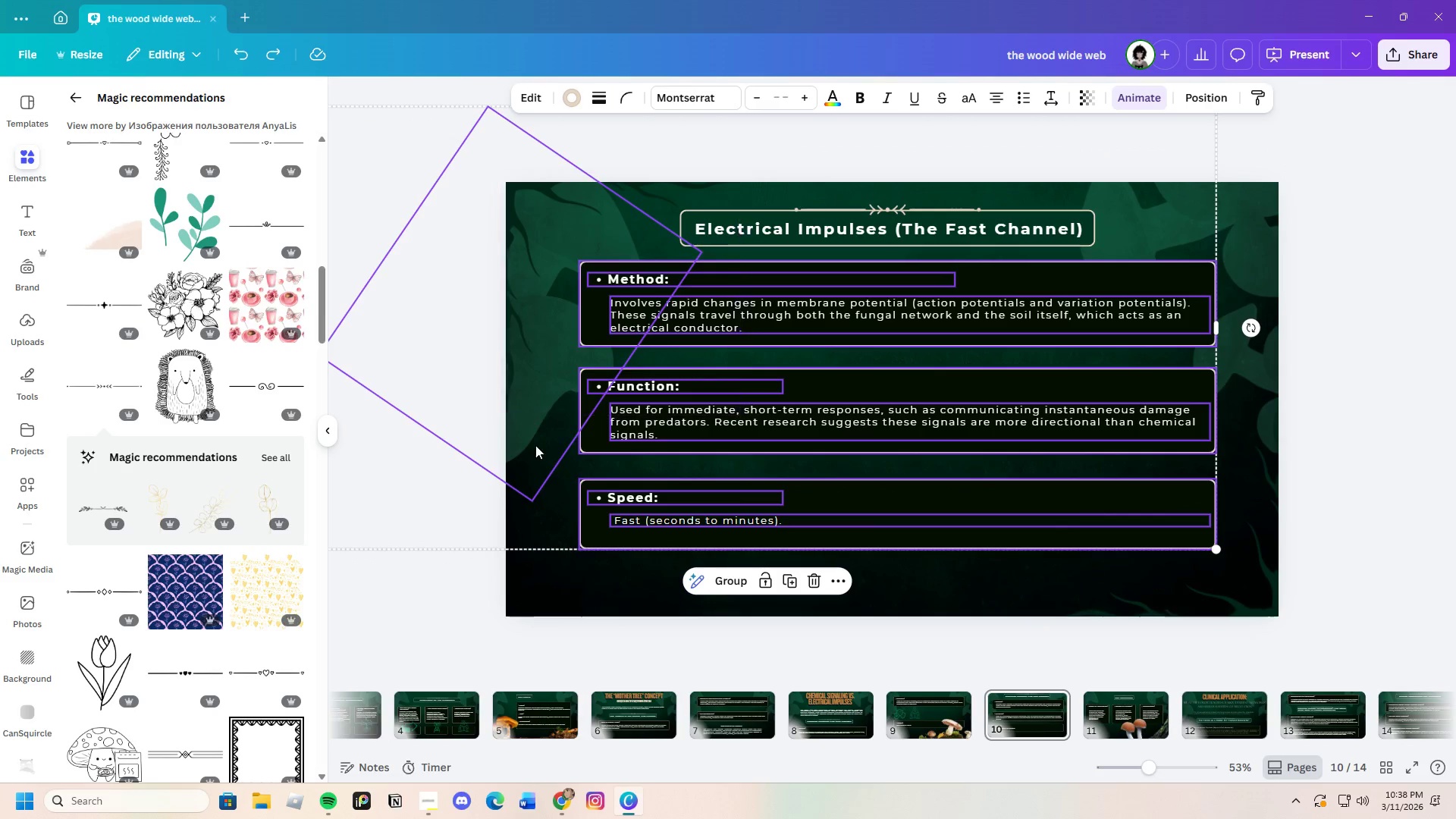 
left_click([532, 441])
 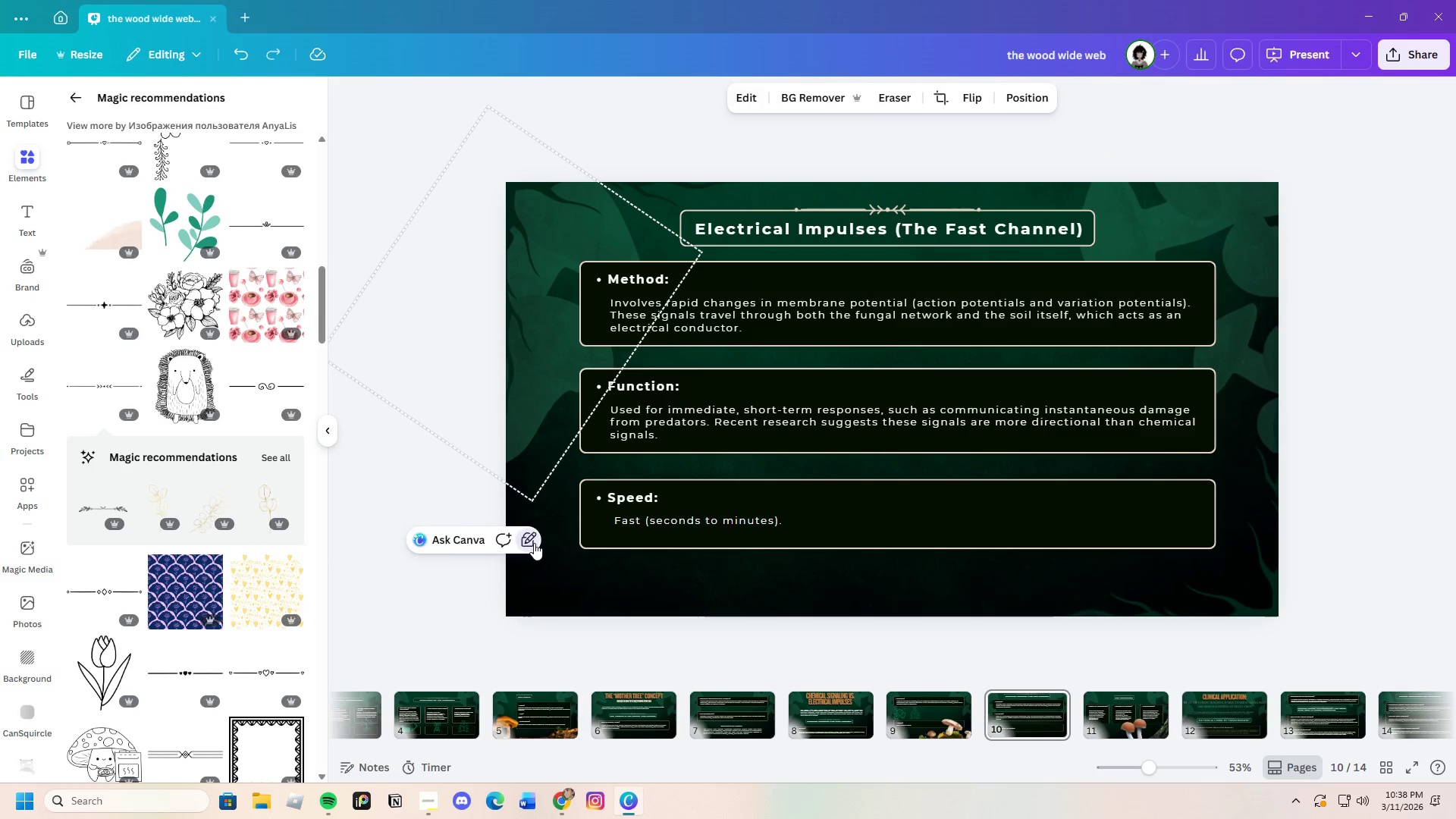 
left_click([788, 588])
 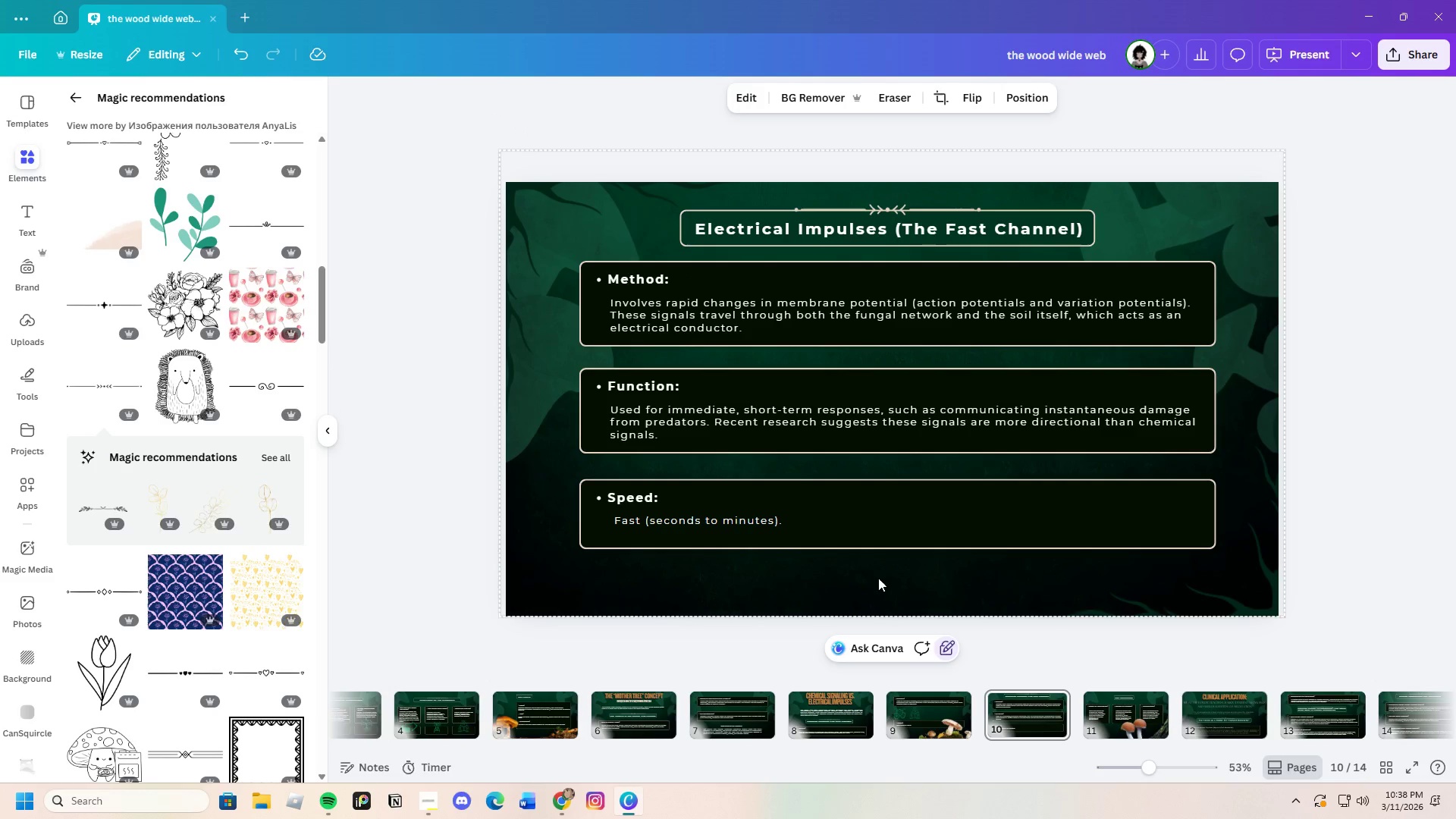 
left_click_drag(start_coordinate=[887, 590], to_coordinate=[597, 275])
 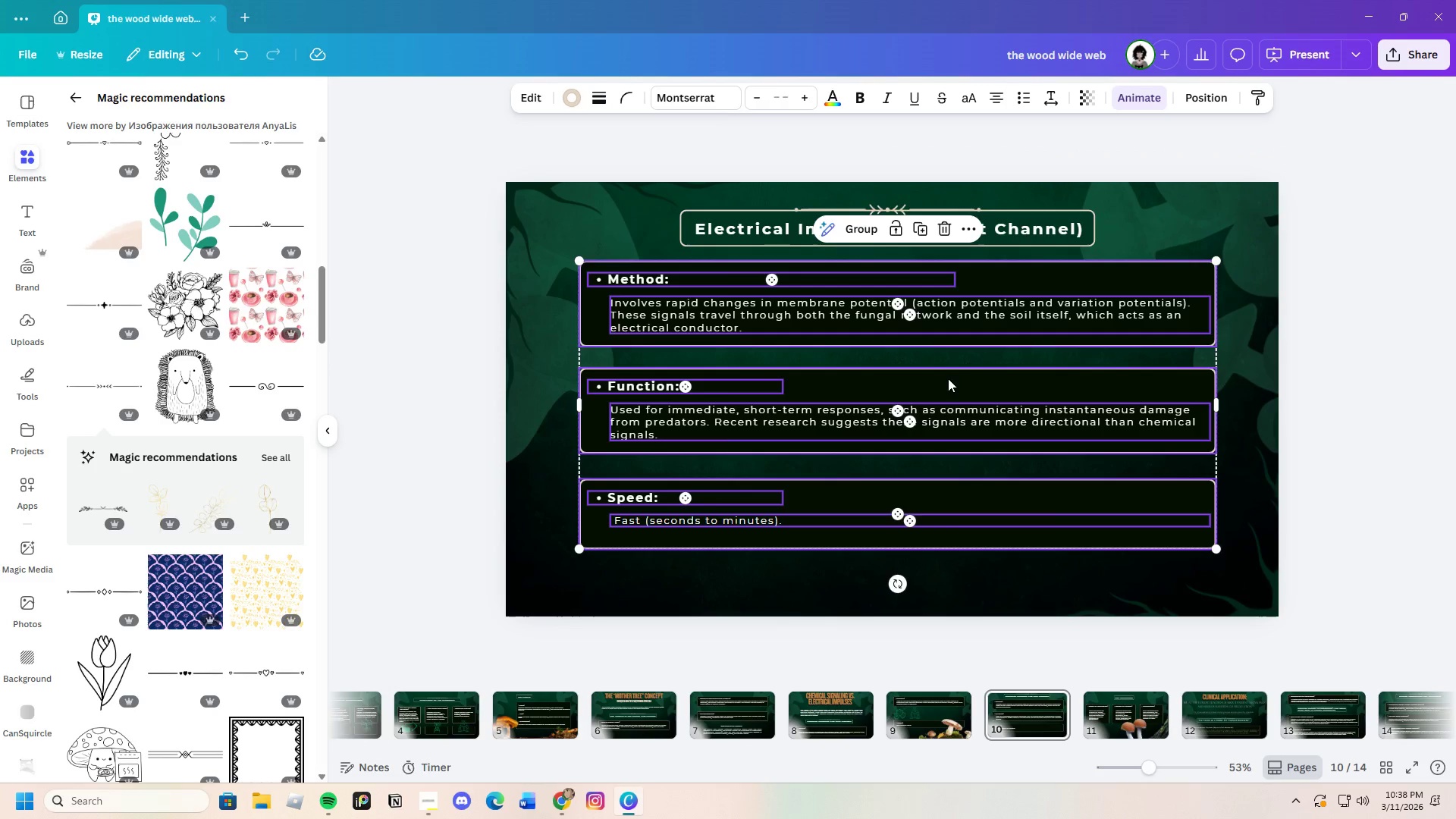 
left_click_drag(start_coordinate=[950, 378], to_coordinate=[944, 406])
 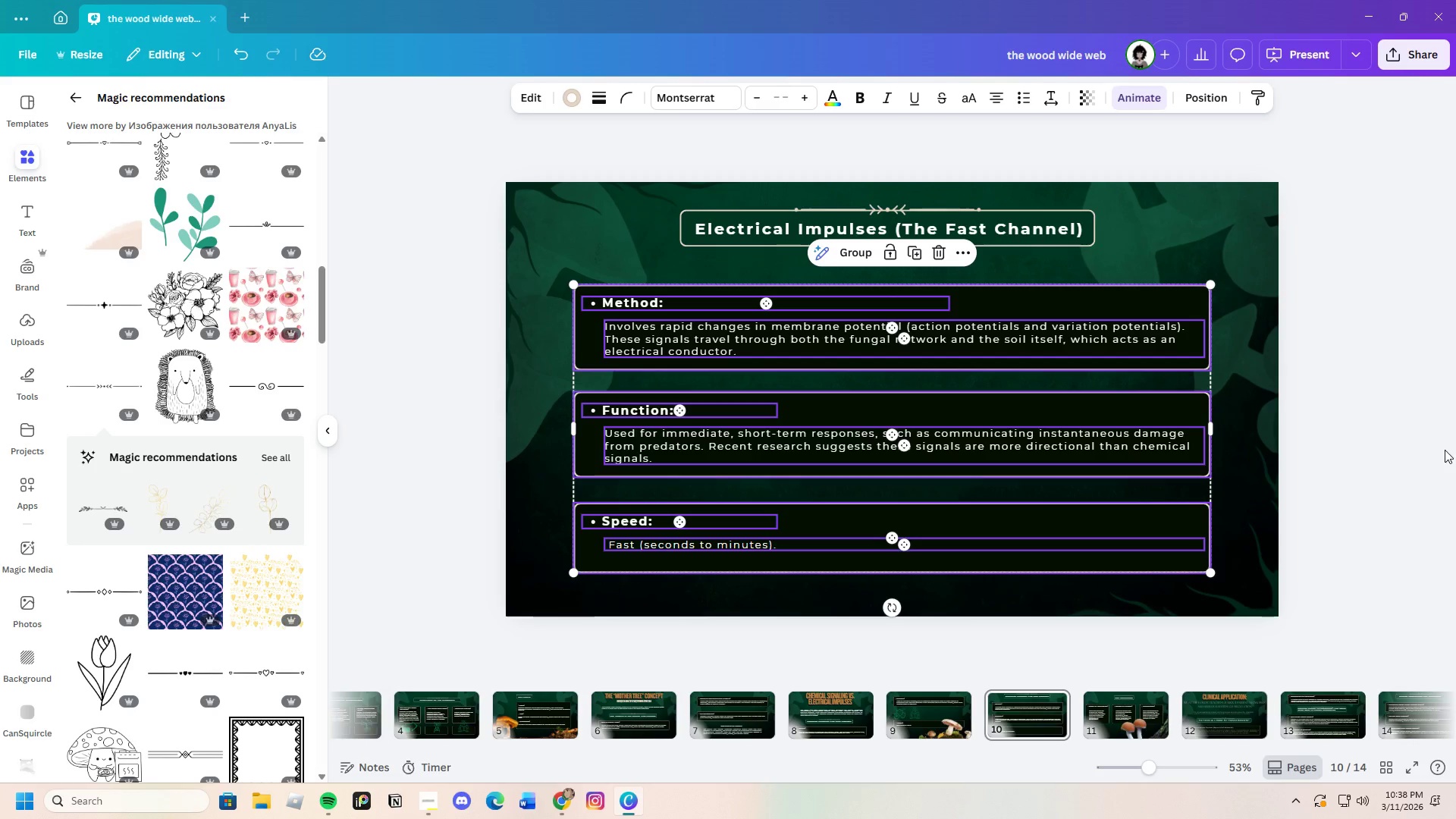 
left_click([1445, 450])
 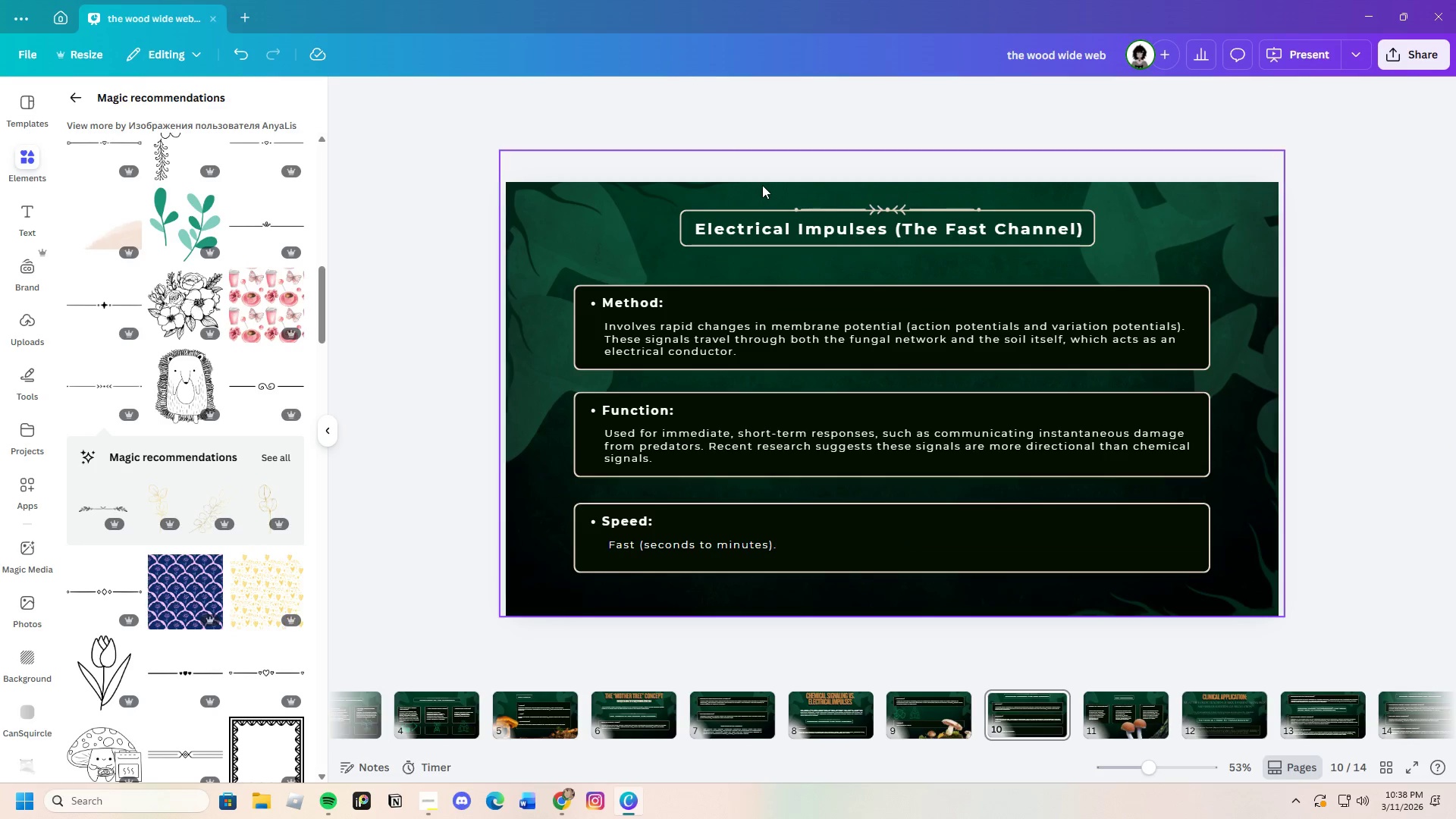 
left_click_drag(start_coordinate=[774, 202], to_coordinate=[817, 246])
 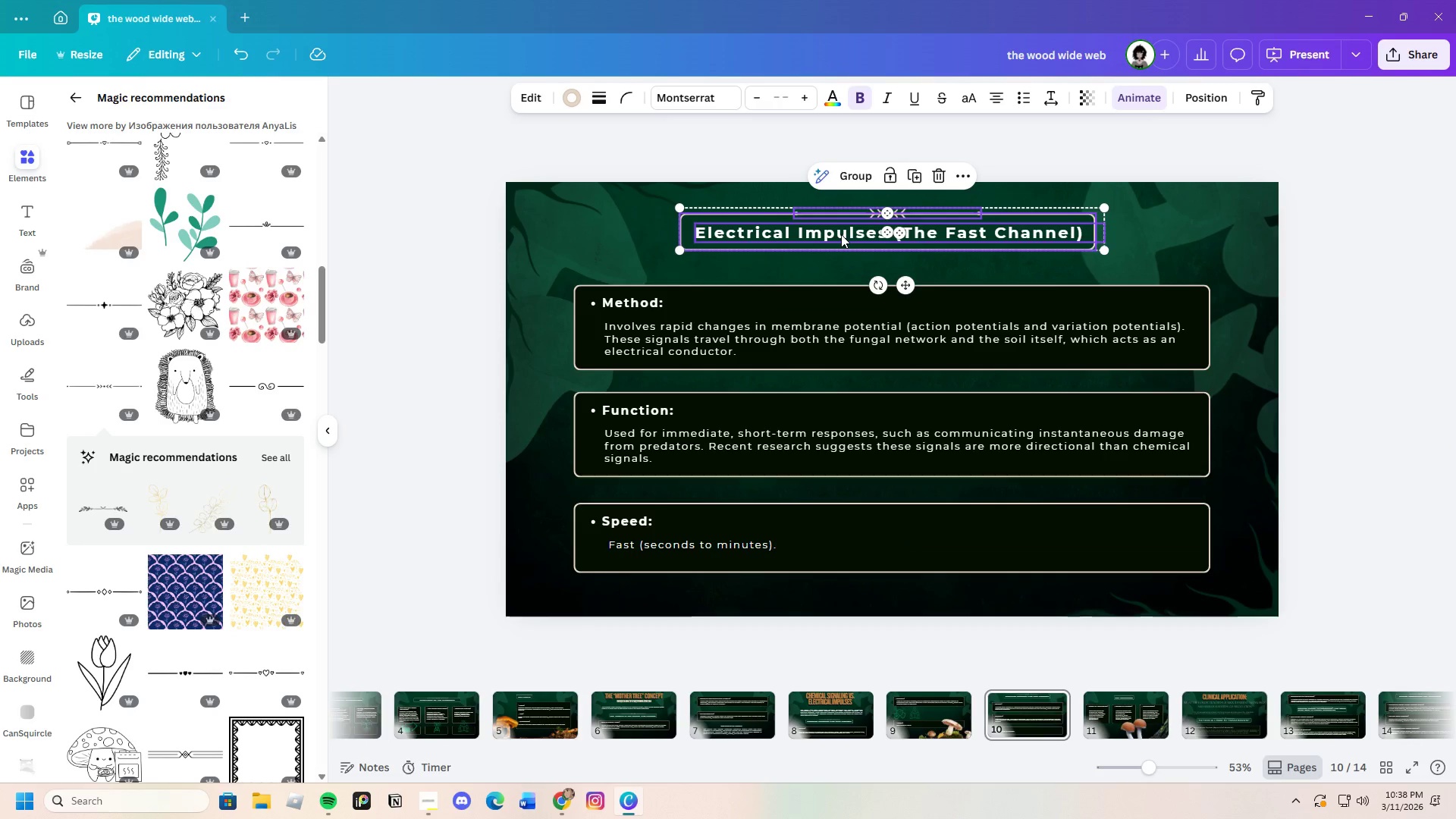 
left_click([1410, 329])
 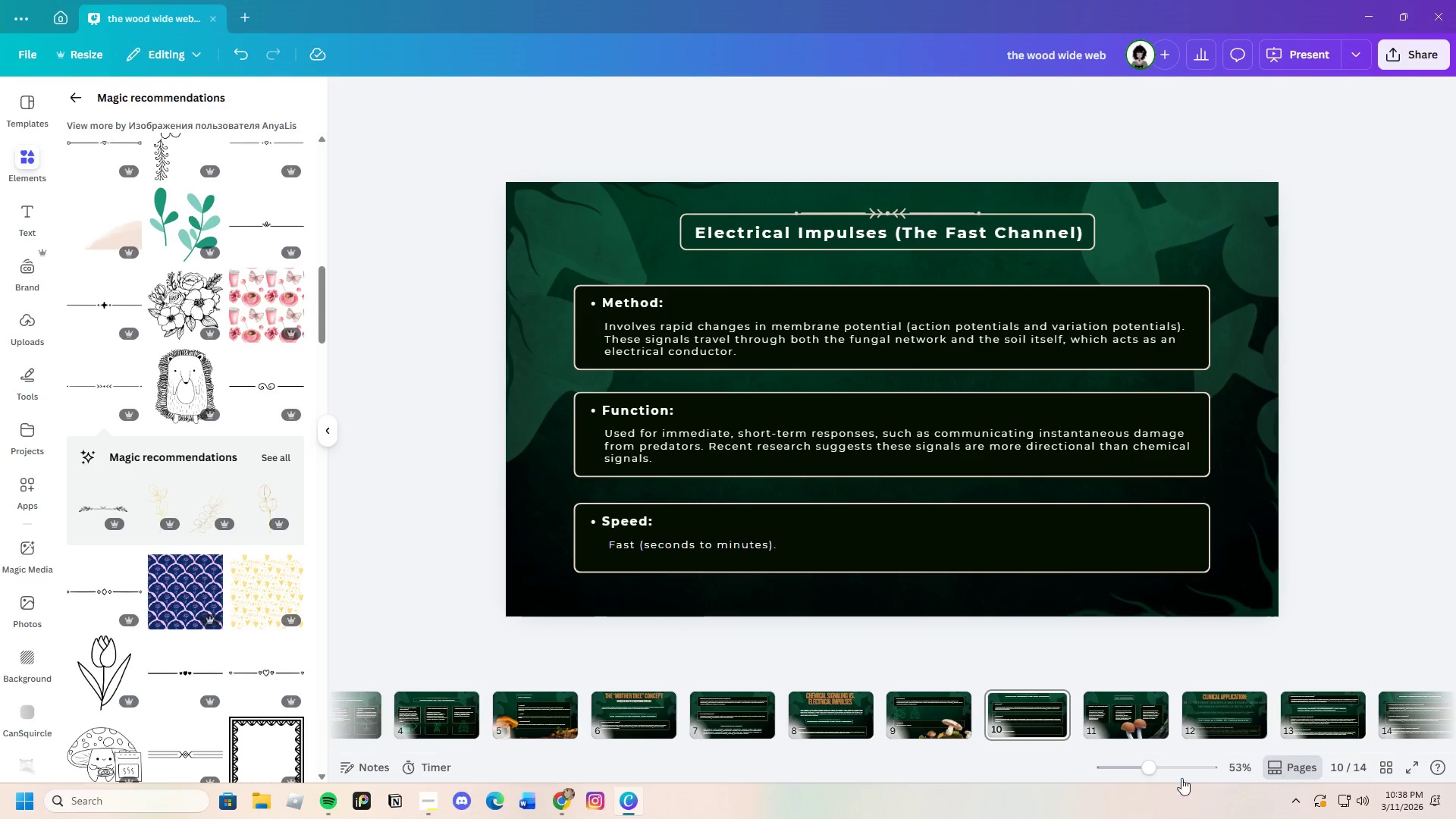 
left_click_drag(start_coordinate=[1083, 747], to_coordinate=[1217, 742])
 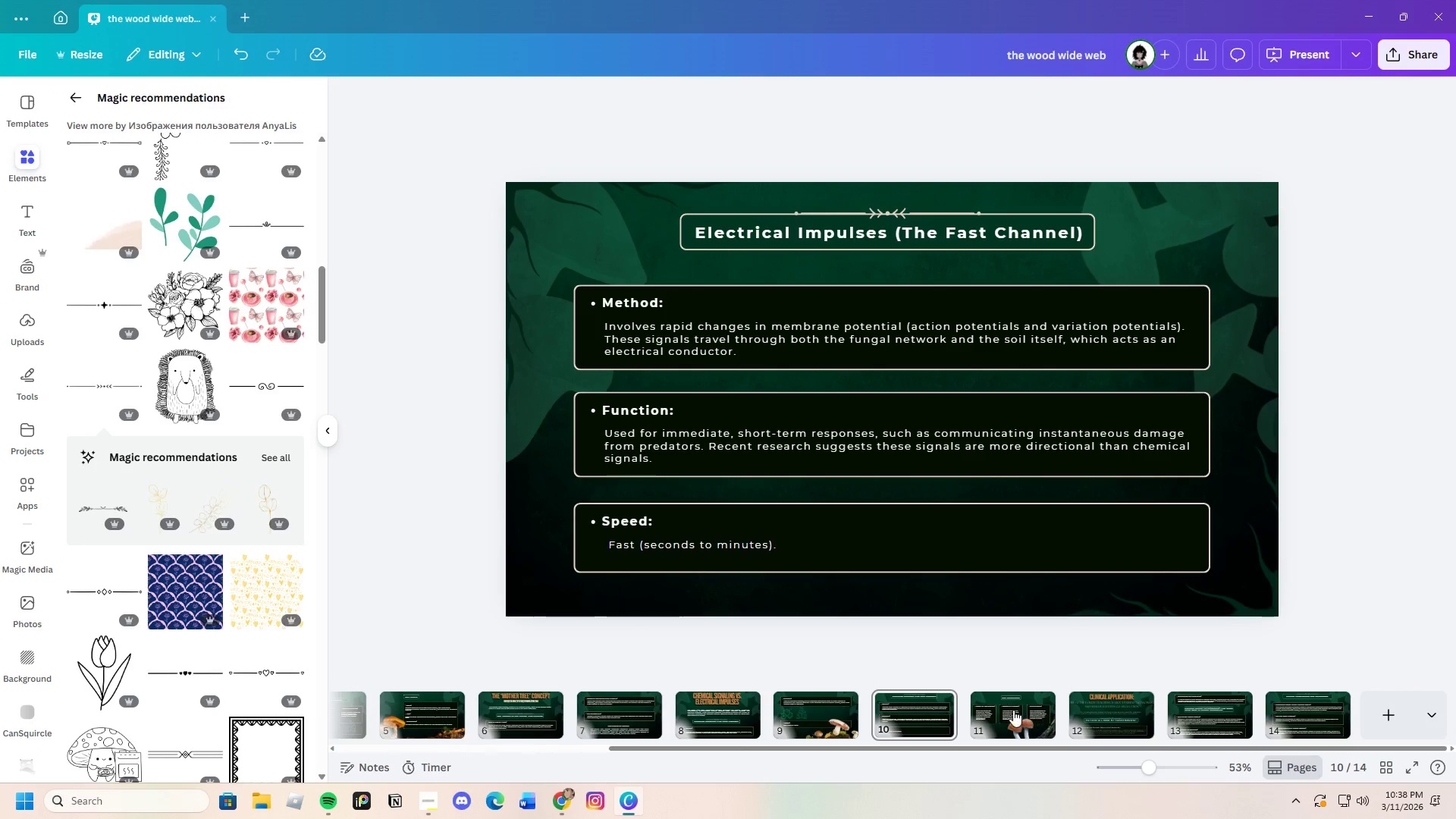 
left_click([1012, 710])
 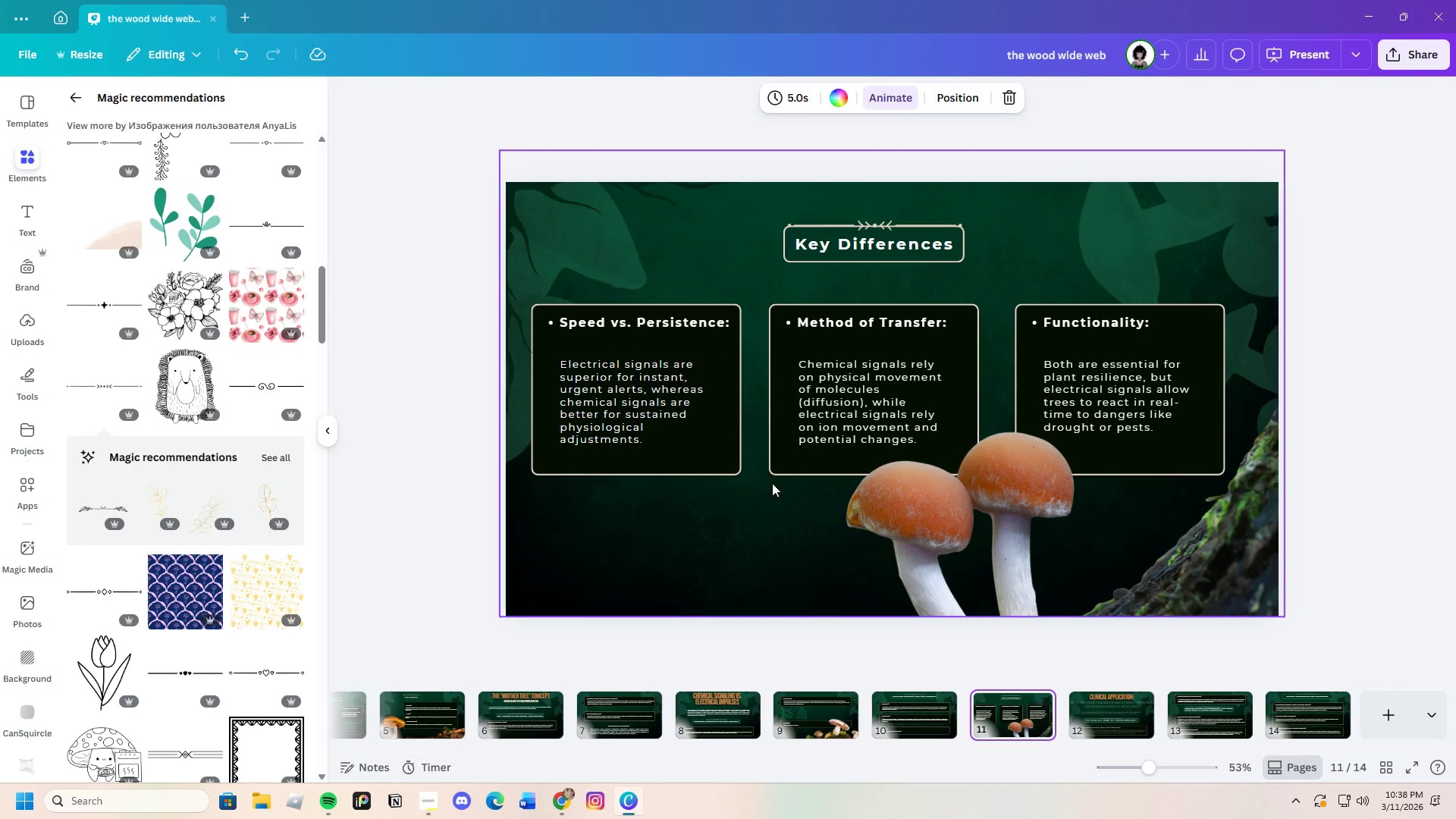 
left_click([591, 270])
 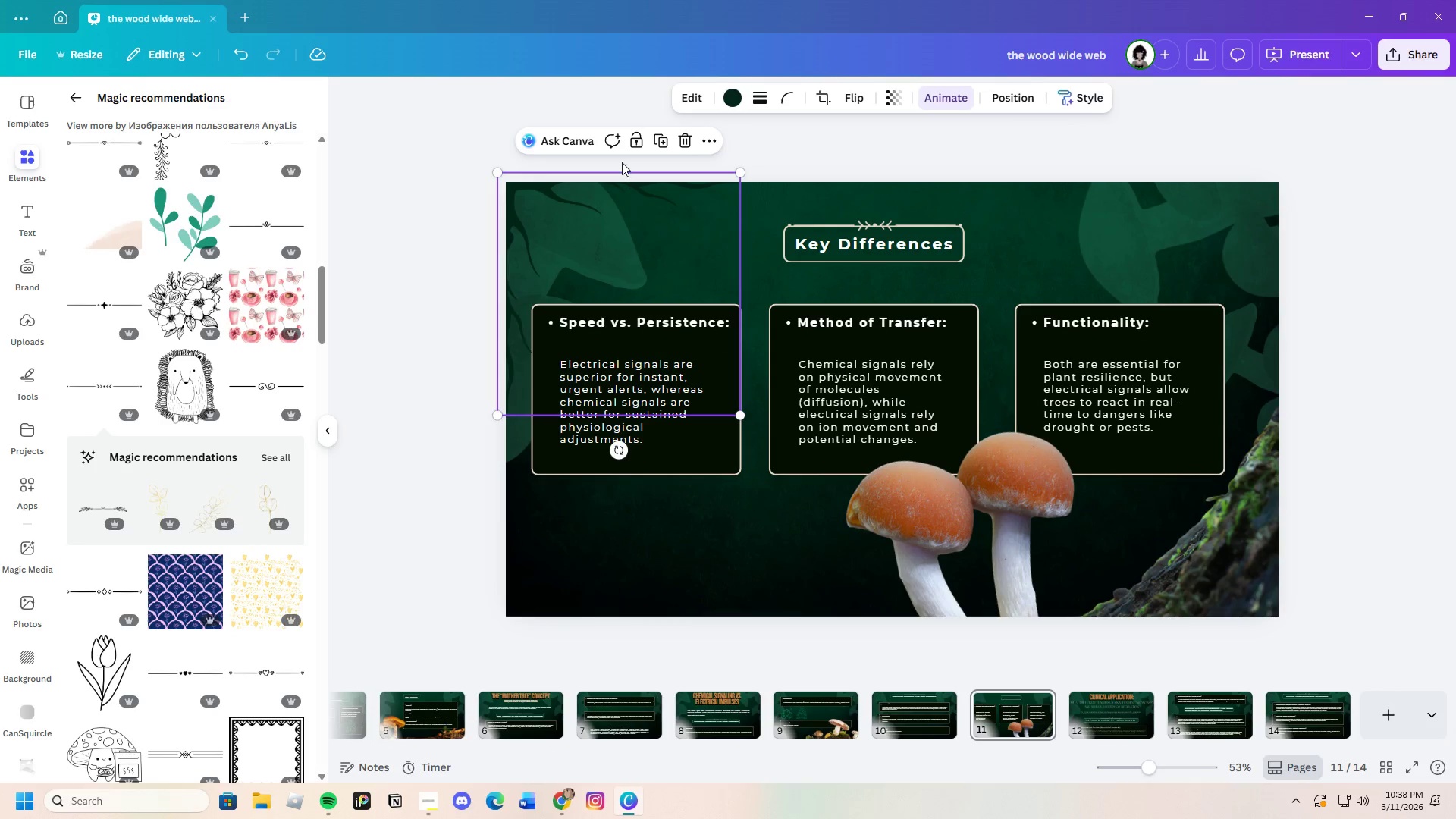 
left_click([635, 138])
 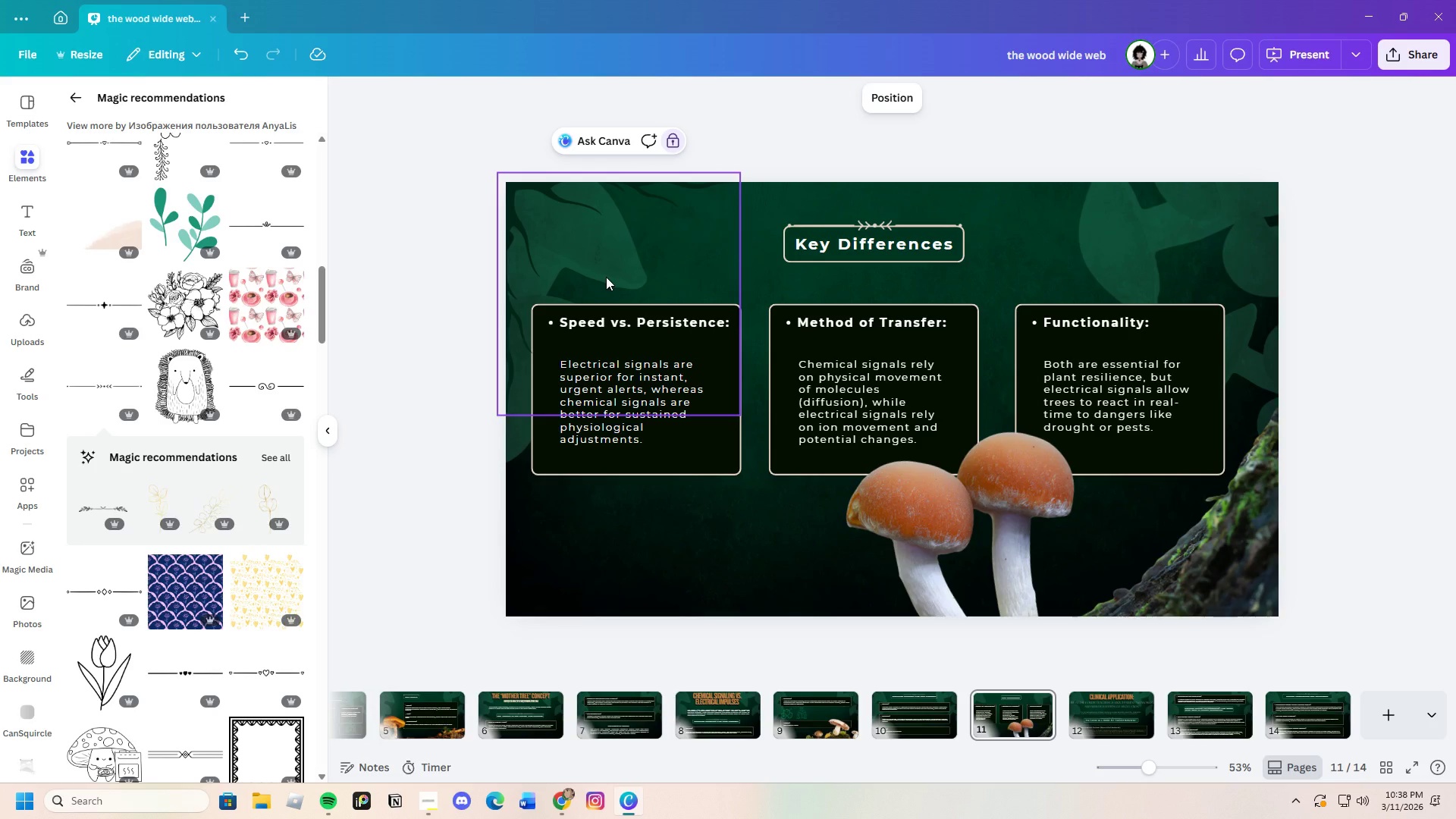 
wait(12.27)
 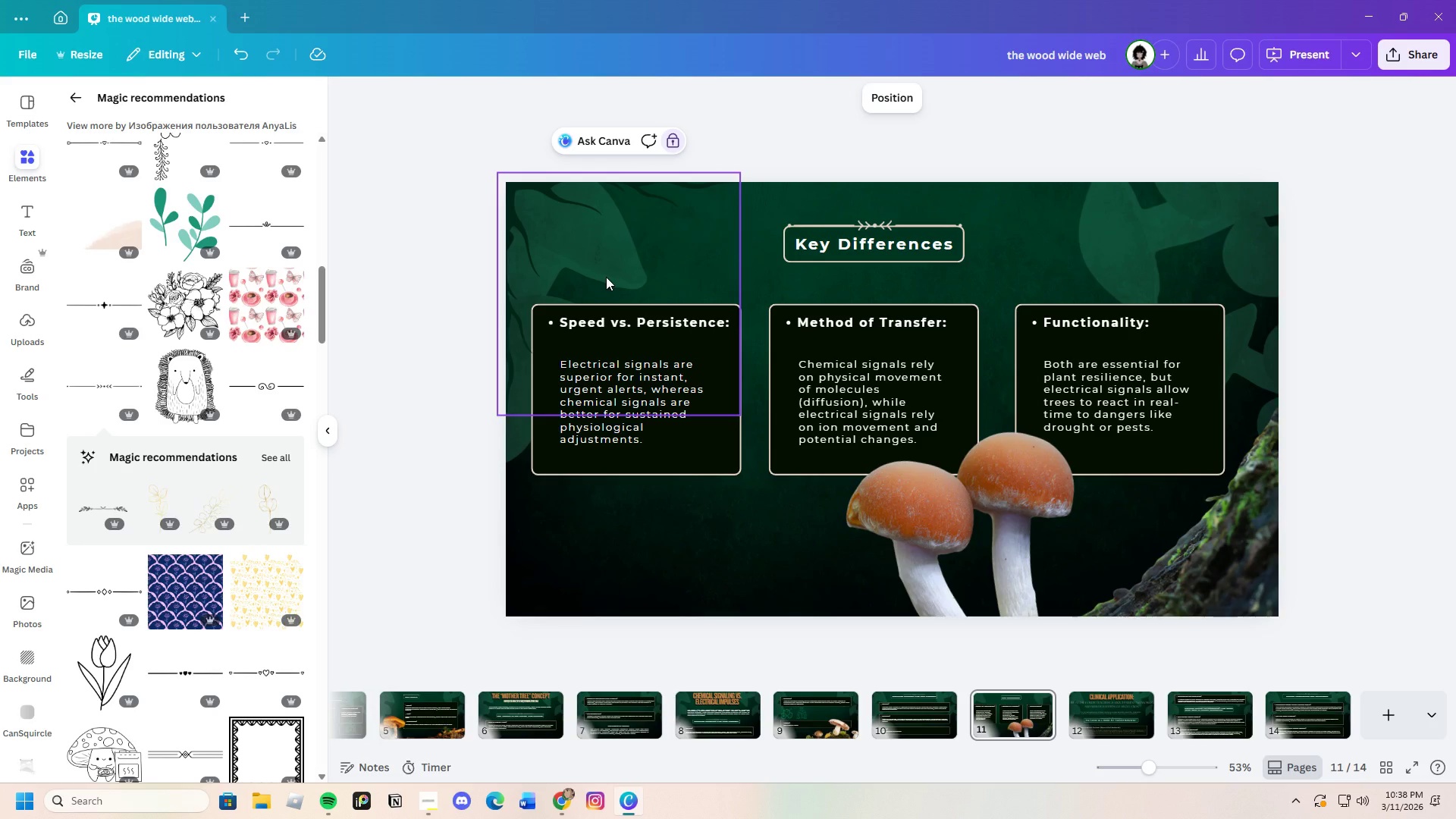 
left_click_drag(start_coordinate=[585, 288], to_coordinate=[1044, 341])
 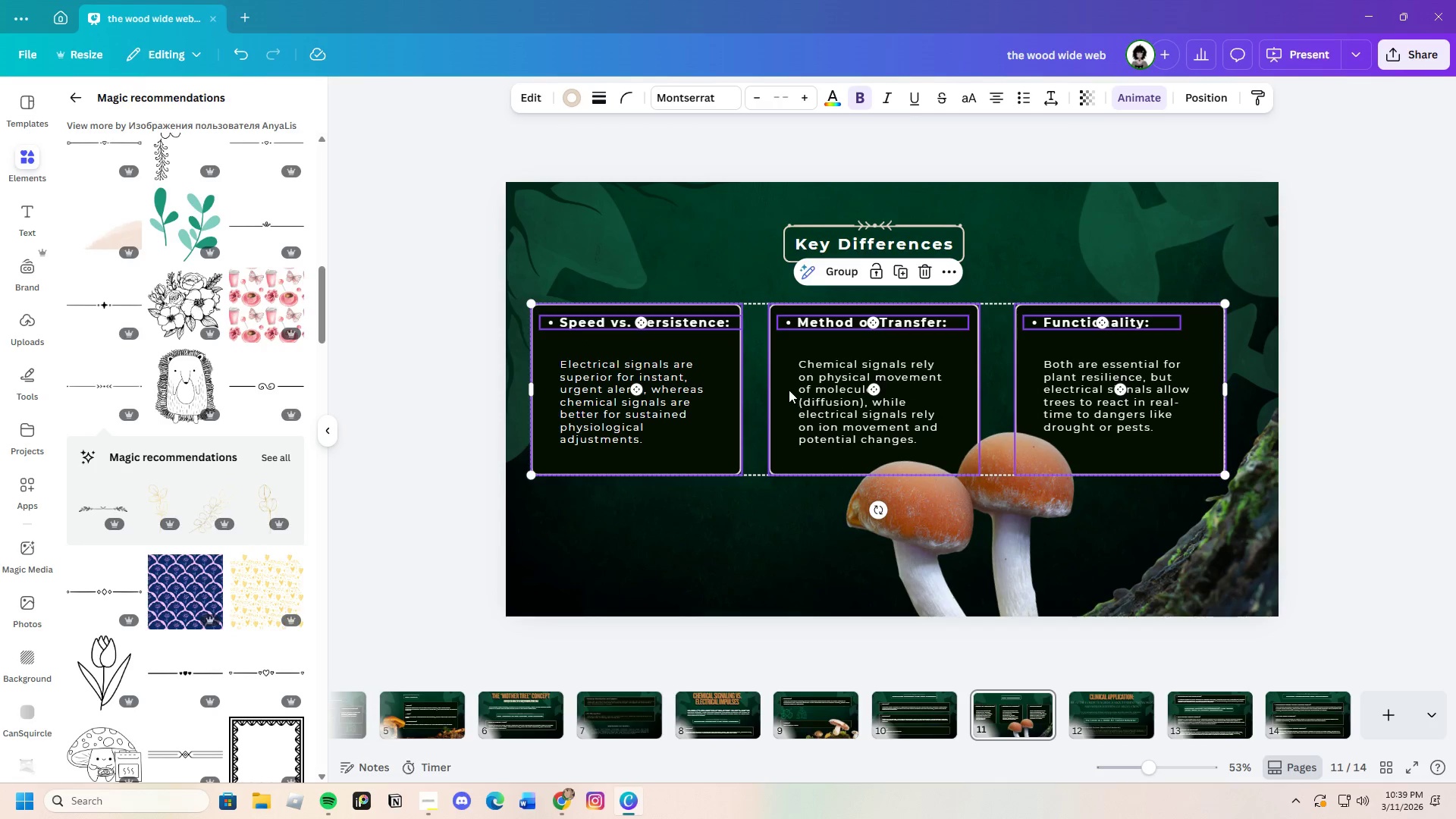 
left_click_drag(start_coordinate=[788, 389], to_coordinate=[802, 390])
 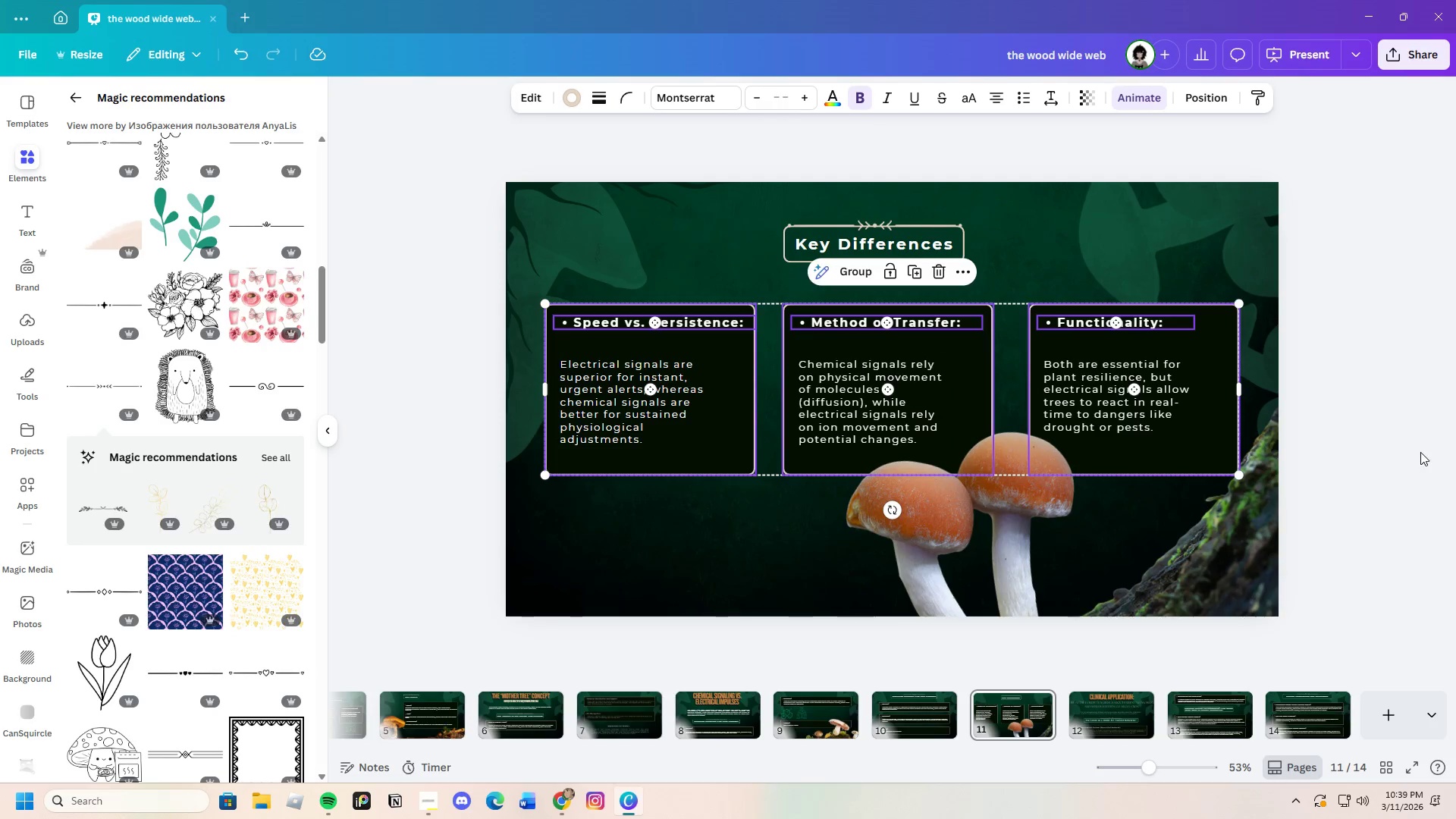 
left_click([1424, 452])
 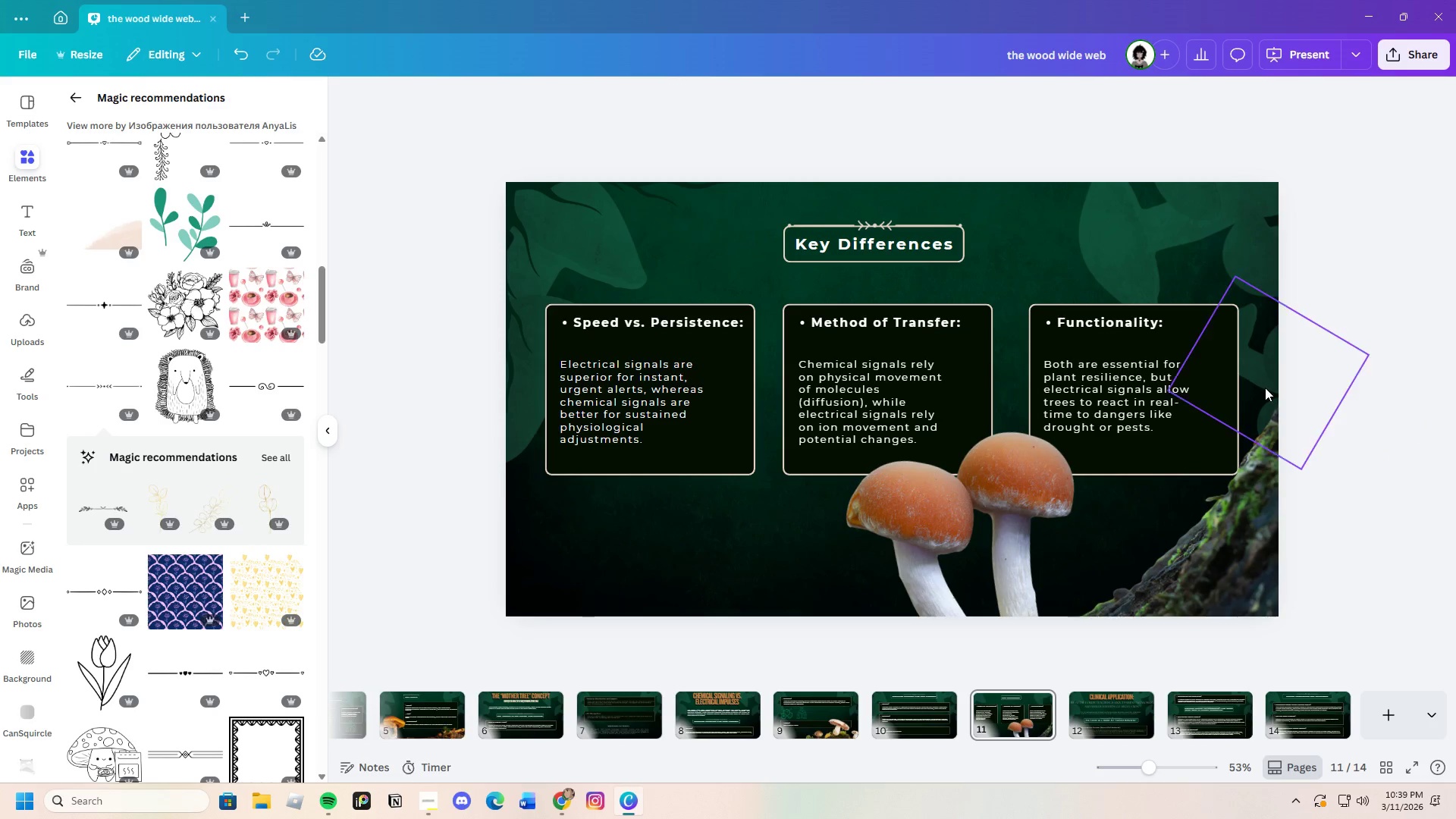 
wait(6.44)
 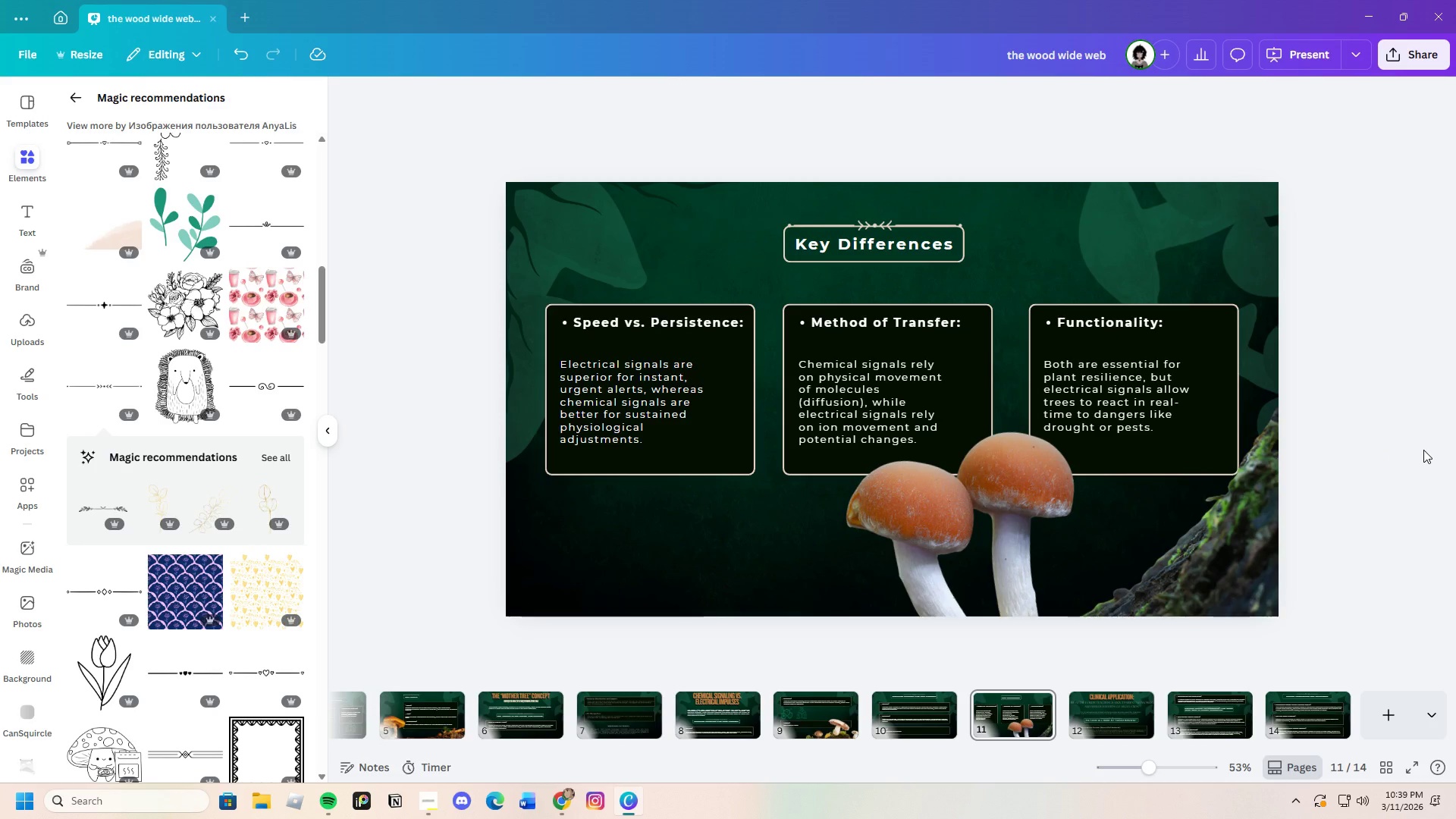 
left_click_drag(start_coordinate=[596, 285], to_coordinate=[1072, 339])
 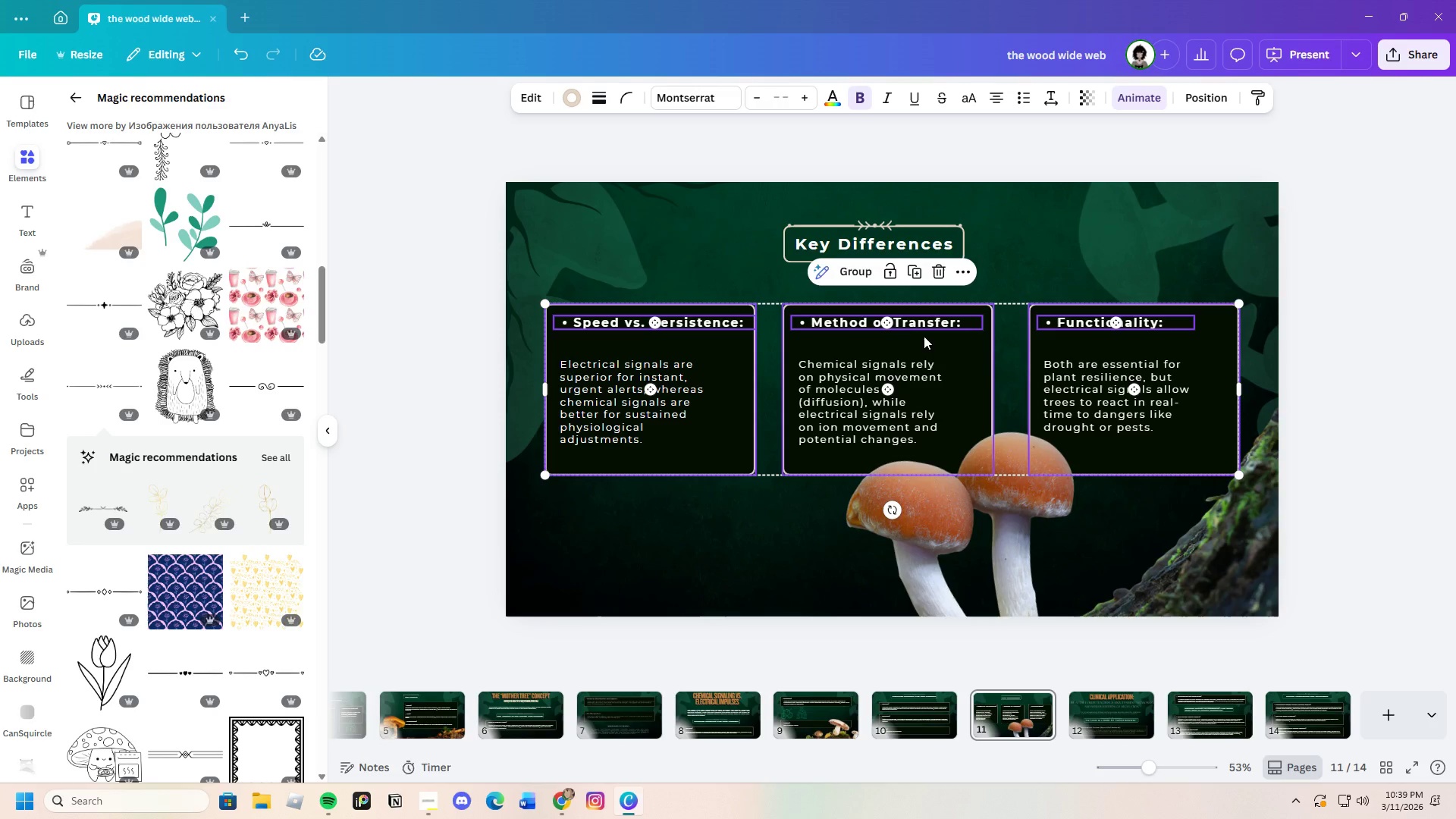 
left_click_drag(start_coordinate=[924, 336], to_coordinate=[925, 347])
 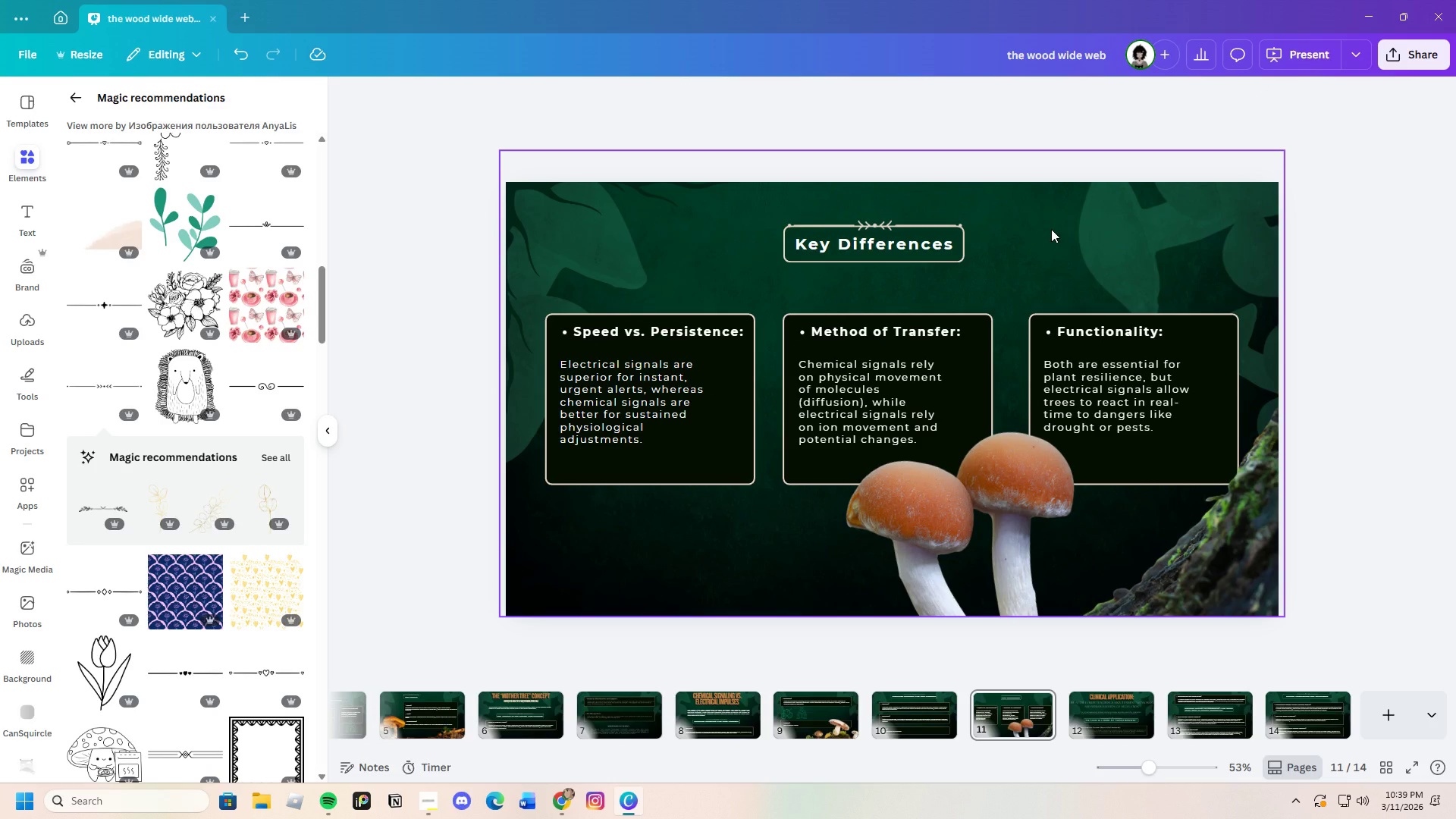 
wait(5.94)
 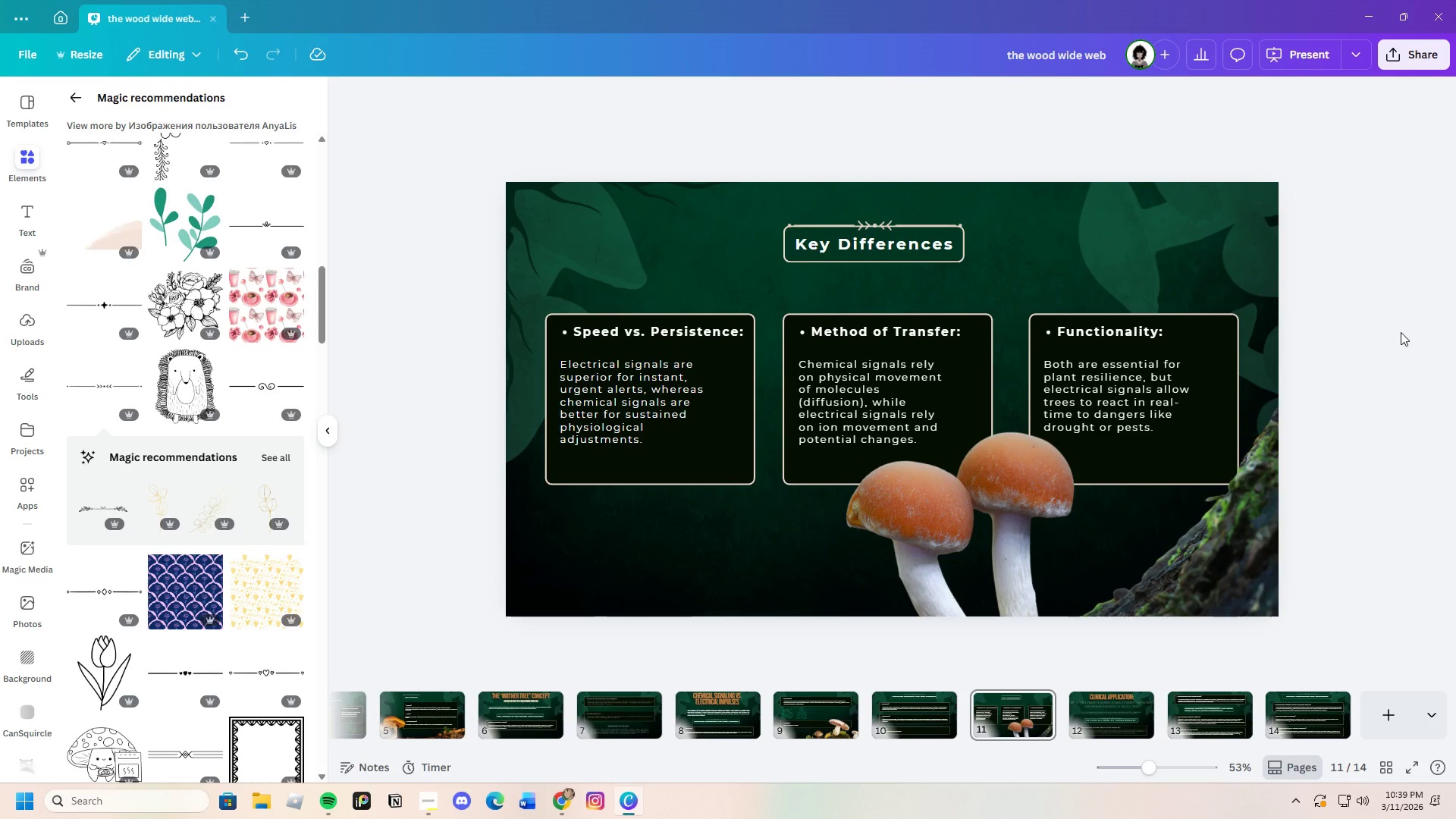 
left_click_drag(start_coordinate=[831, 209], to_coordinate=[929, 251])
 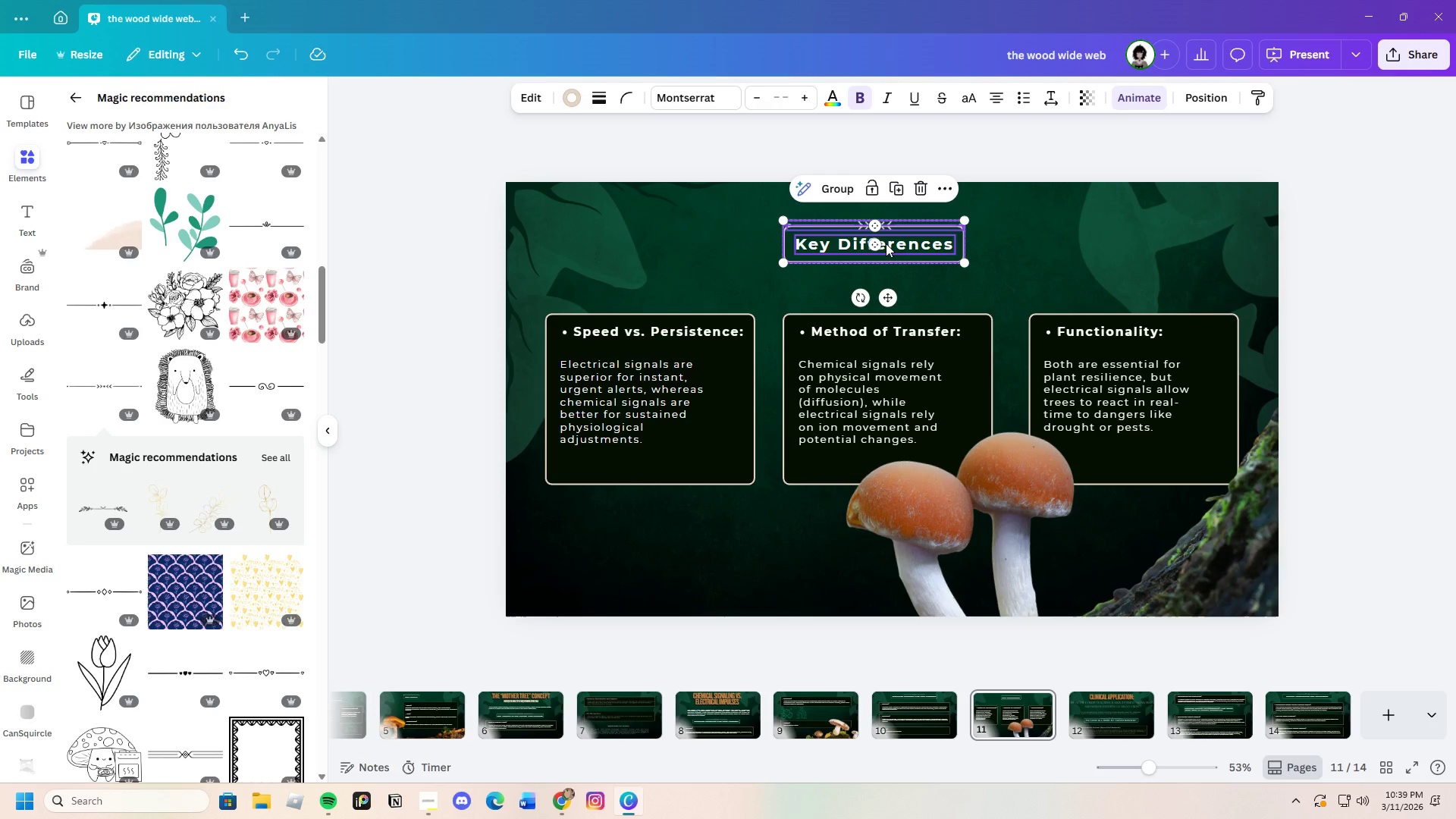 
left_click_drag(start_coordinate=[886, 243], to_coordinate=[886, 254])
 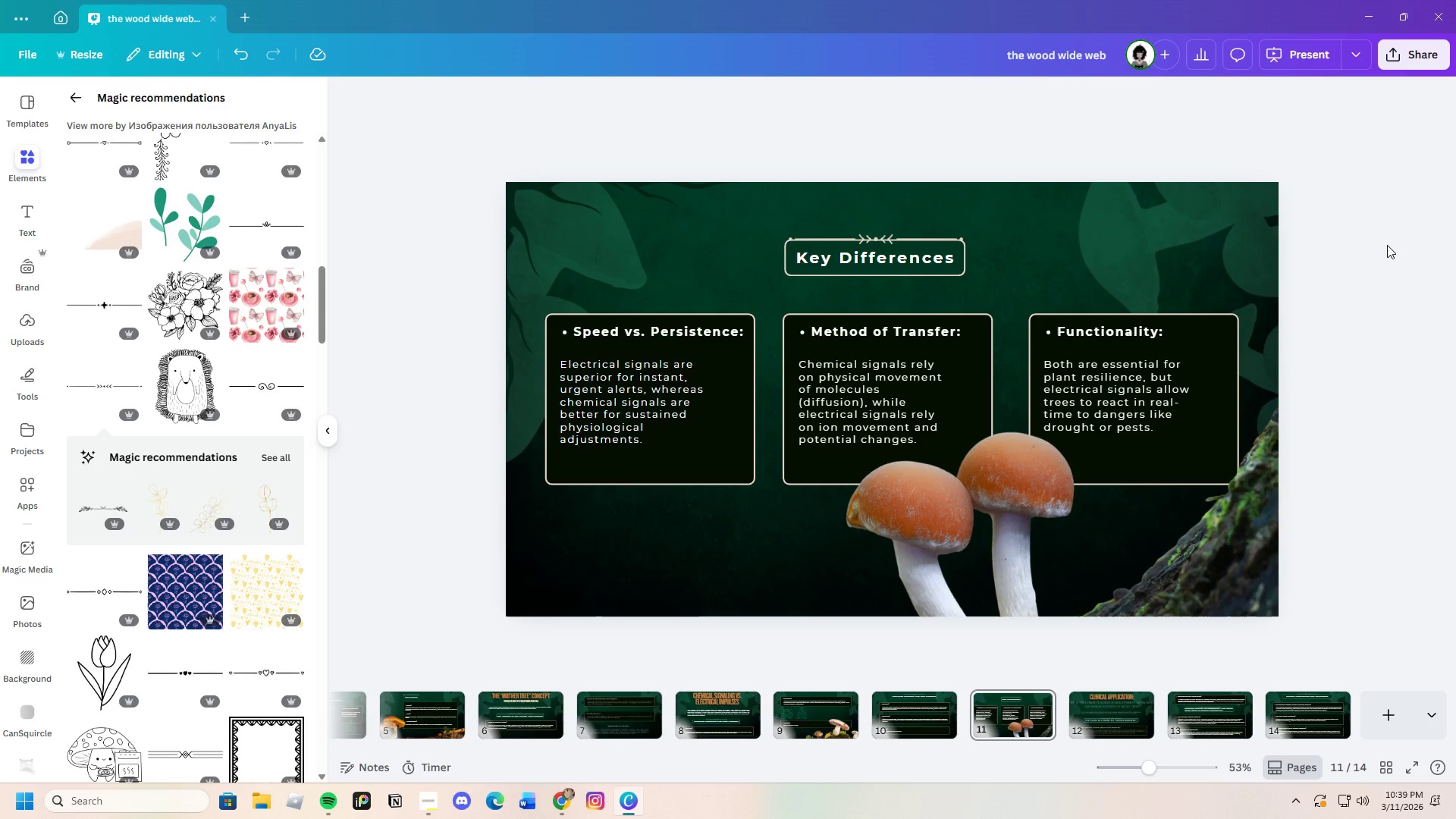 
wait(13.14)
 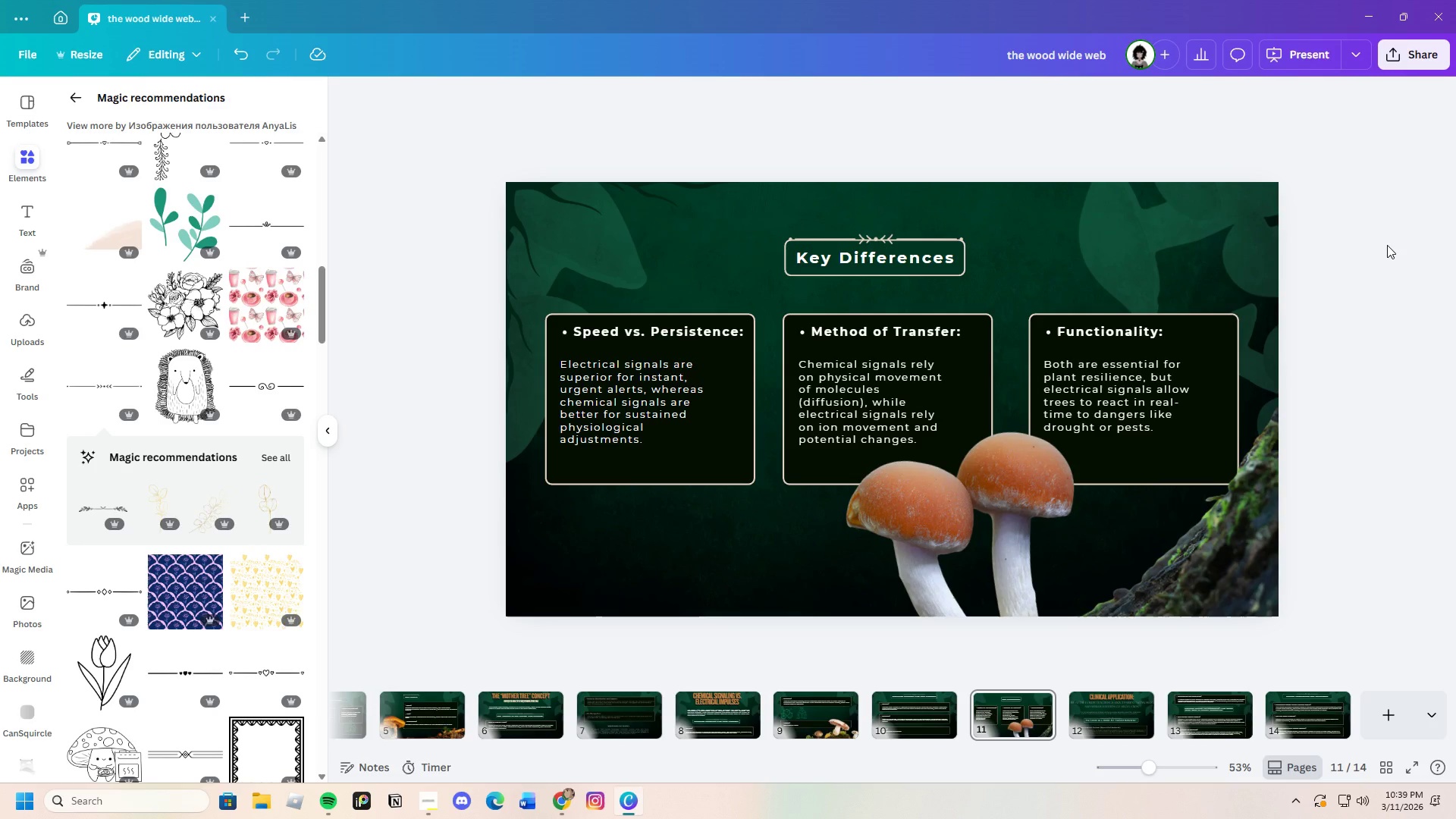 
left_click([1100, 721])
 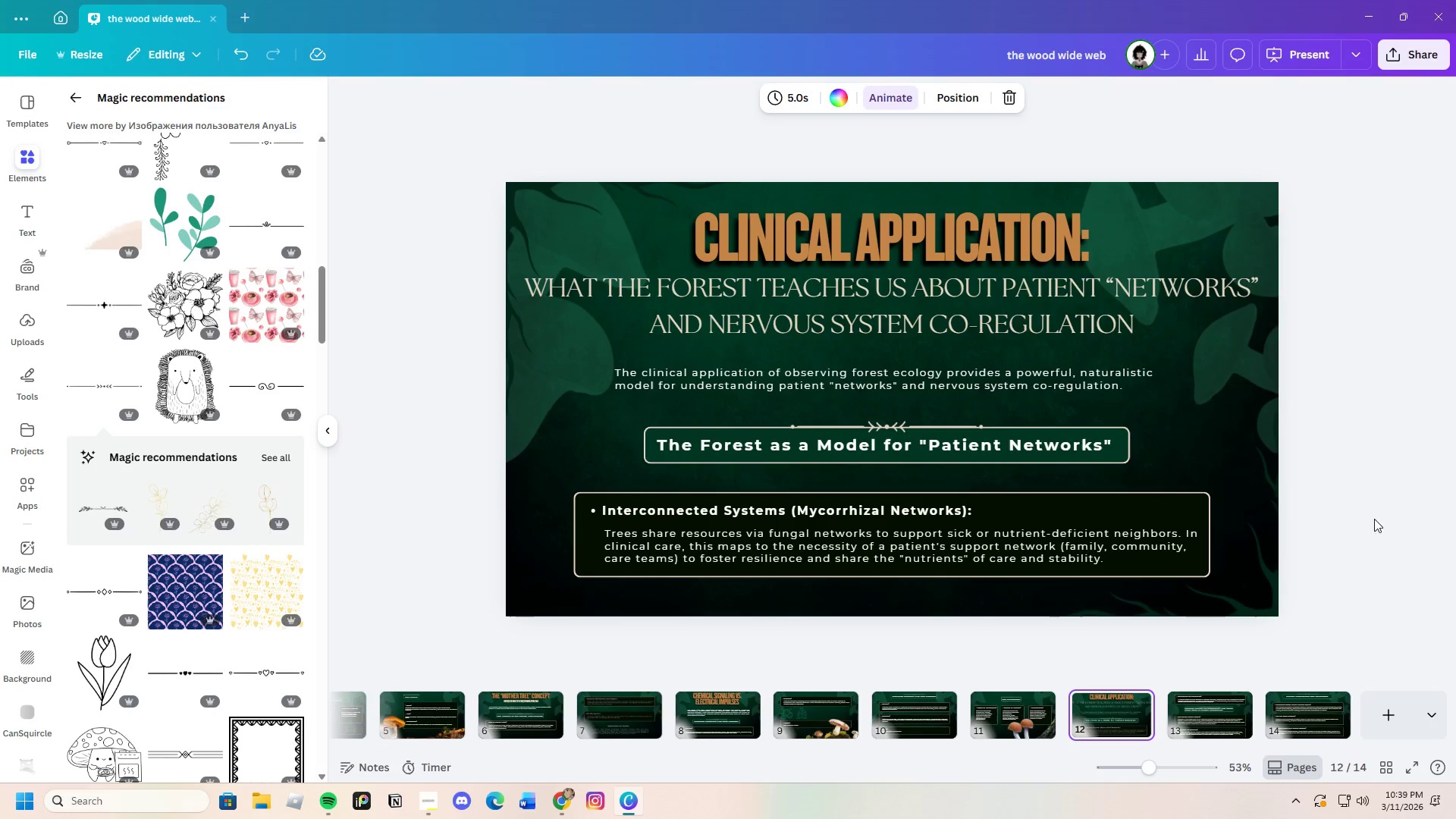 